 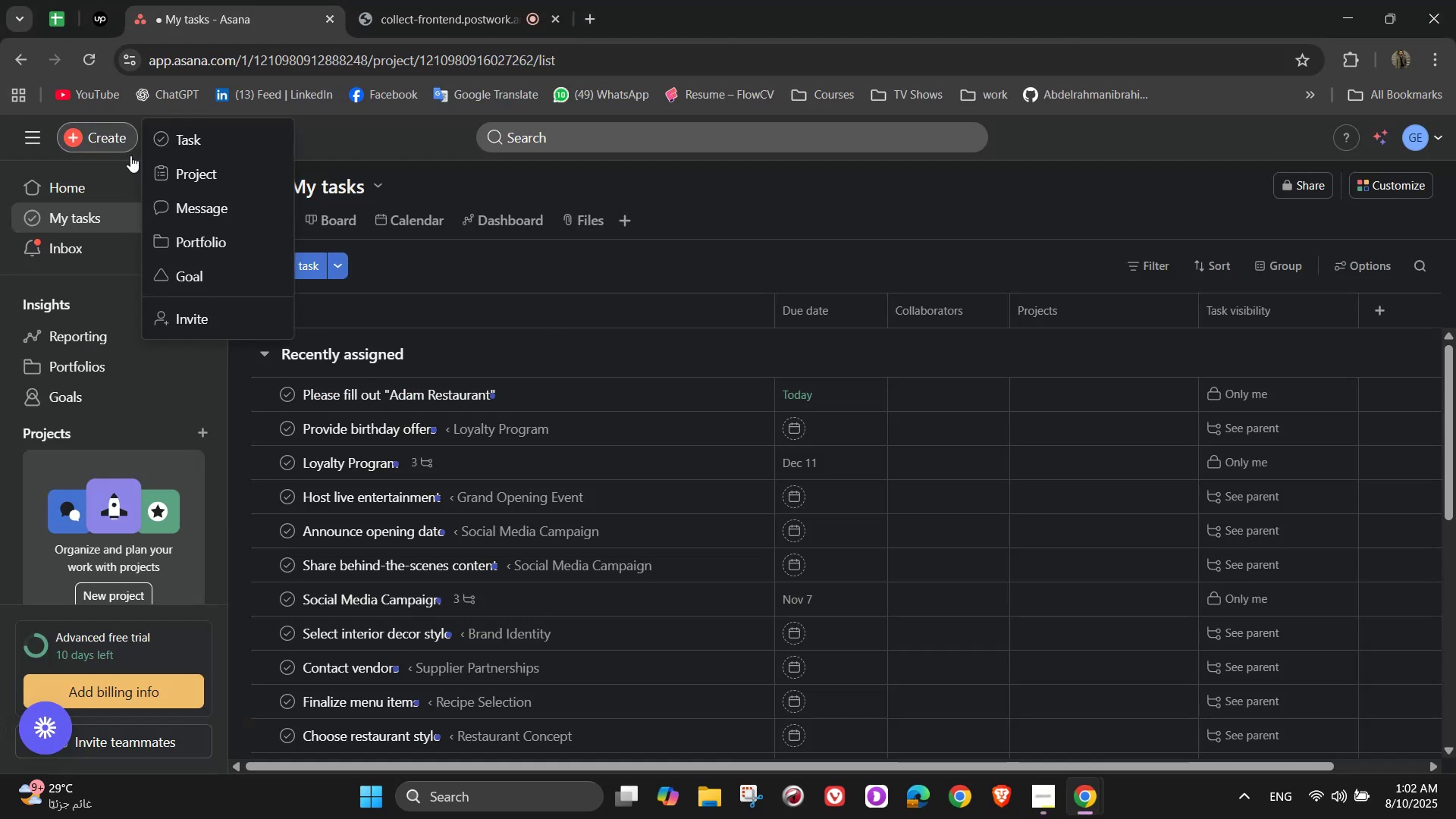 
left_click([218, 177])
 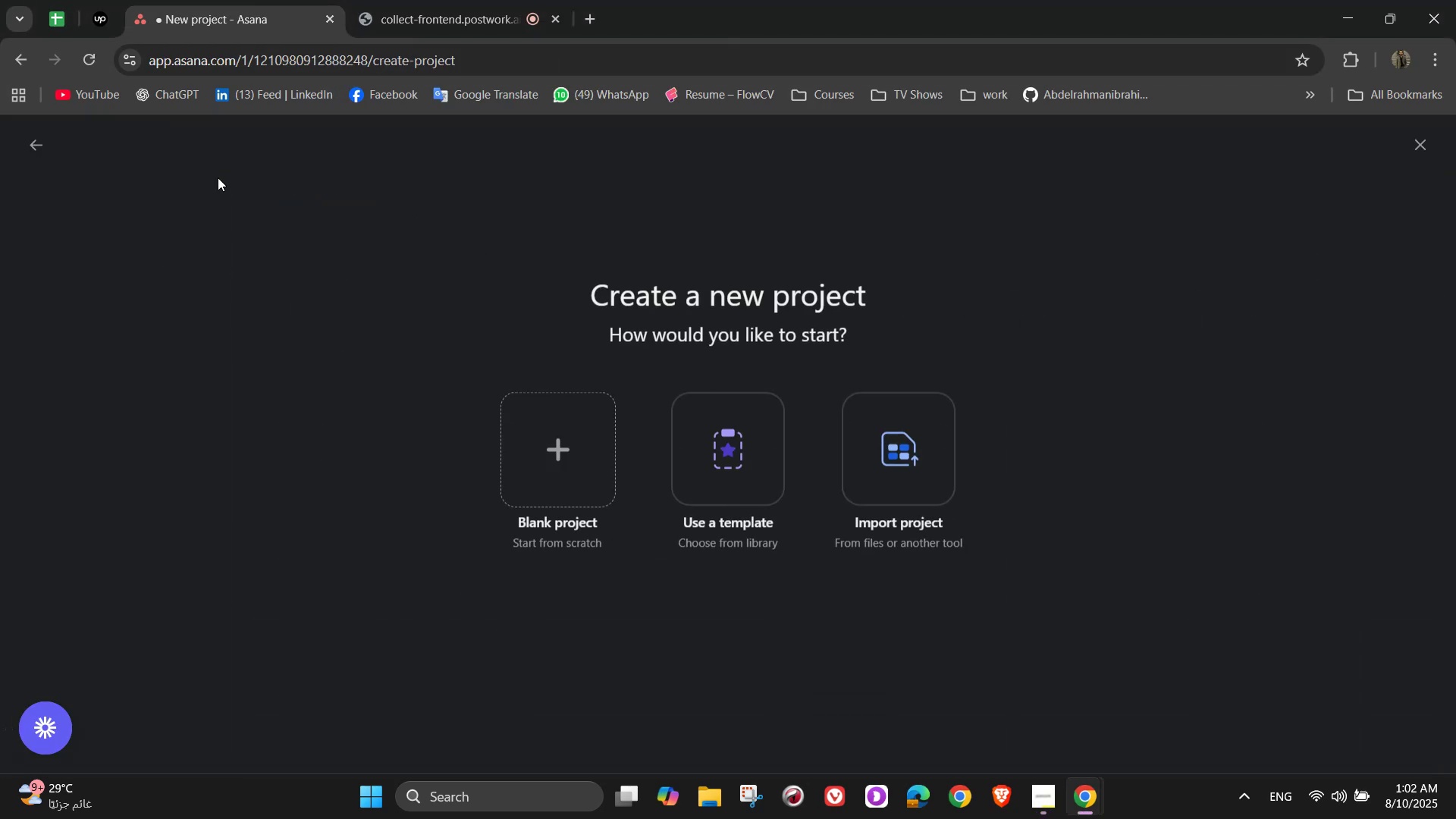 
wait(5.9)
 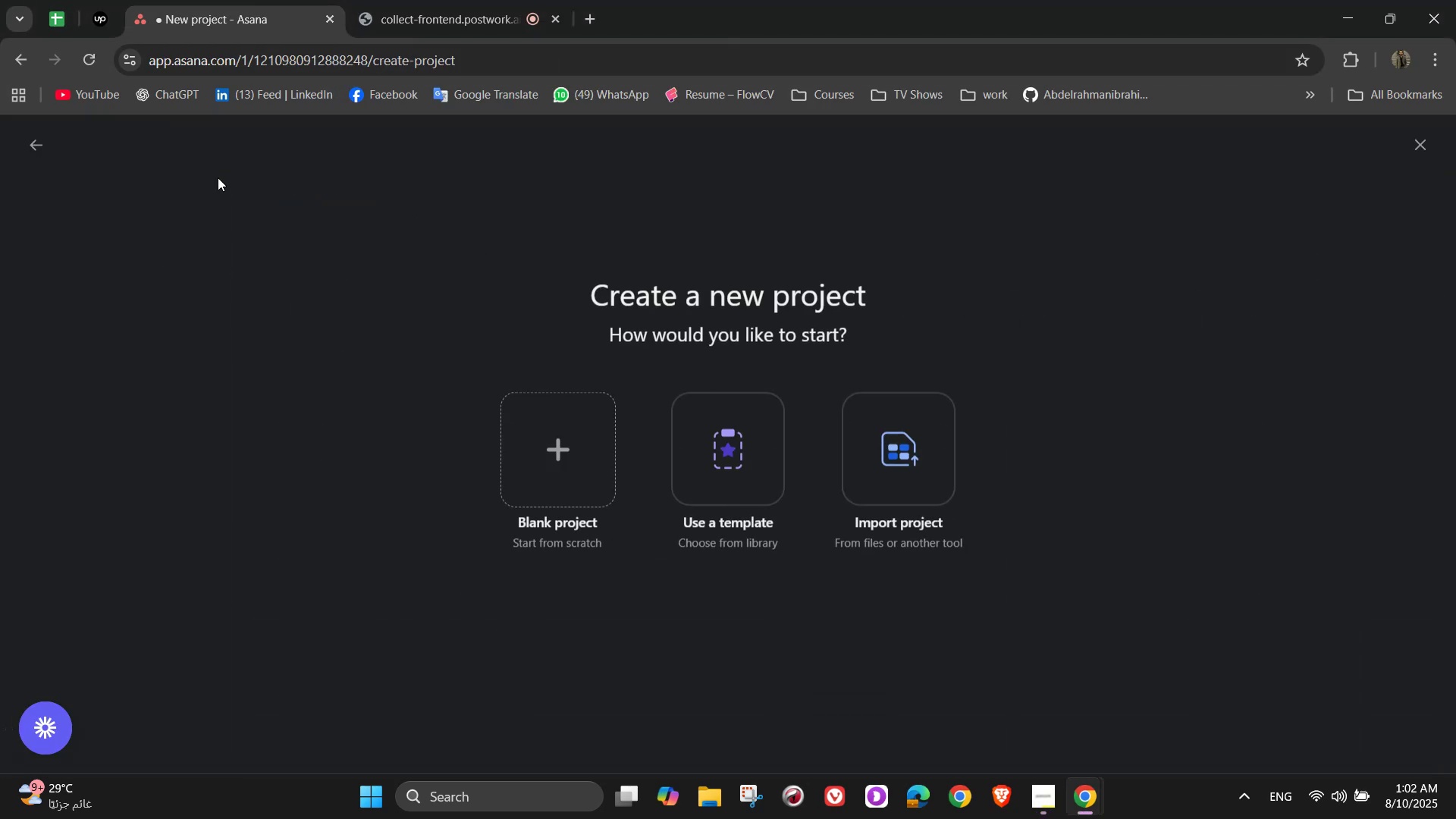 
left_click([561, 479])
 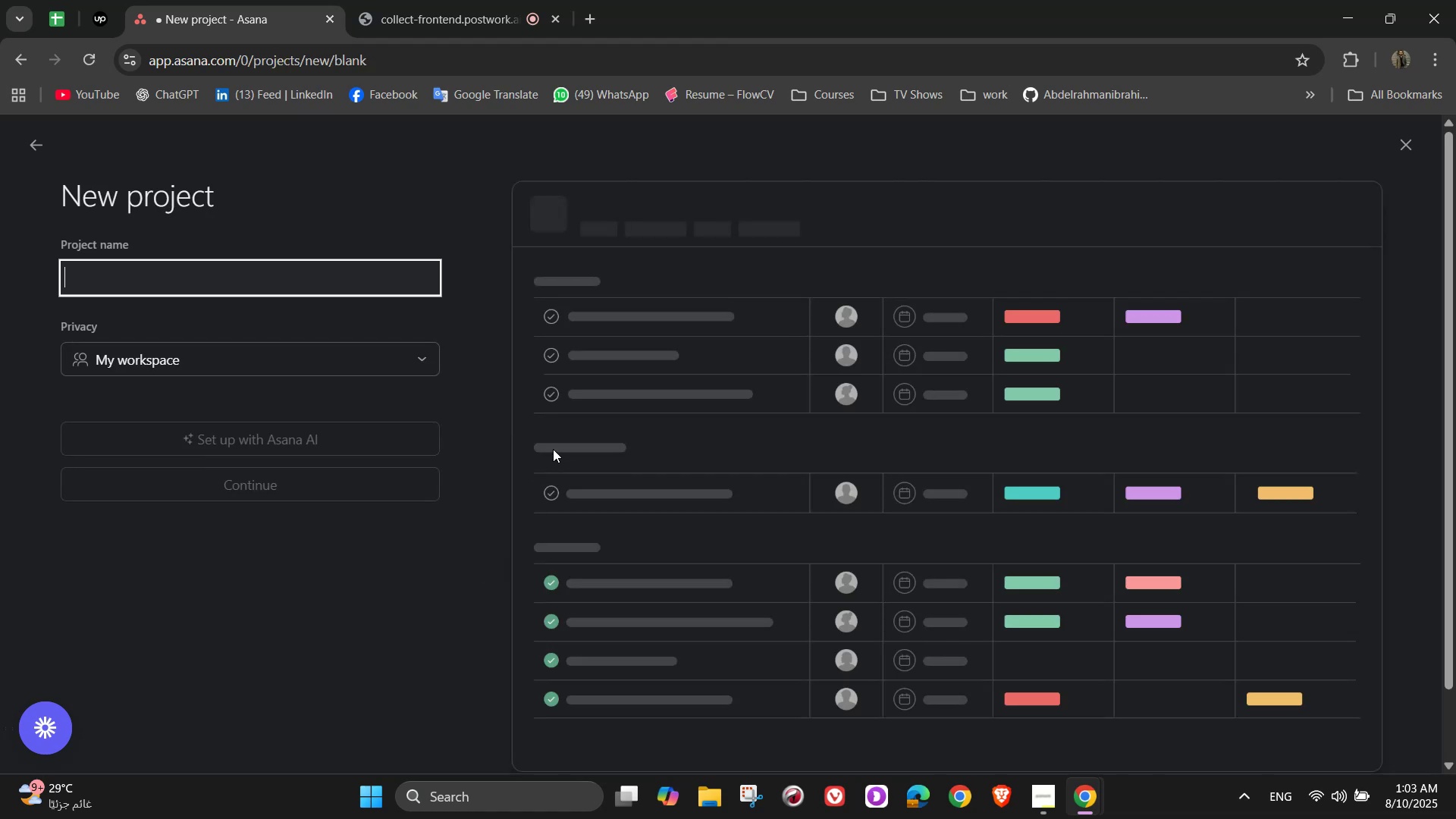 
wait(5.96)
 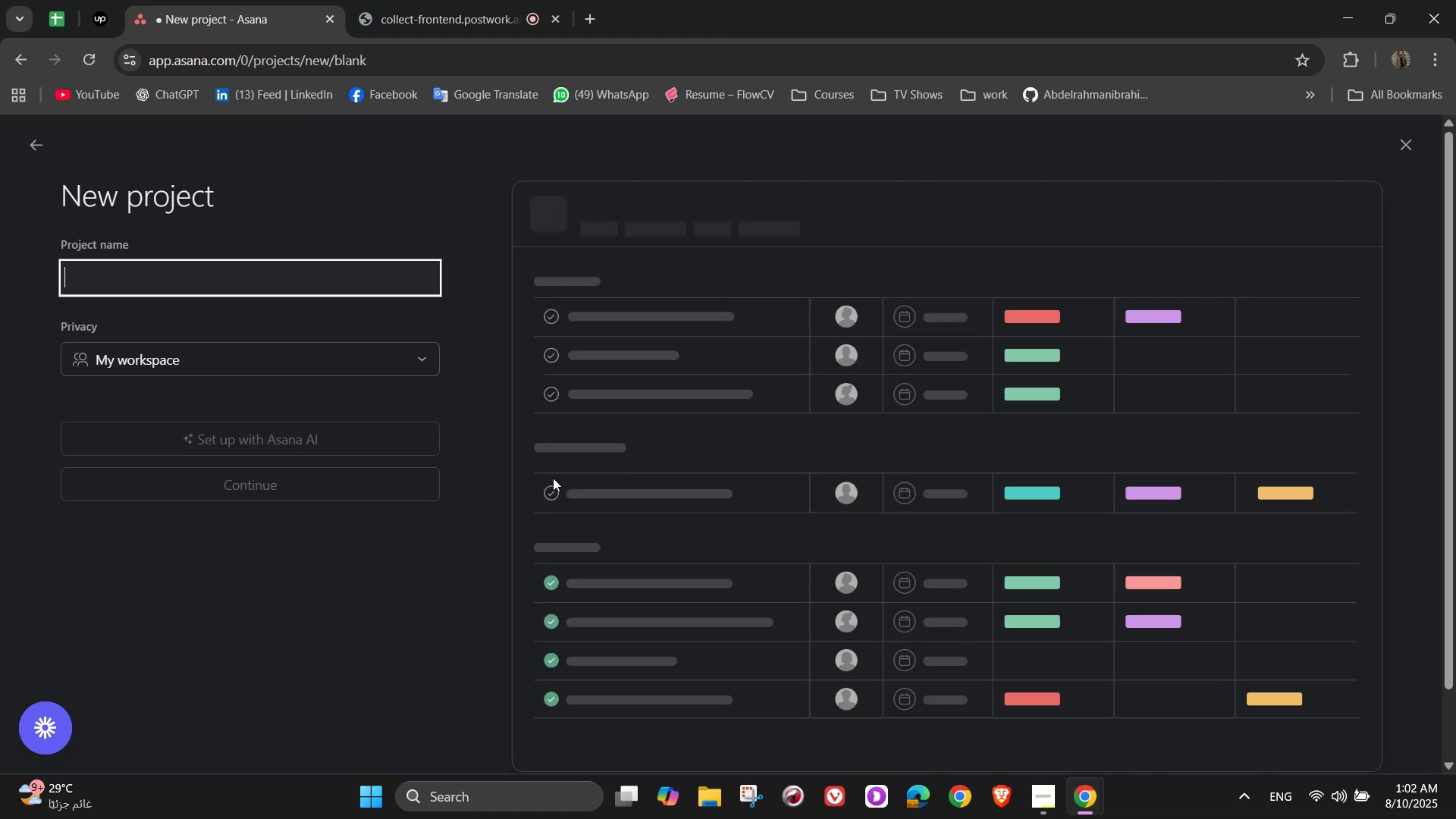 
key(Shift+ShiftLeft)
 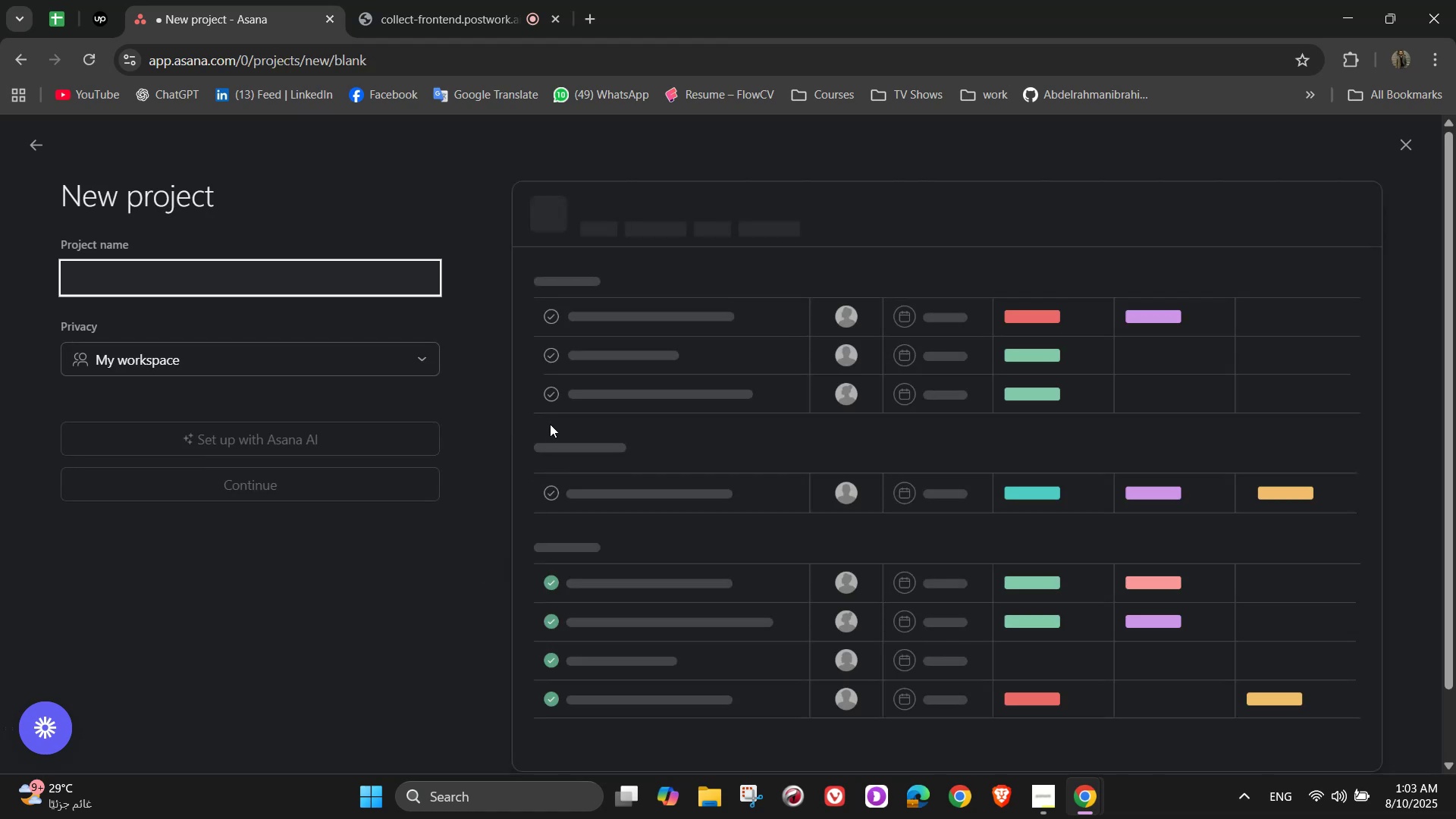 
key(Shift+P)
 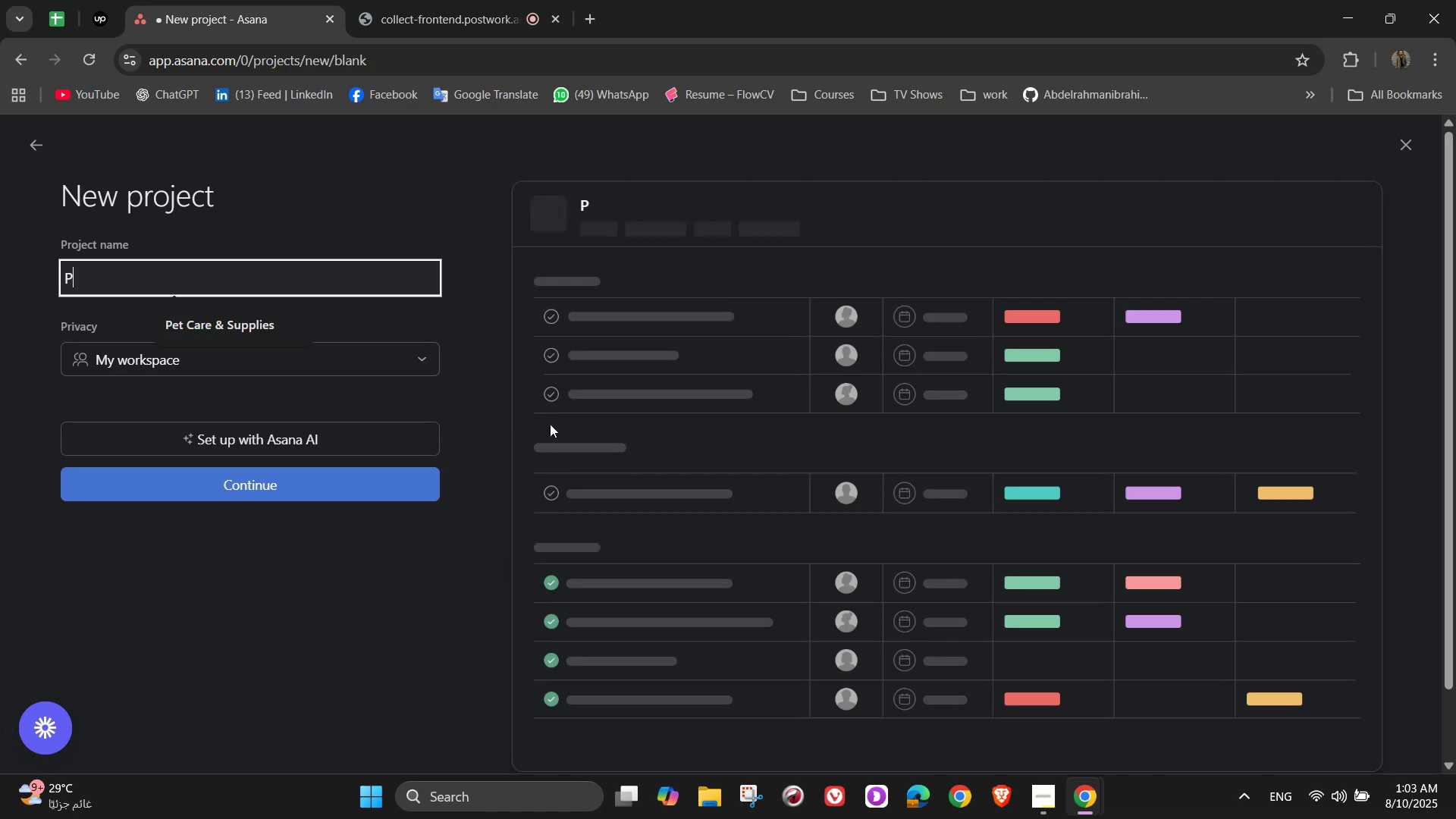 
key(Backspace)
 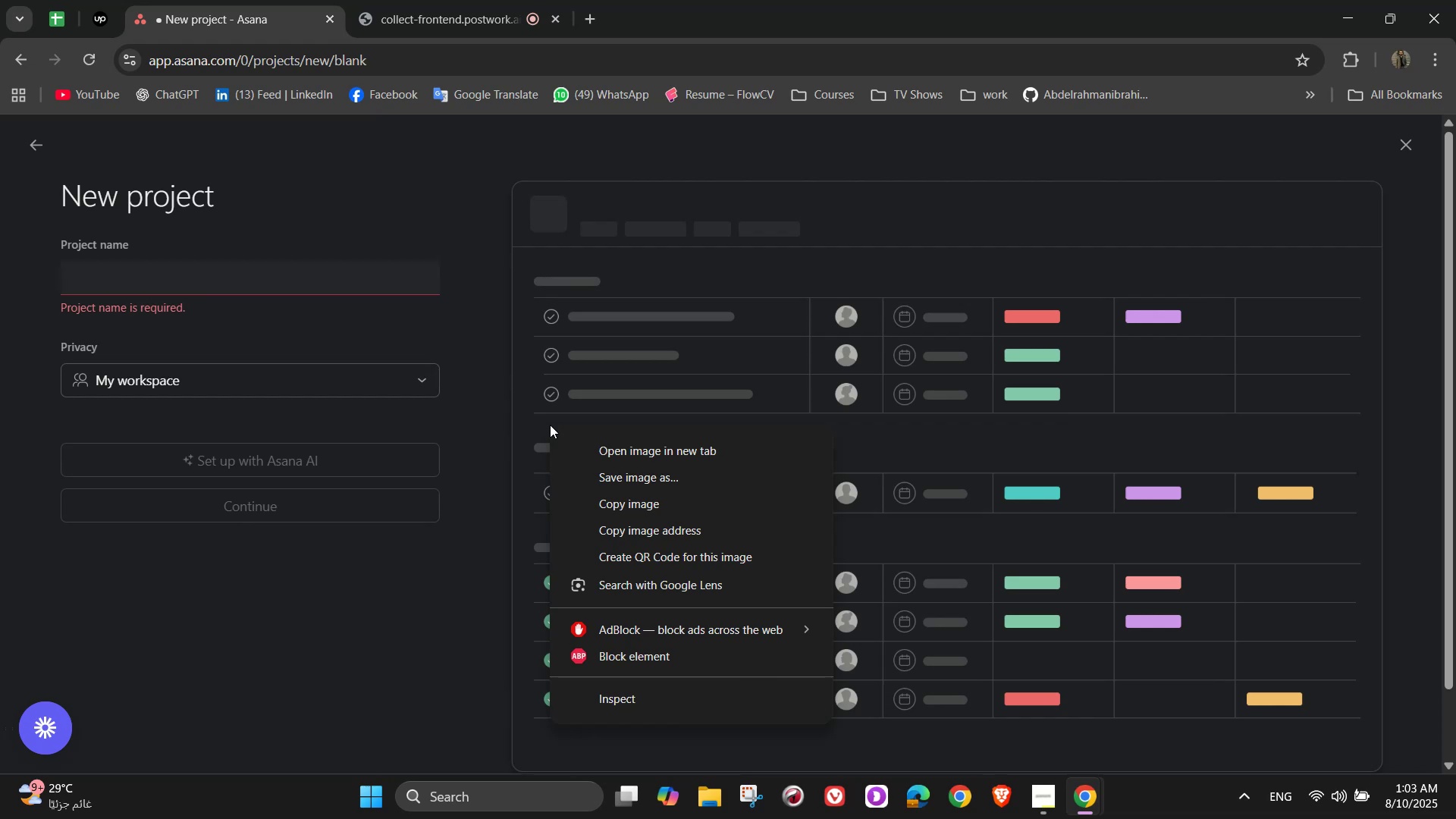 
left_click([322, 280])
 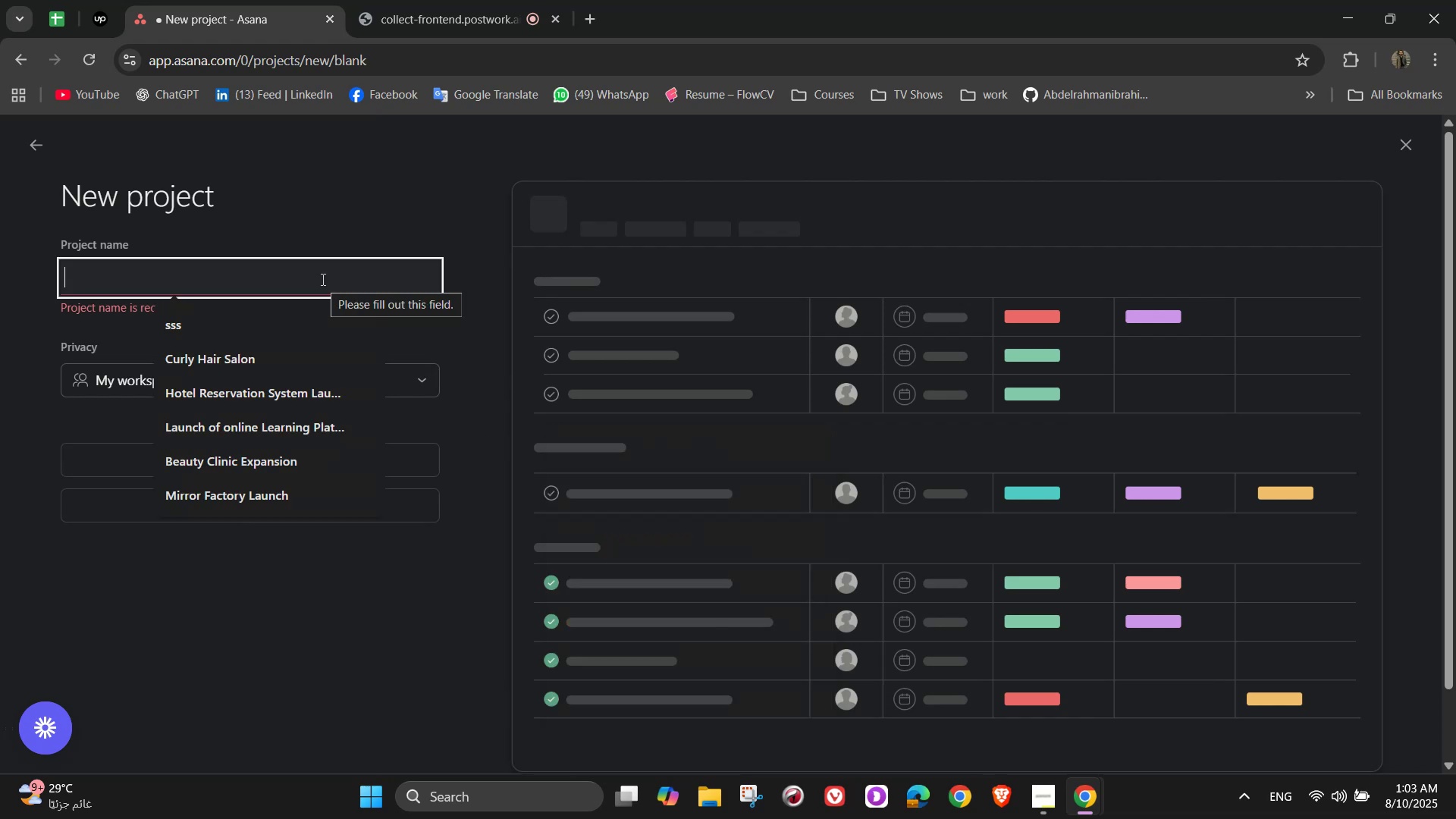 
type(Sharp & Style - Barbershop Chain Setup & Growth)
 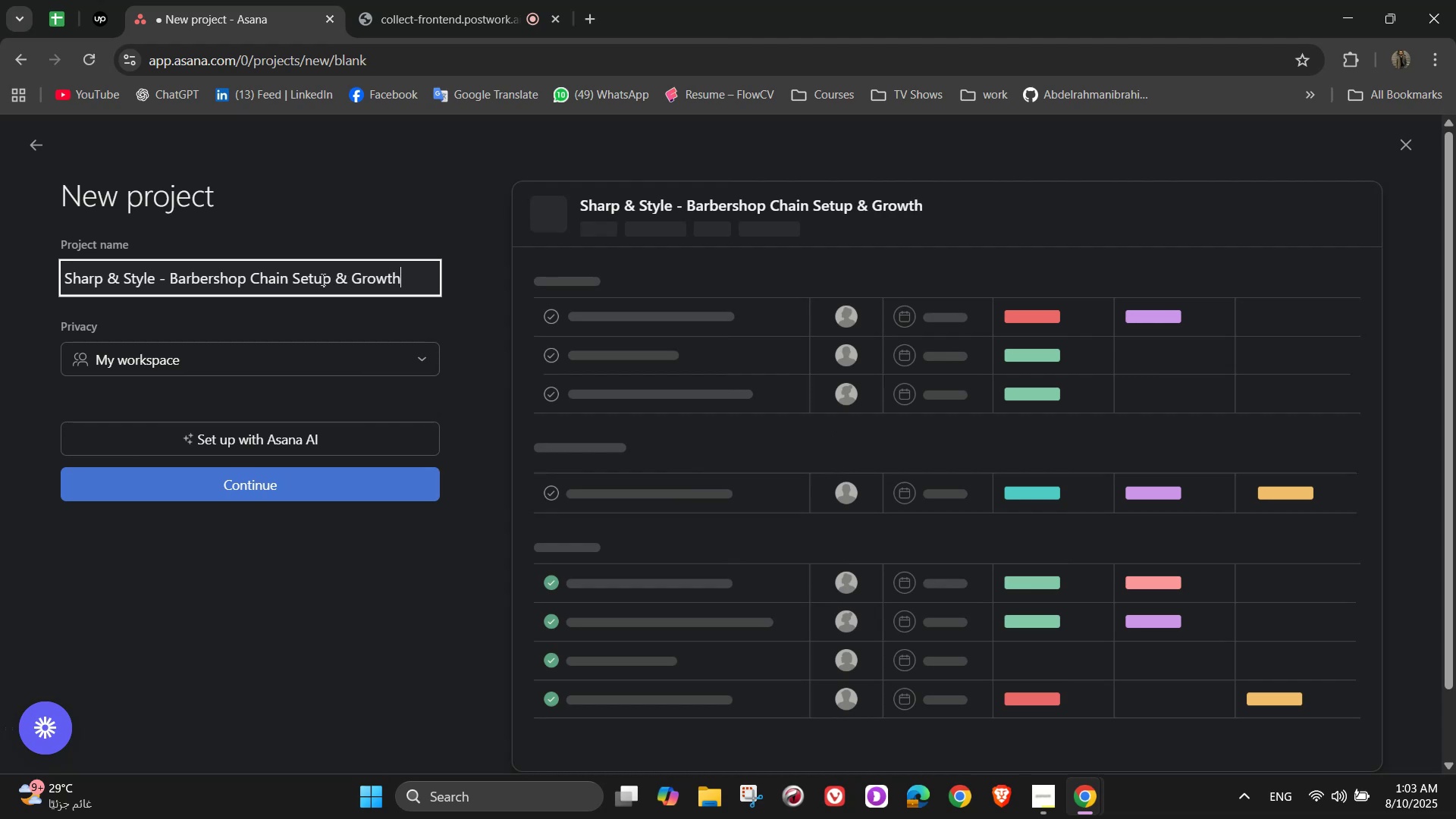 
wait(7.11)
 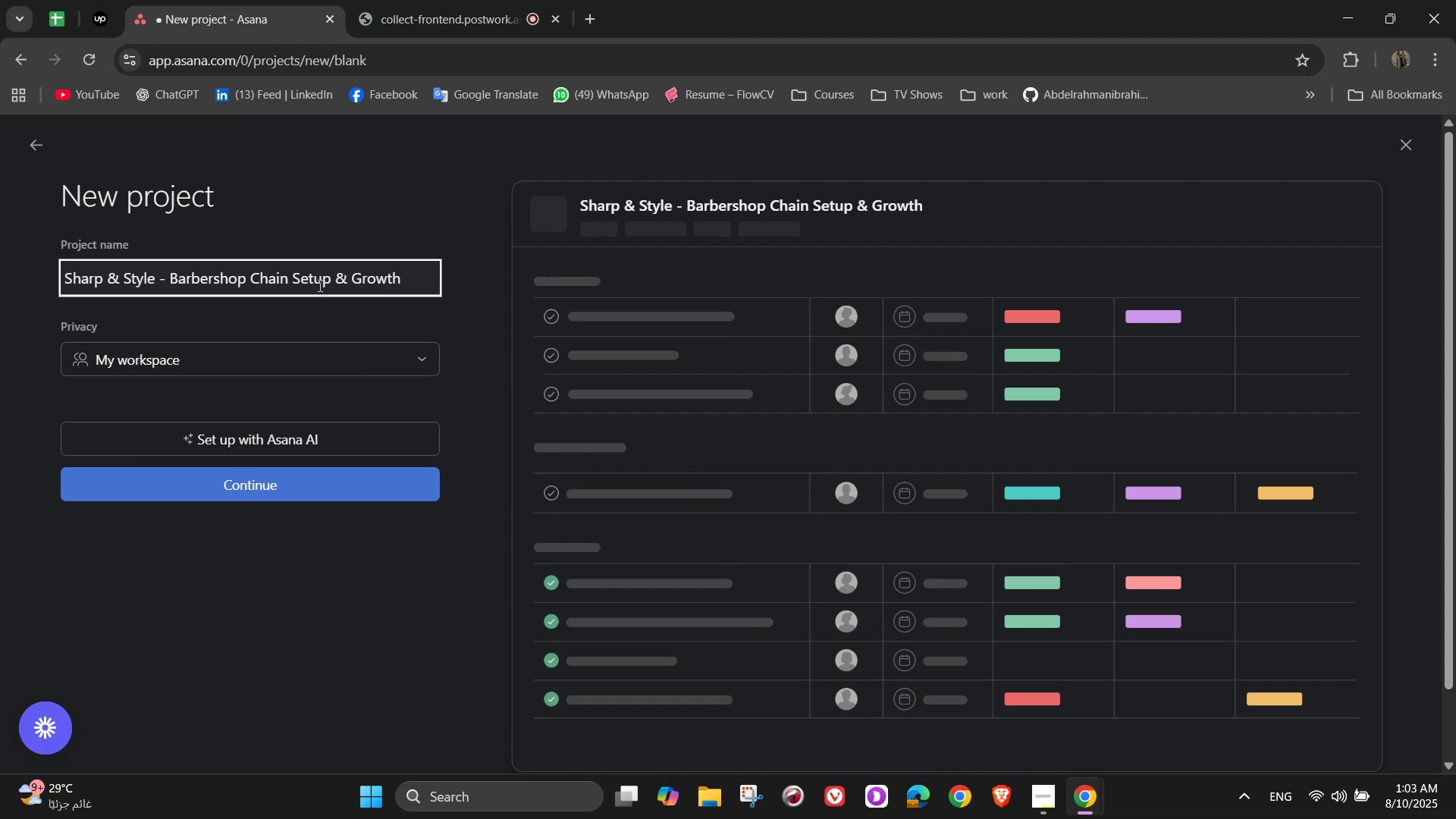 
left_click([336, 488])
 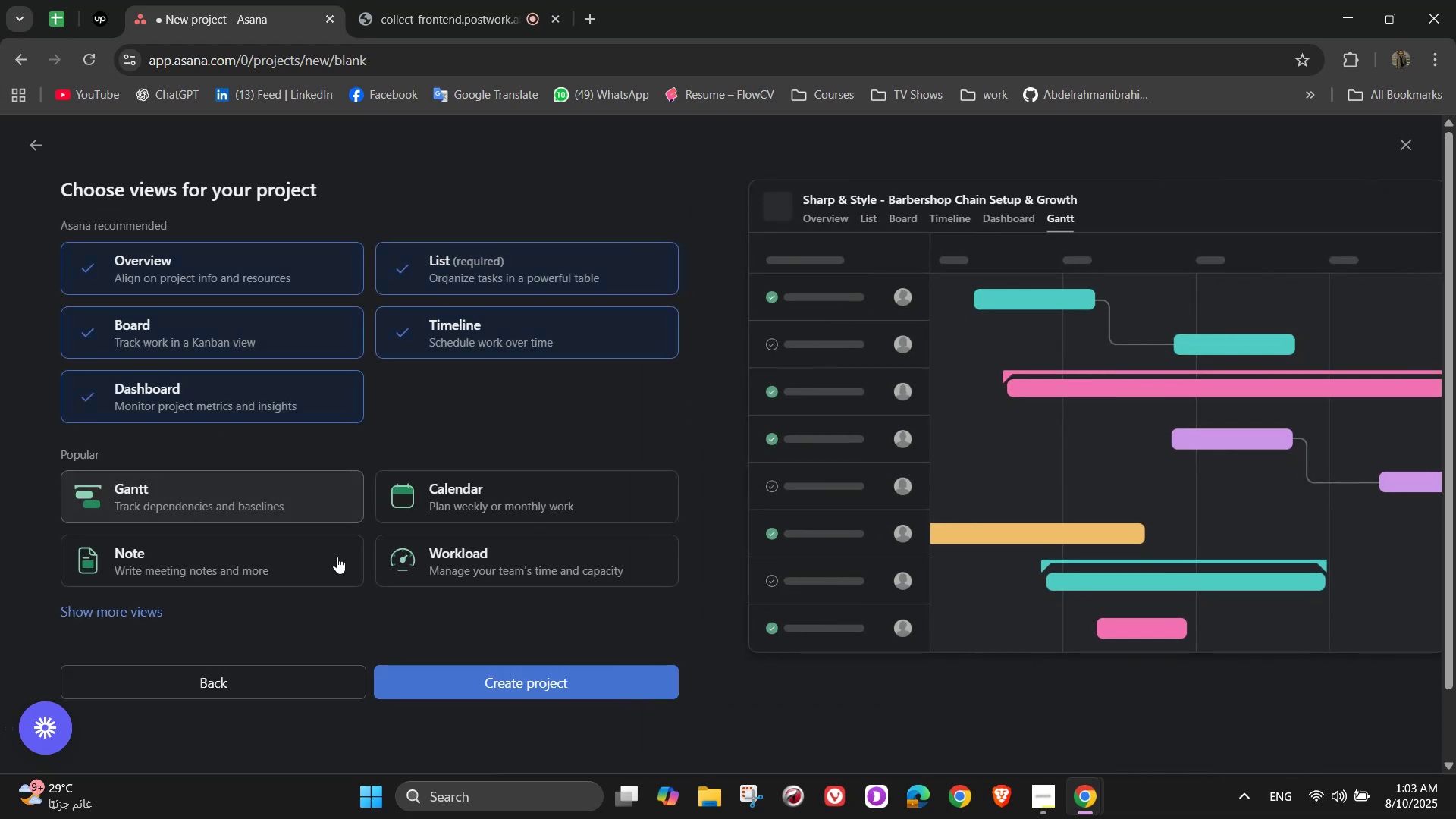 
mouse_move([500, 676])
 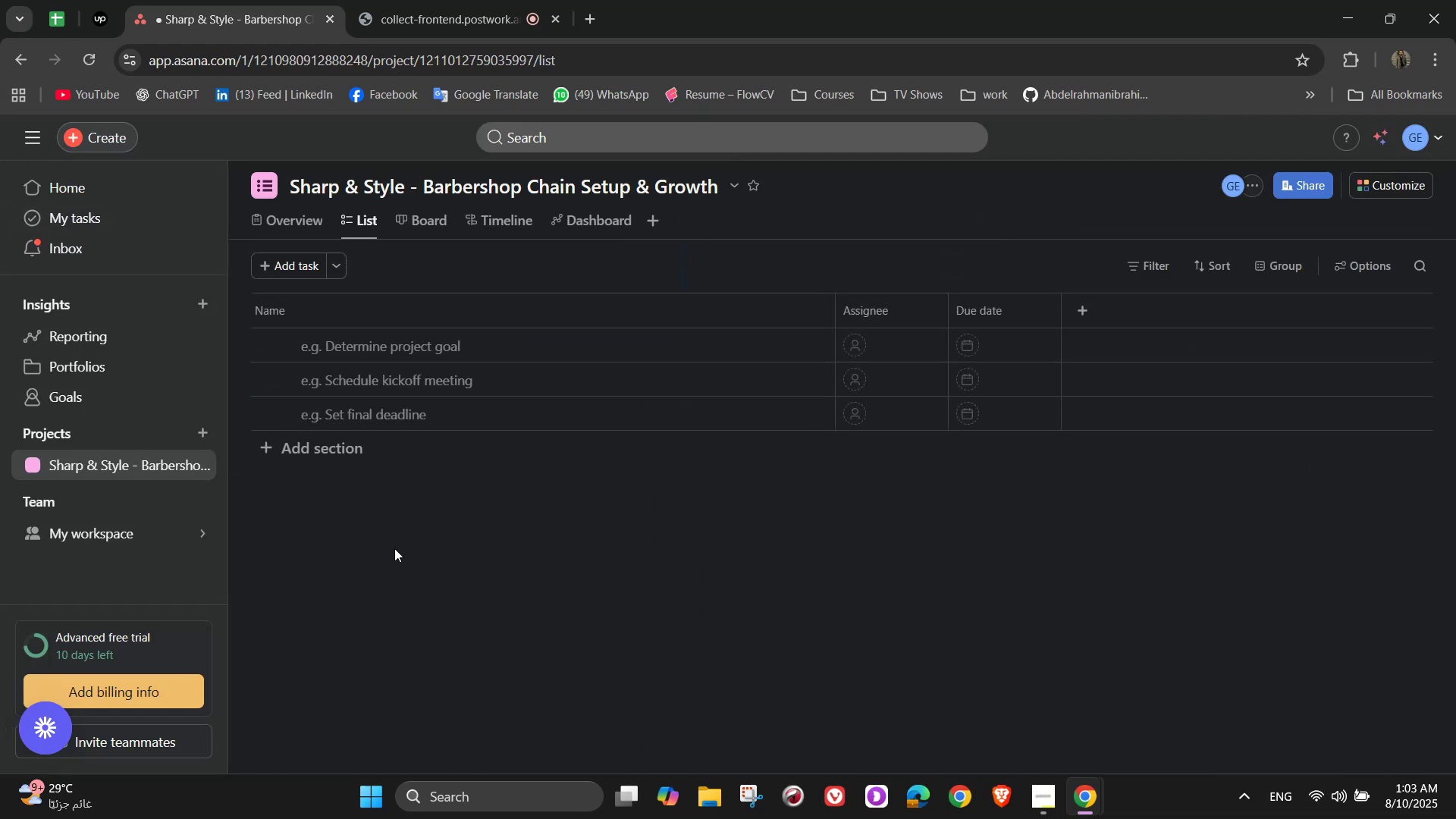 
left_click([315, 458])
 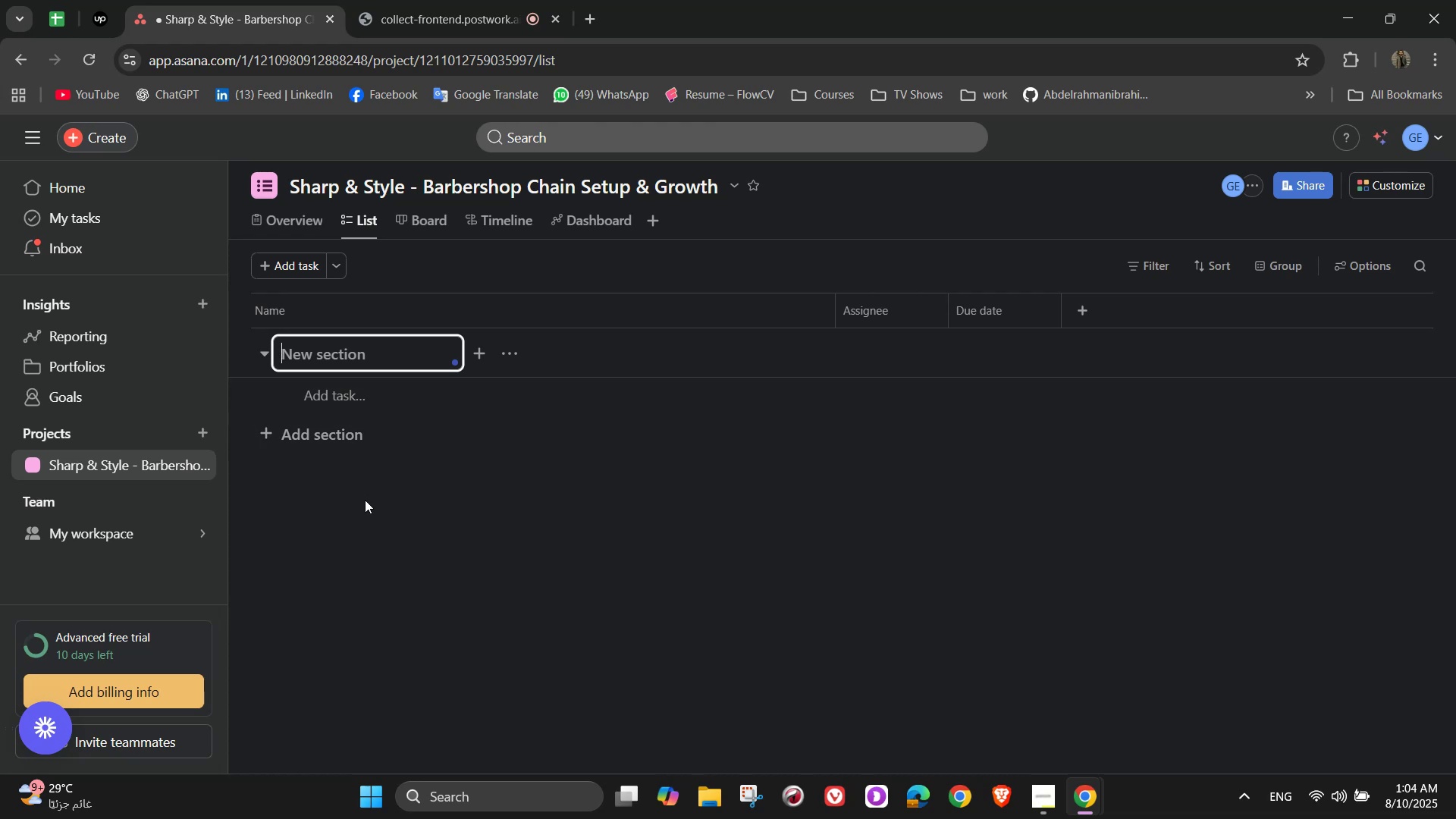 
wait(6.39)
 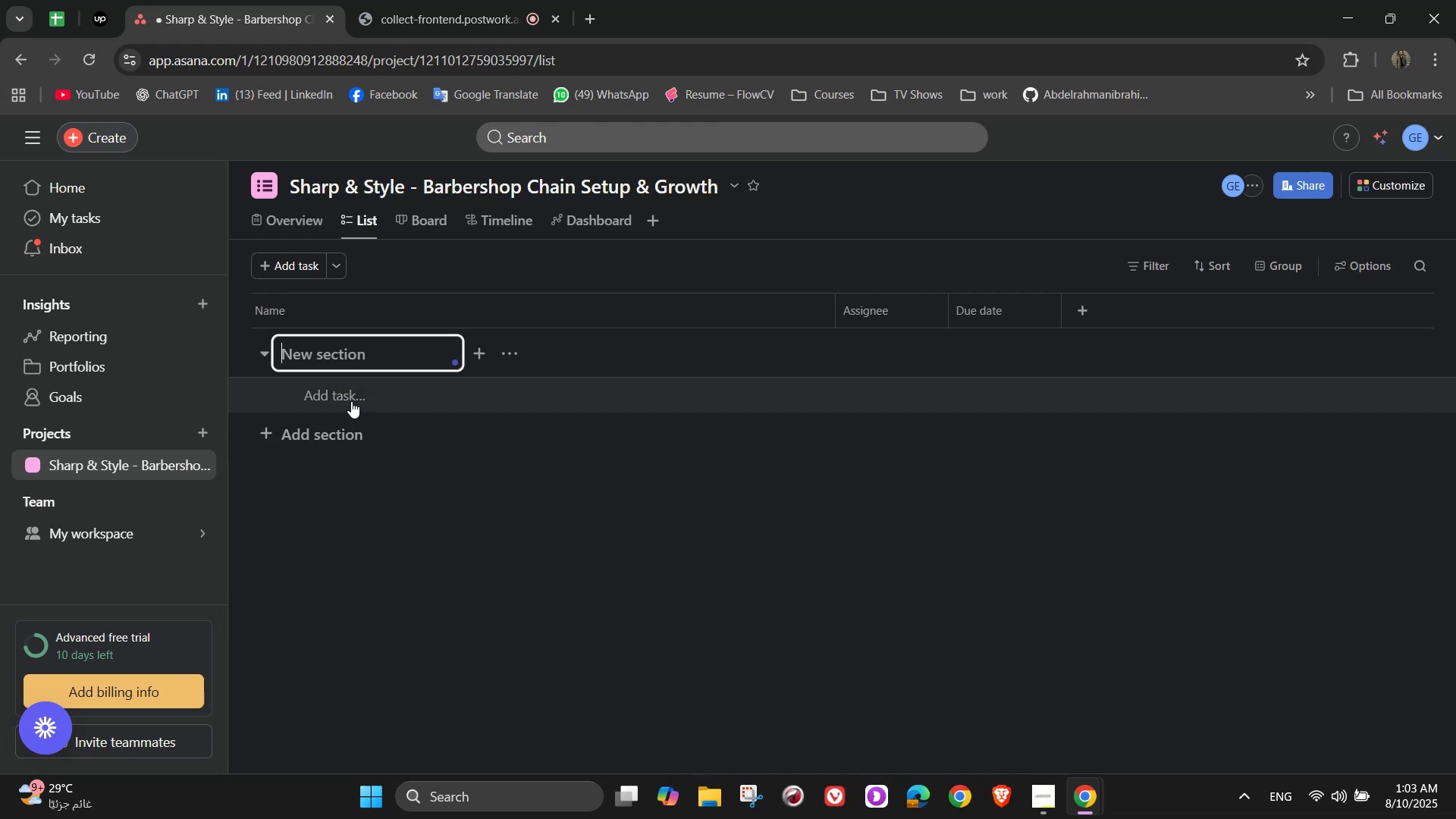 
type(Planning & Setup)
 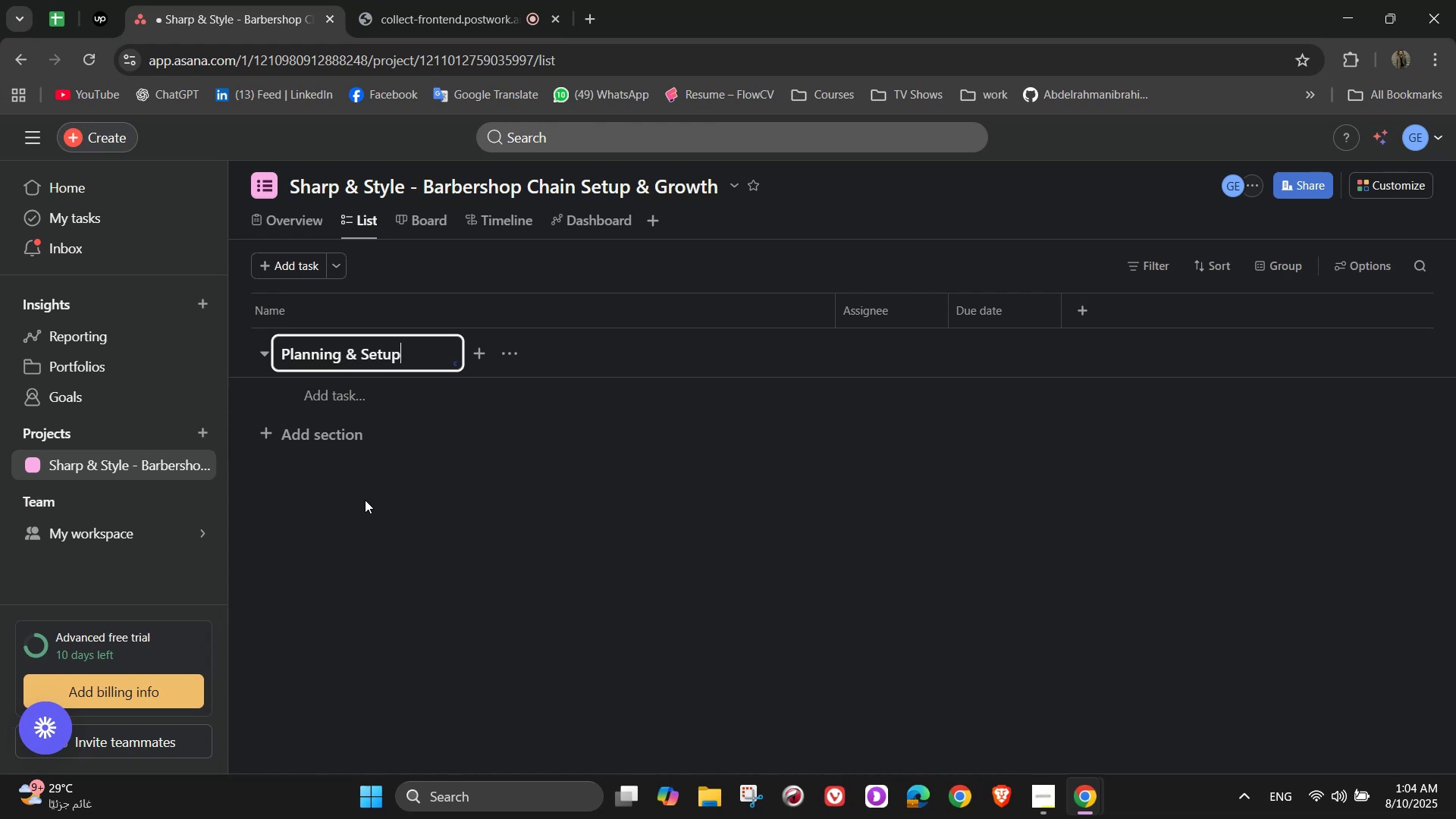 
left_click([328, 397])
 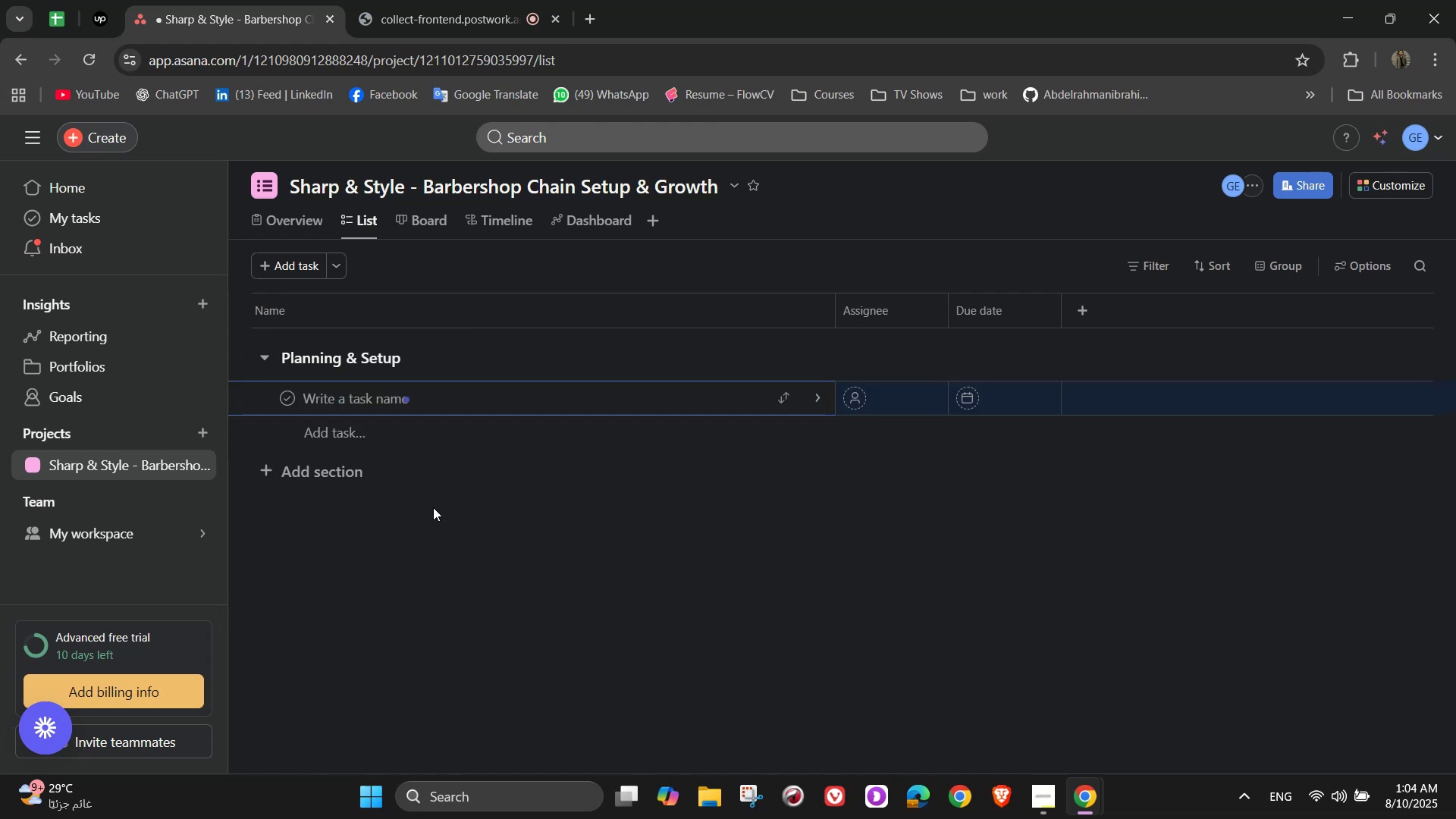 
type(Location )
 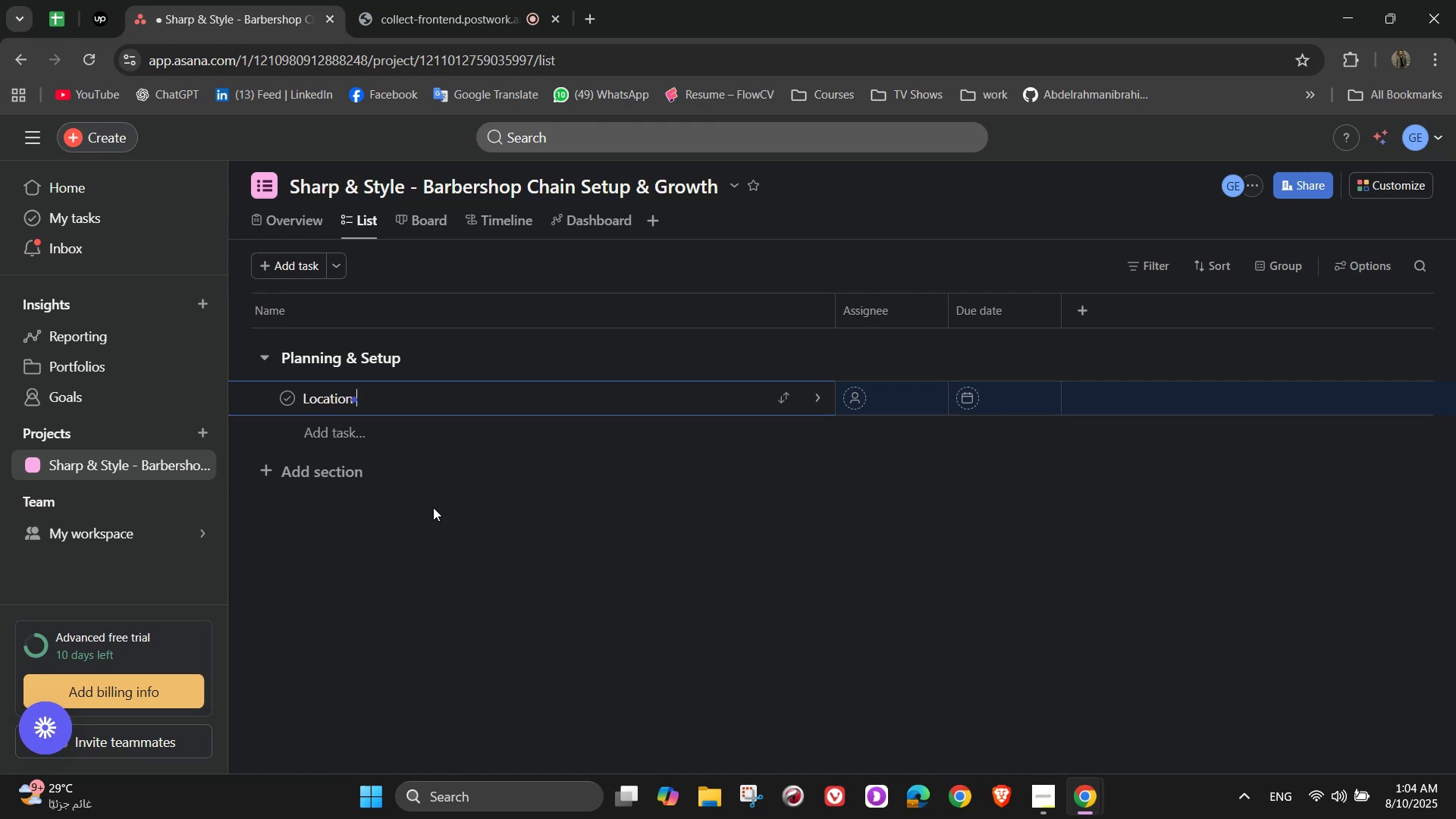 
type( )
key(Backspace)
type(Selection)
 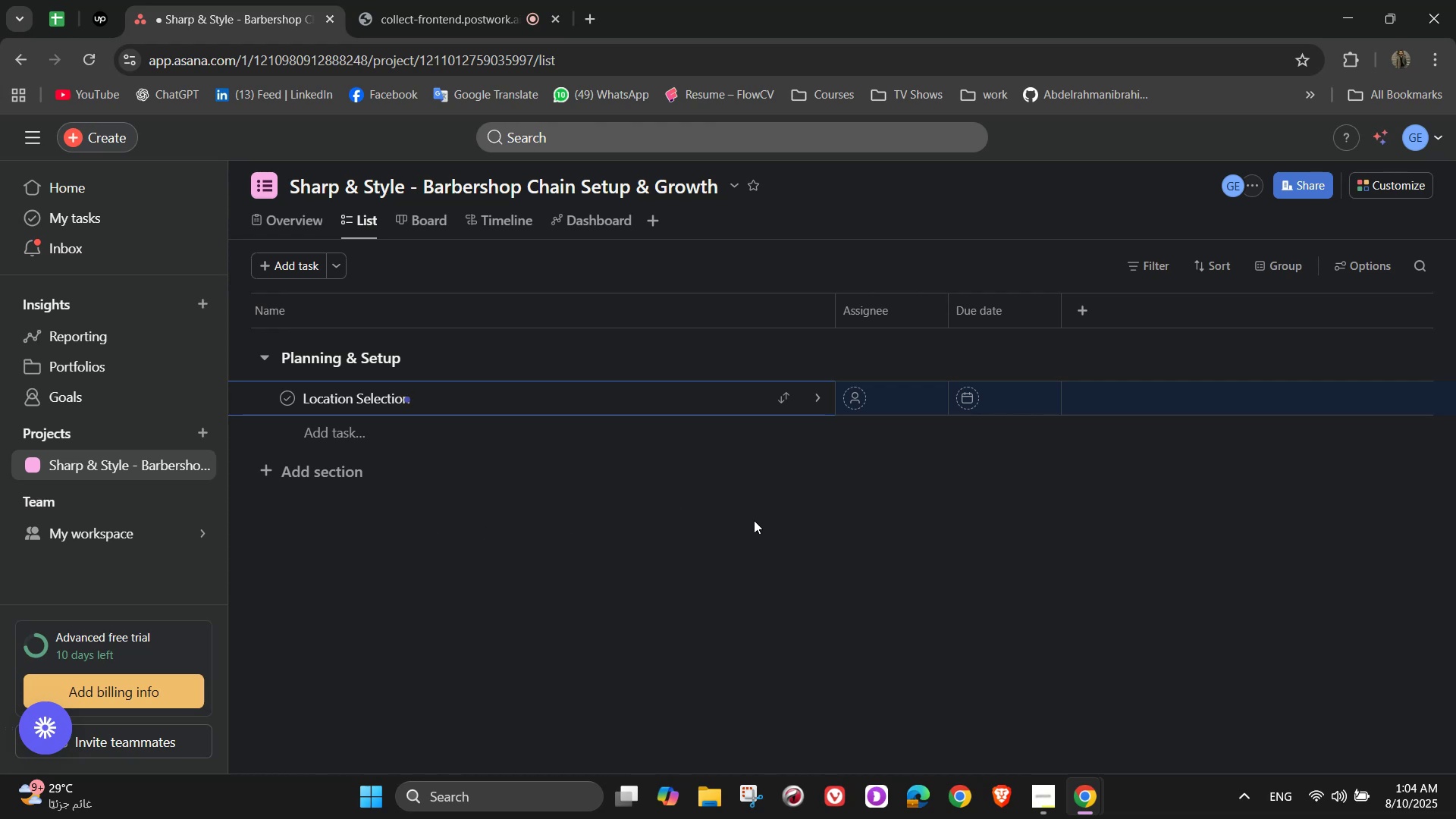 
wait(13.33)
 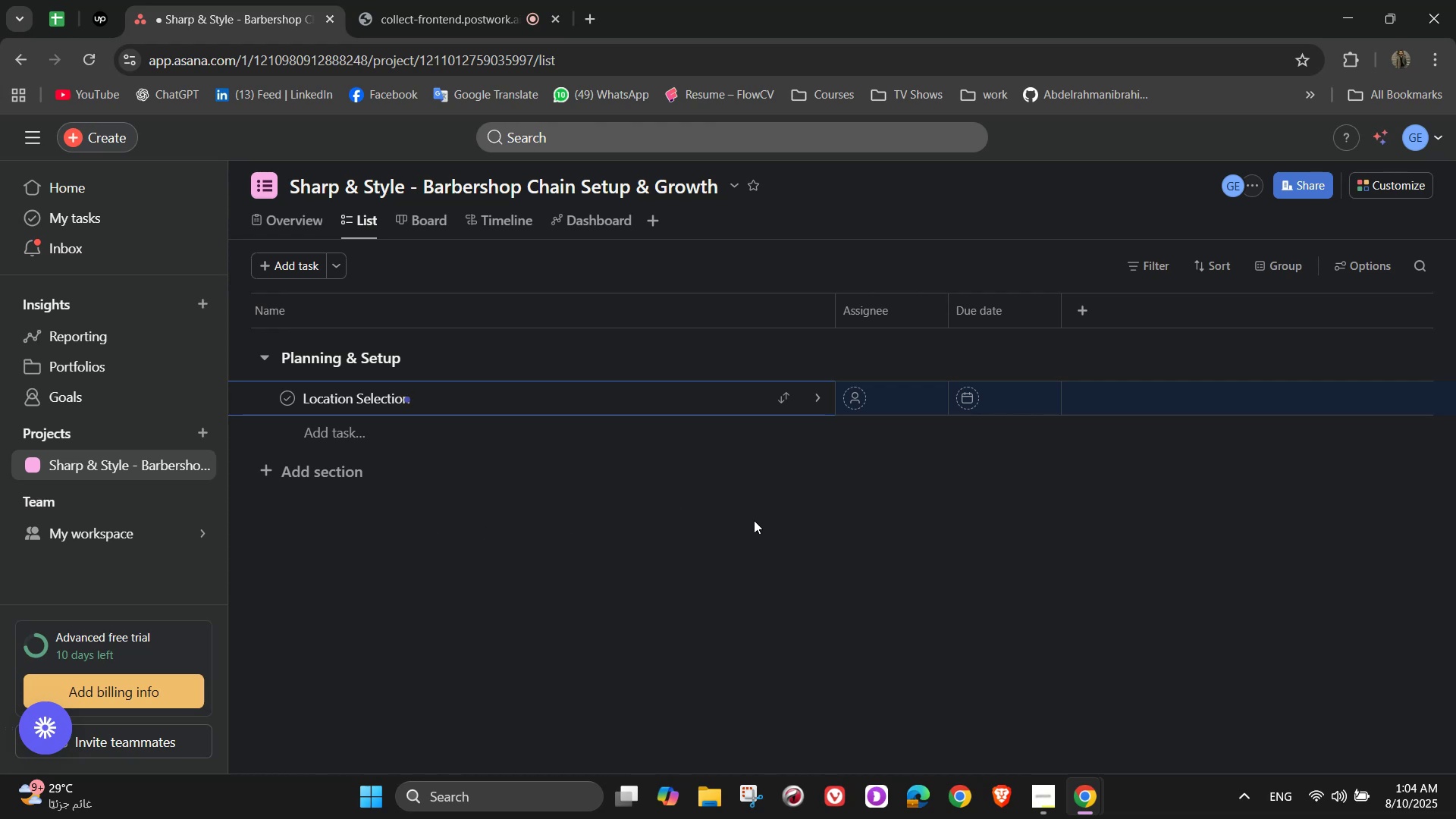 
left_click([817, 393])
 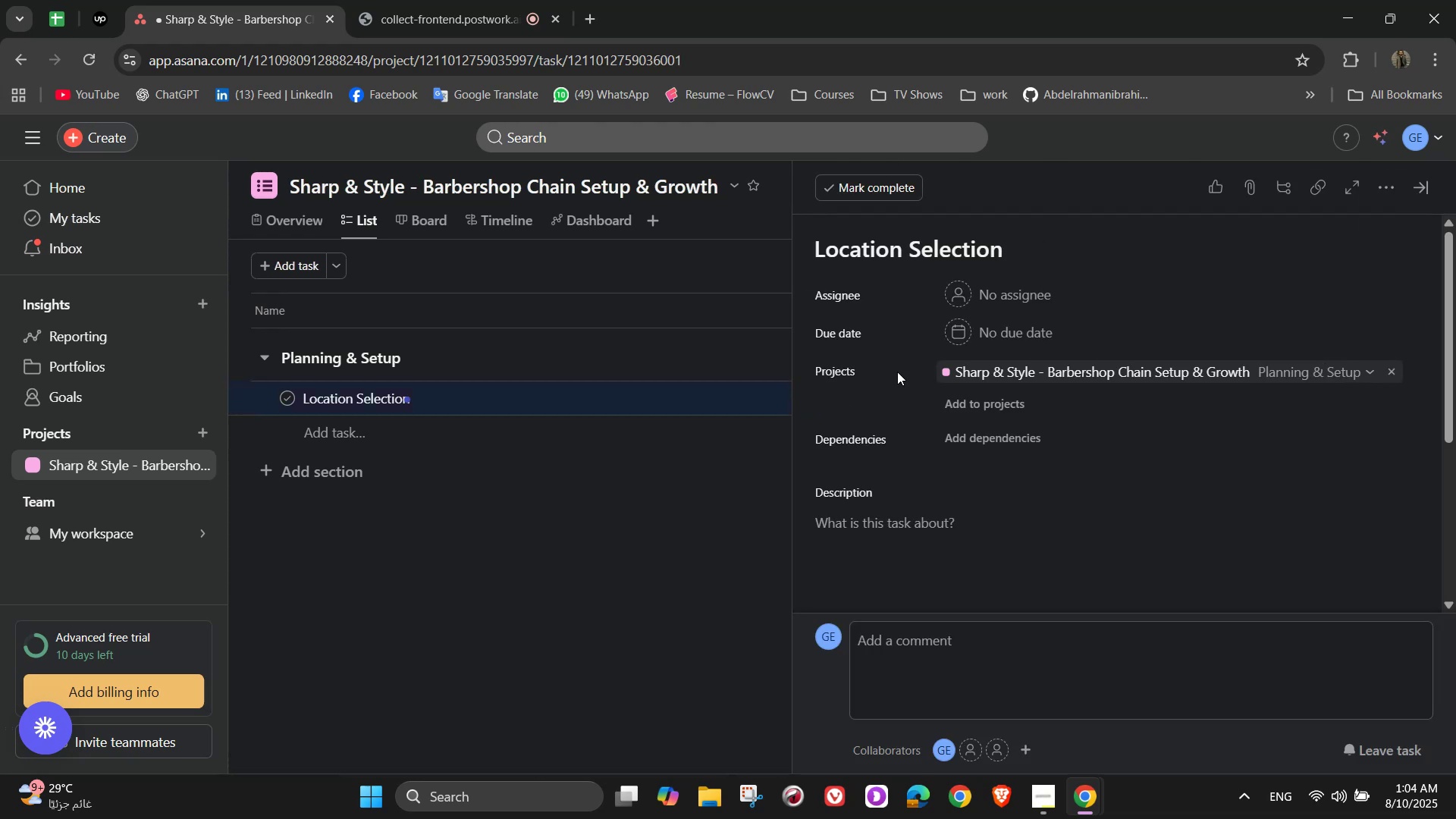 
mouse_move([1012, 340])
 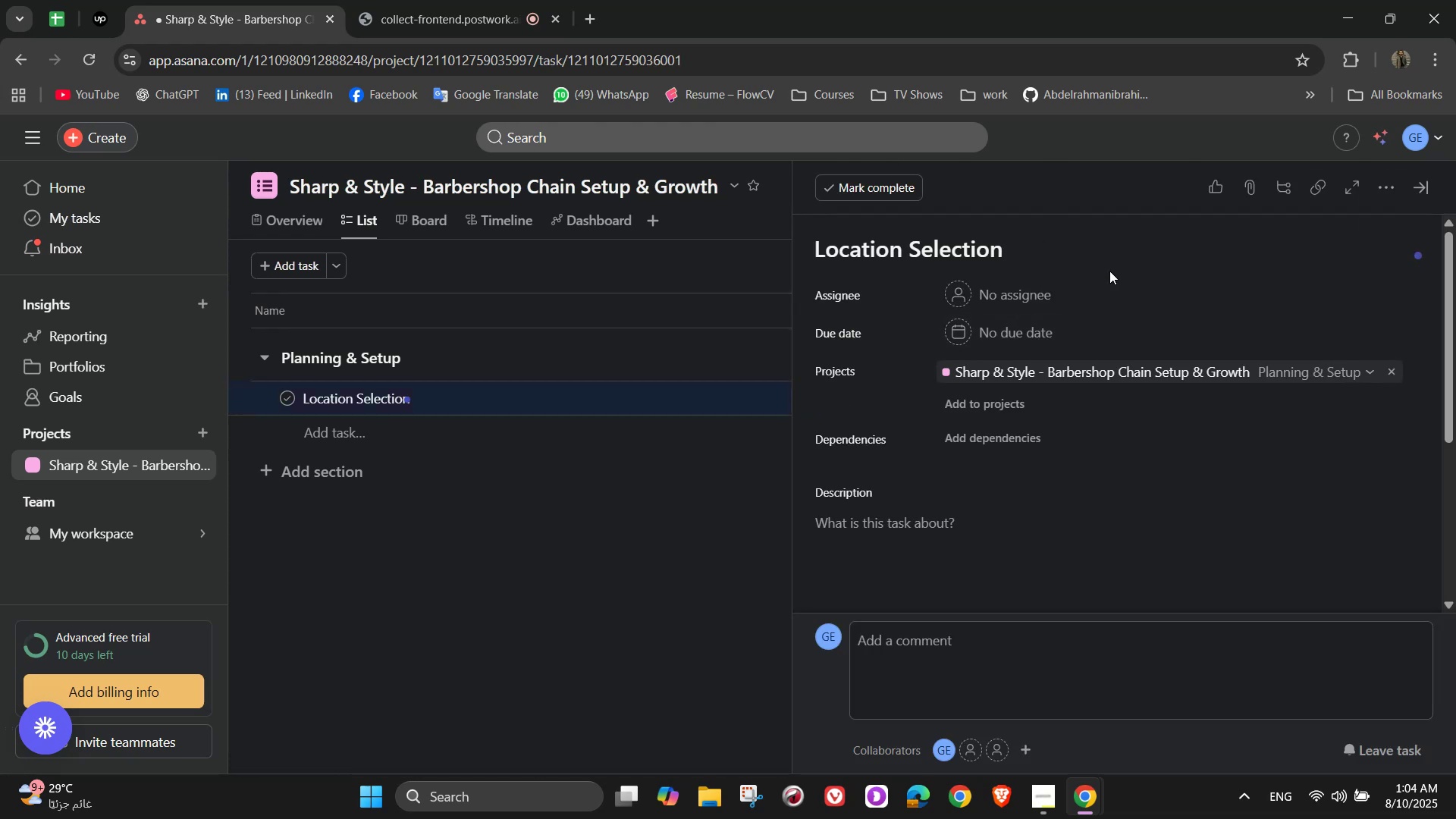 
left_click([1049, 296])
 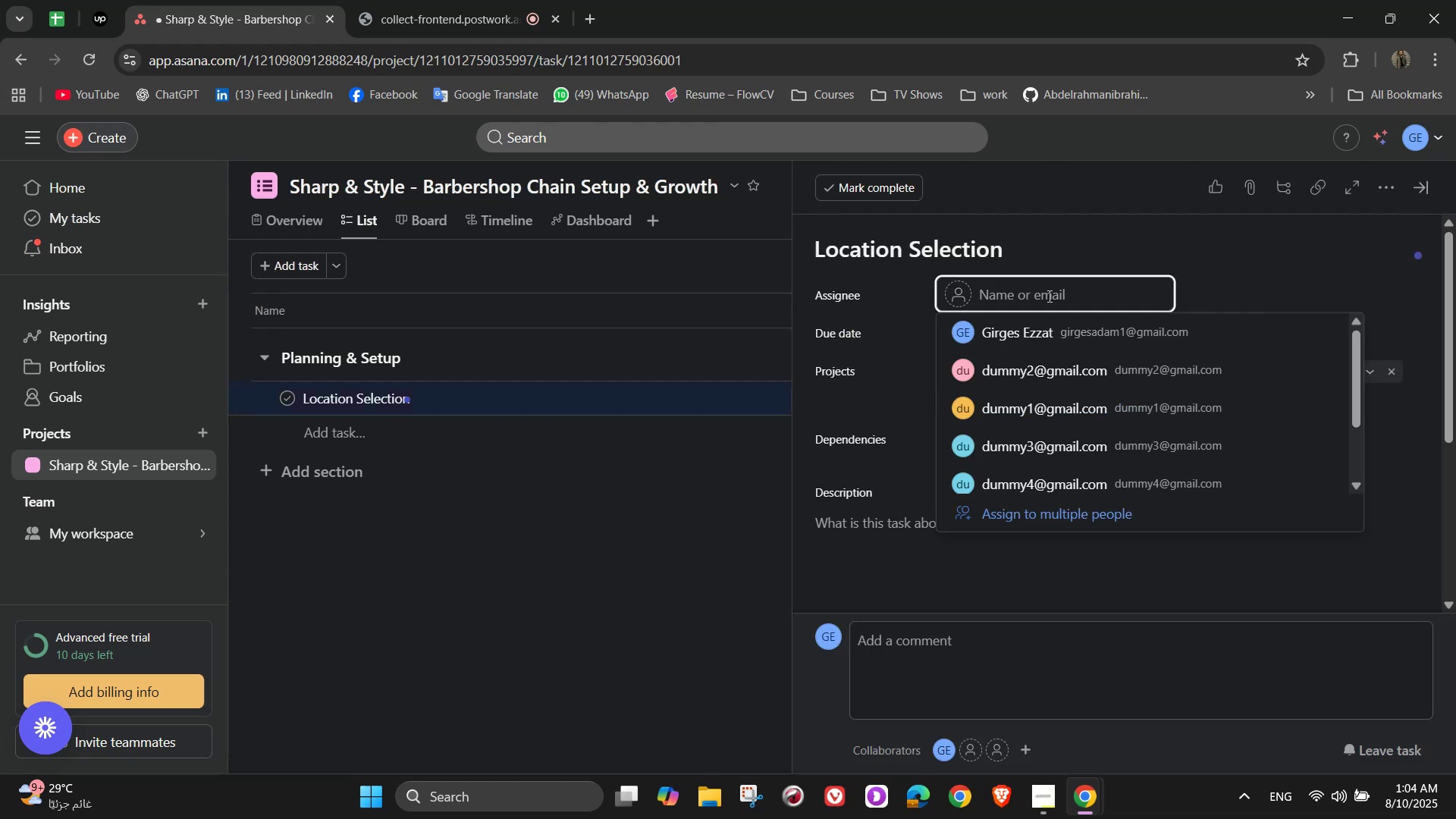 
left_click([1086, 332])
 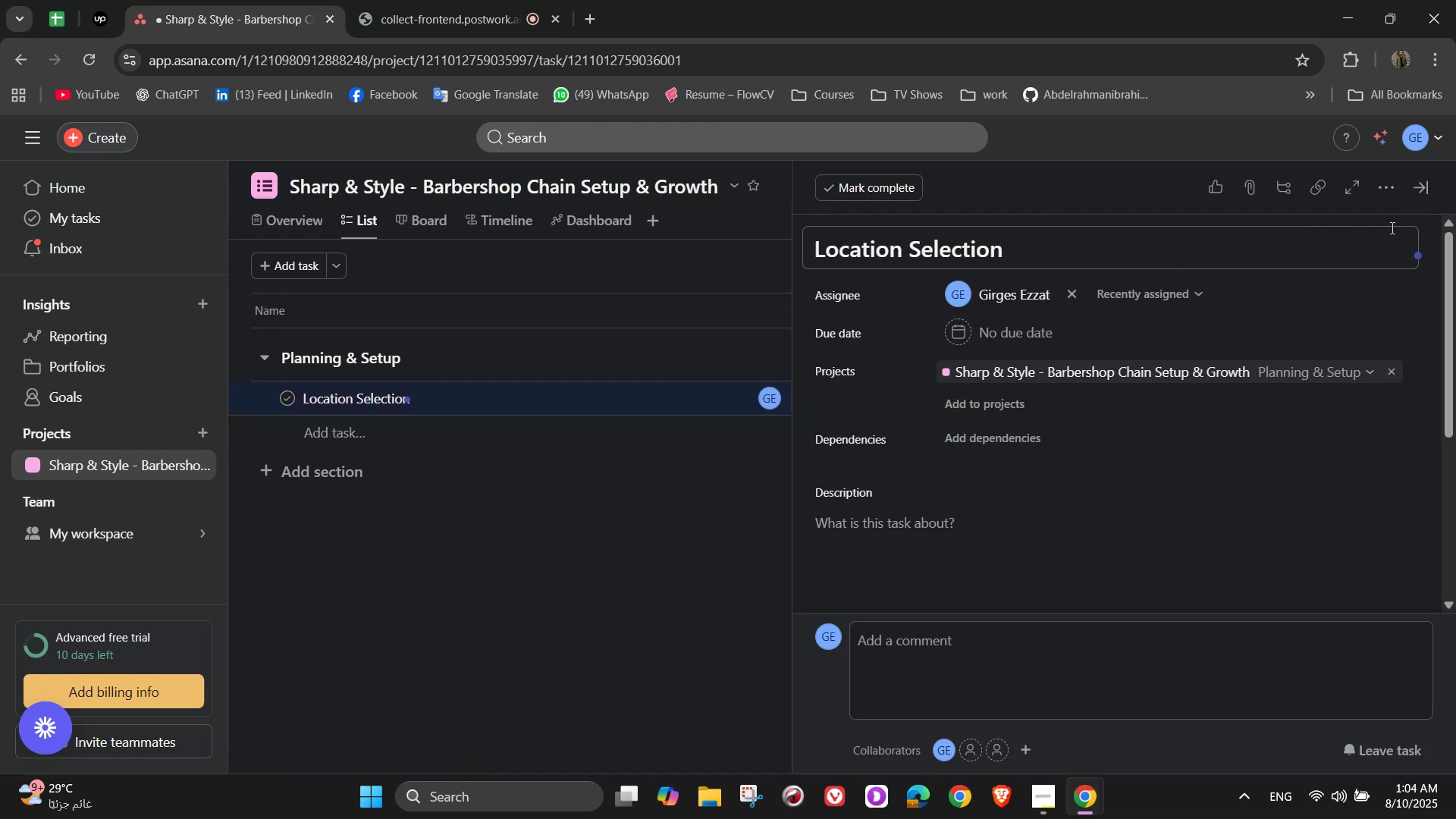 
left_click([1391, 192])
 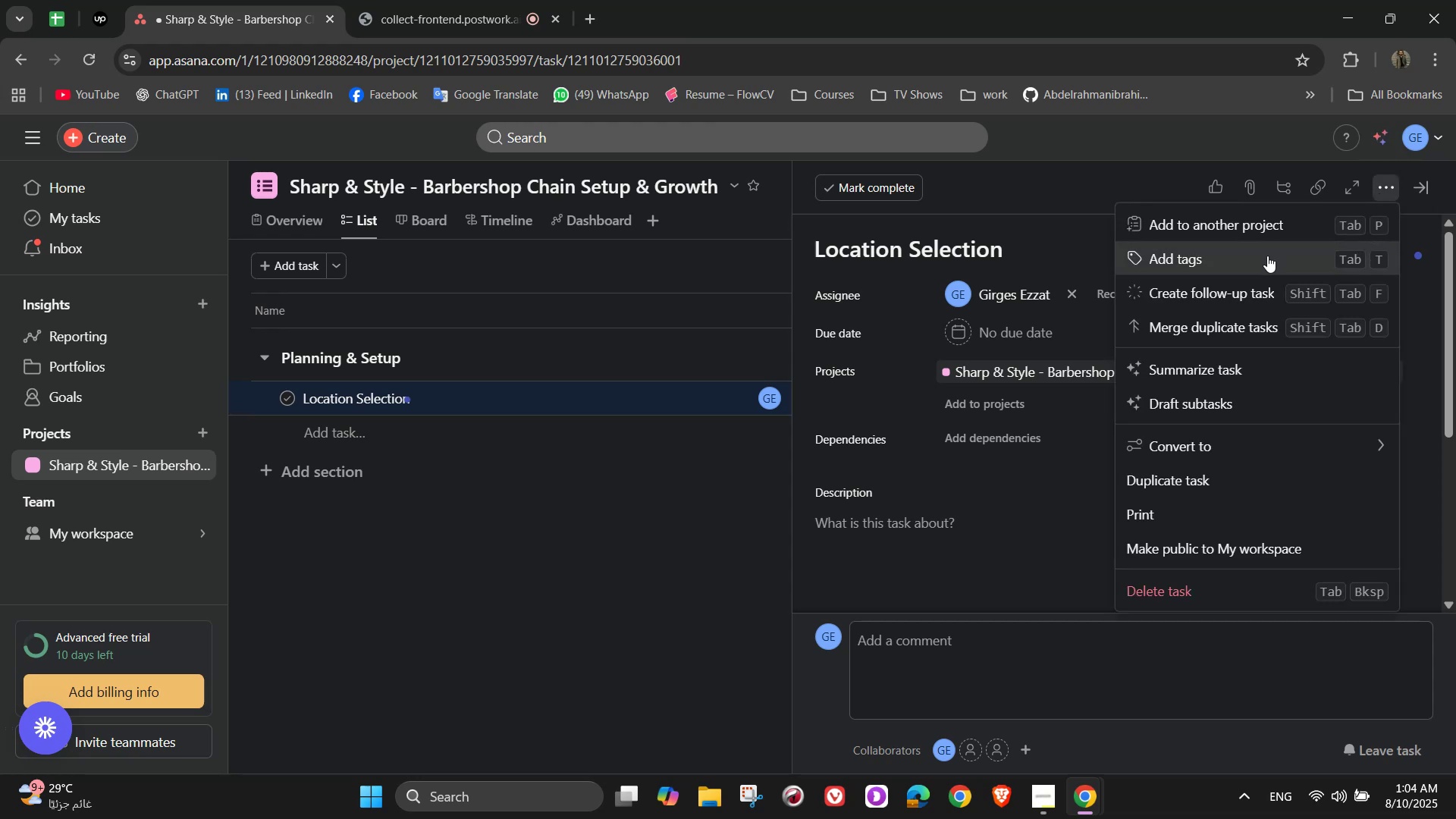 
left_click([1267, 256])
 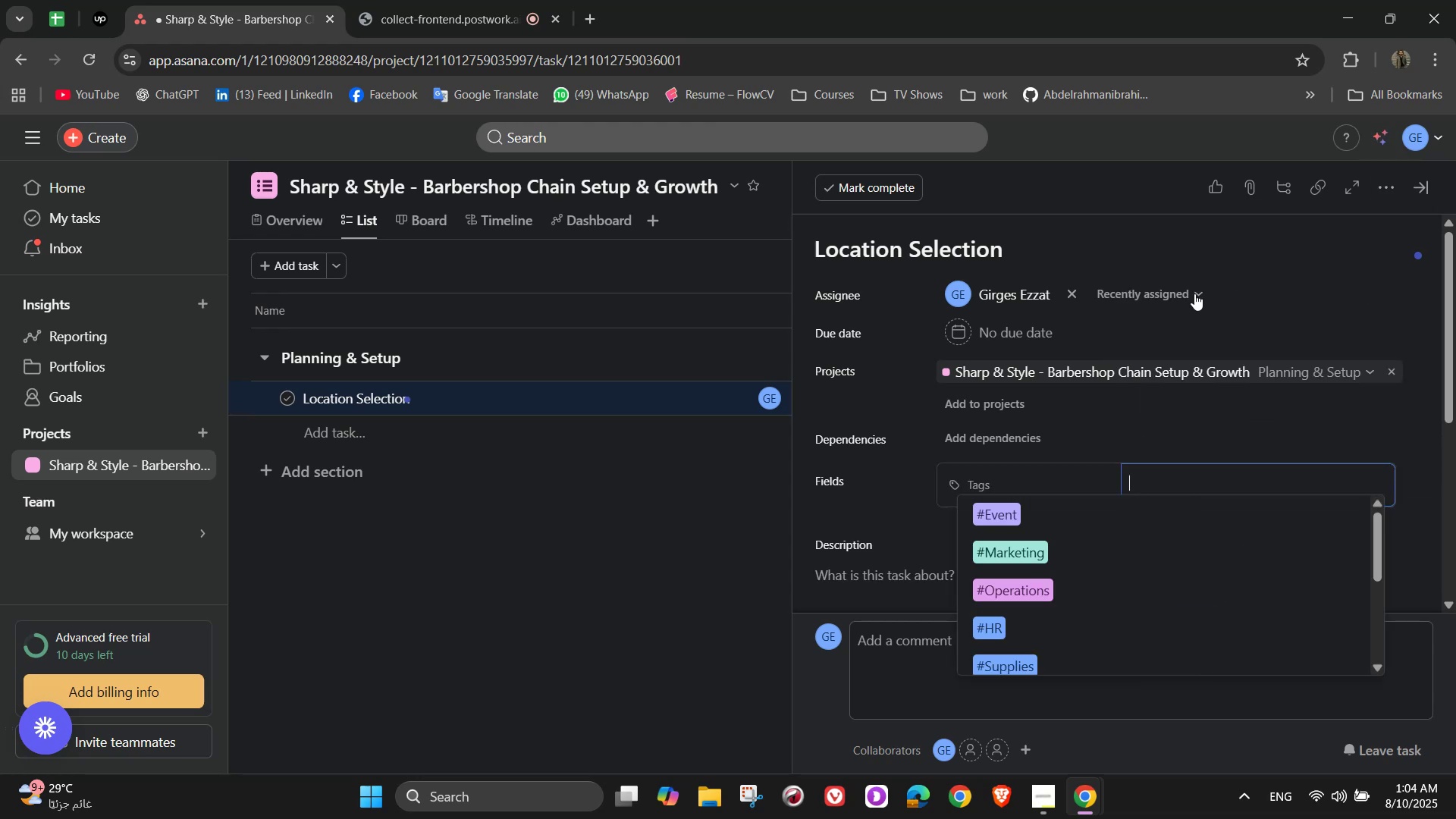 
mouse_move([1145, 443])
 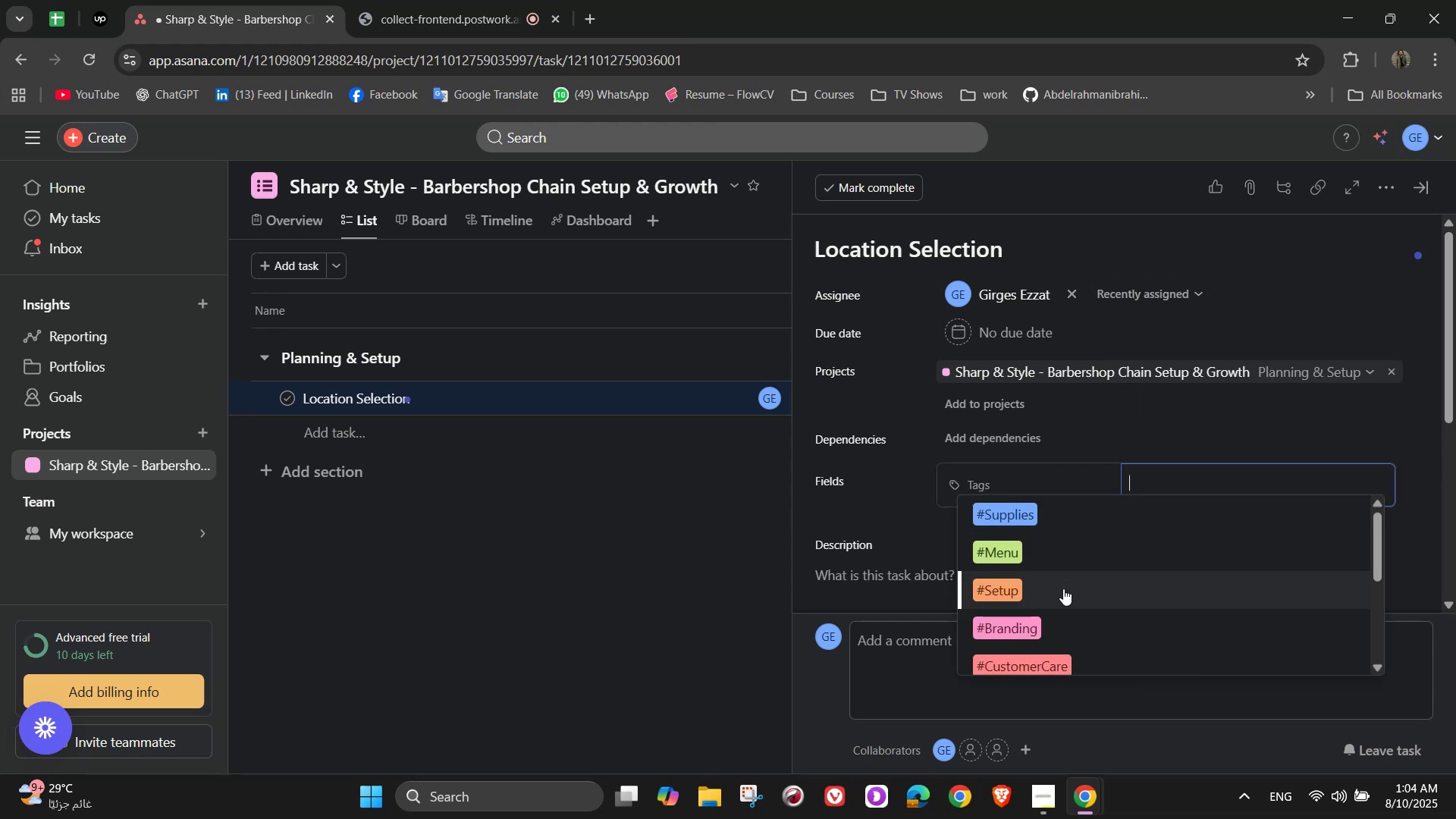 
left_click([1062, 591])
 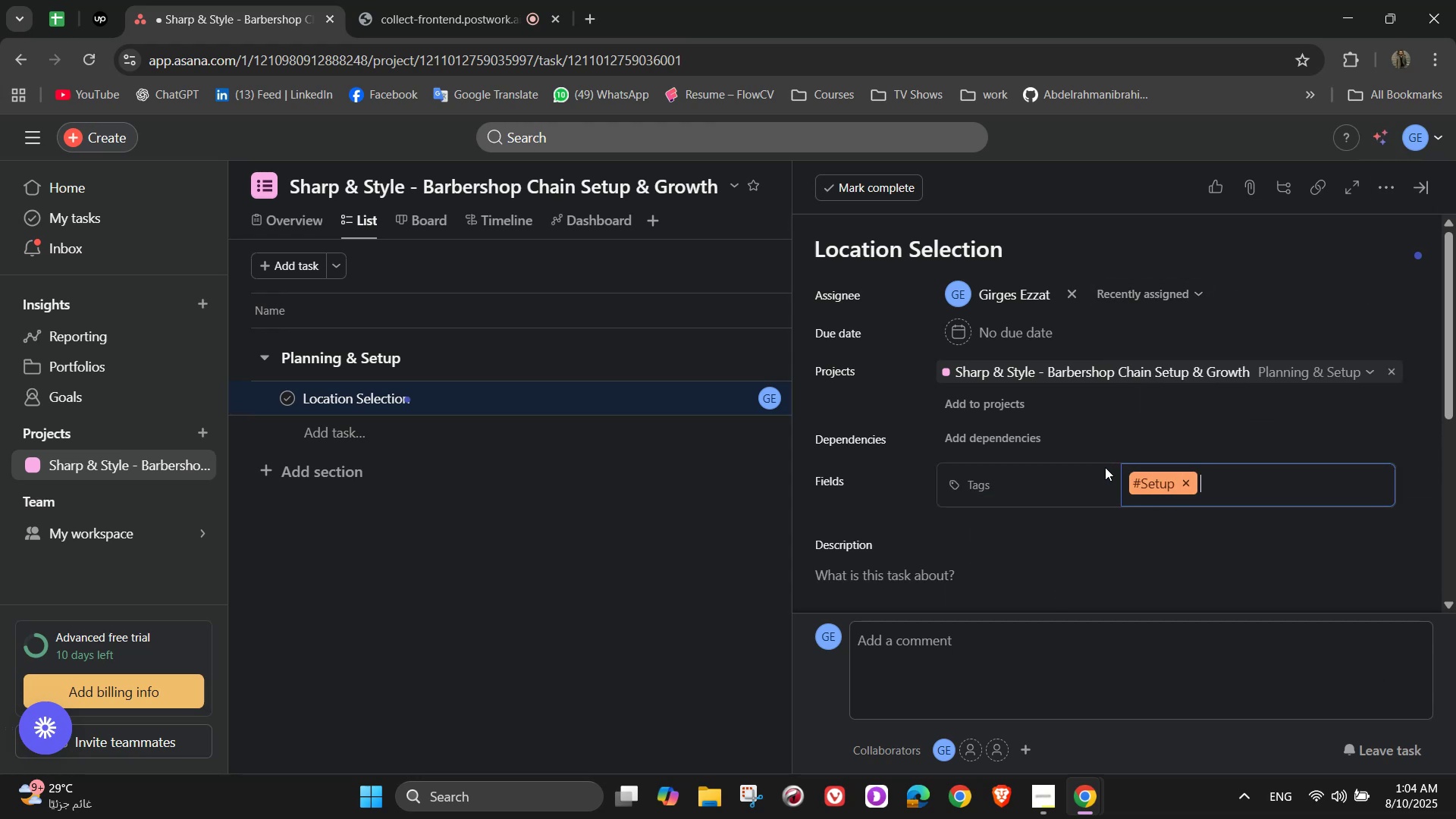 
mouse_move([1024, 353])
 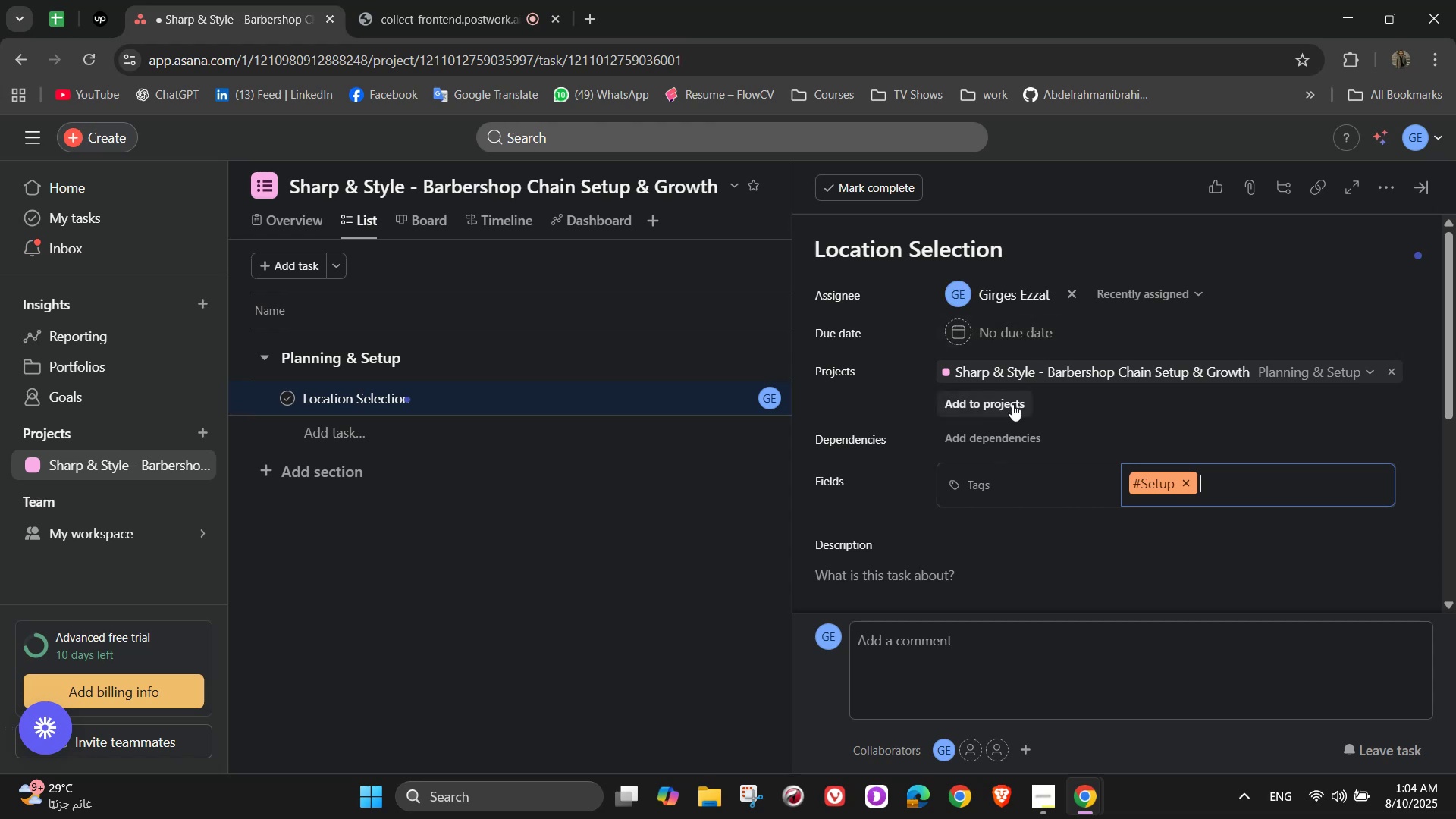 
left_click([1012, 404])
 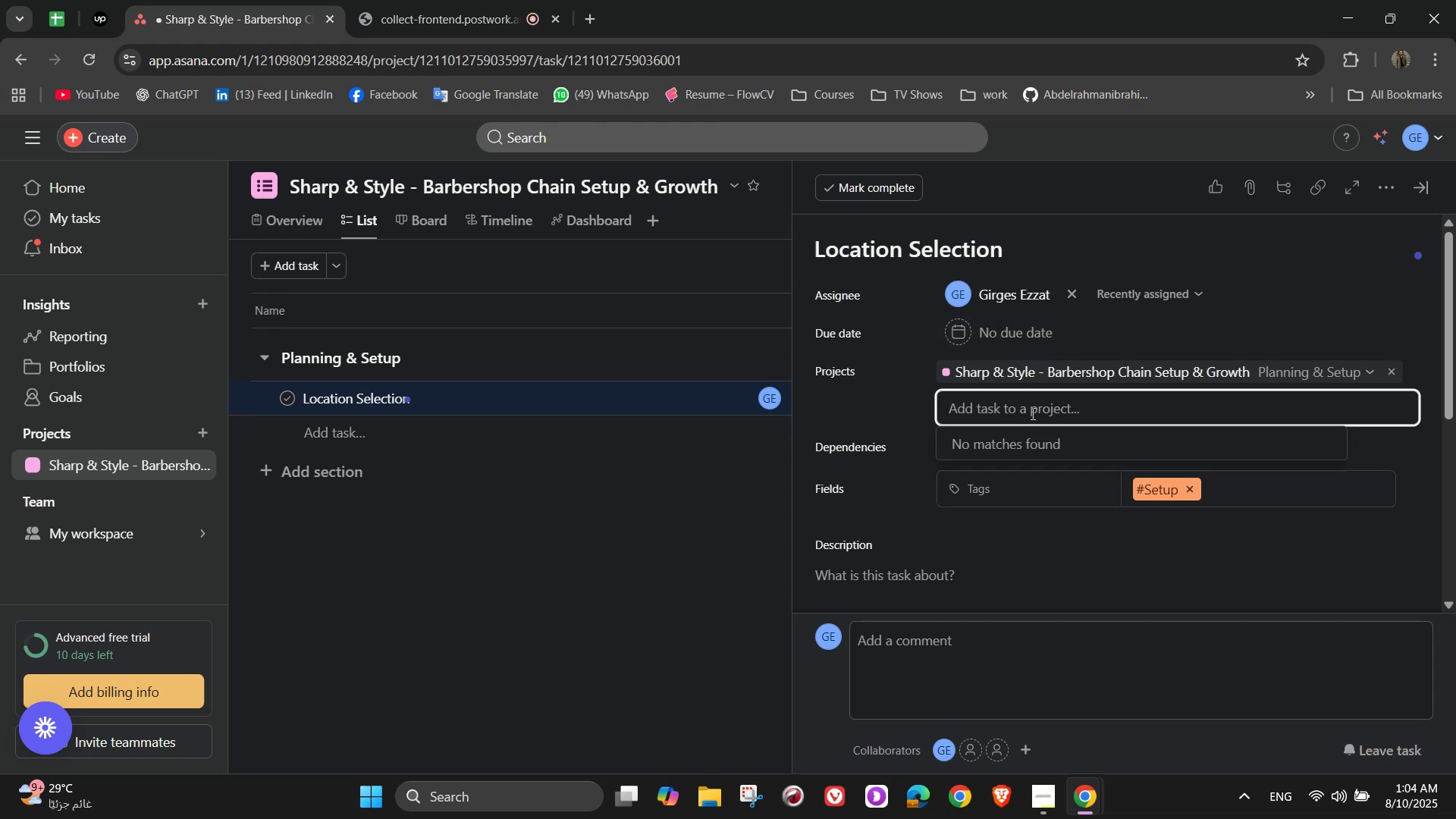 
left_click([1041, 408])
 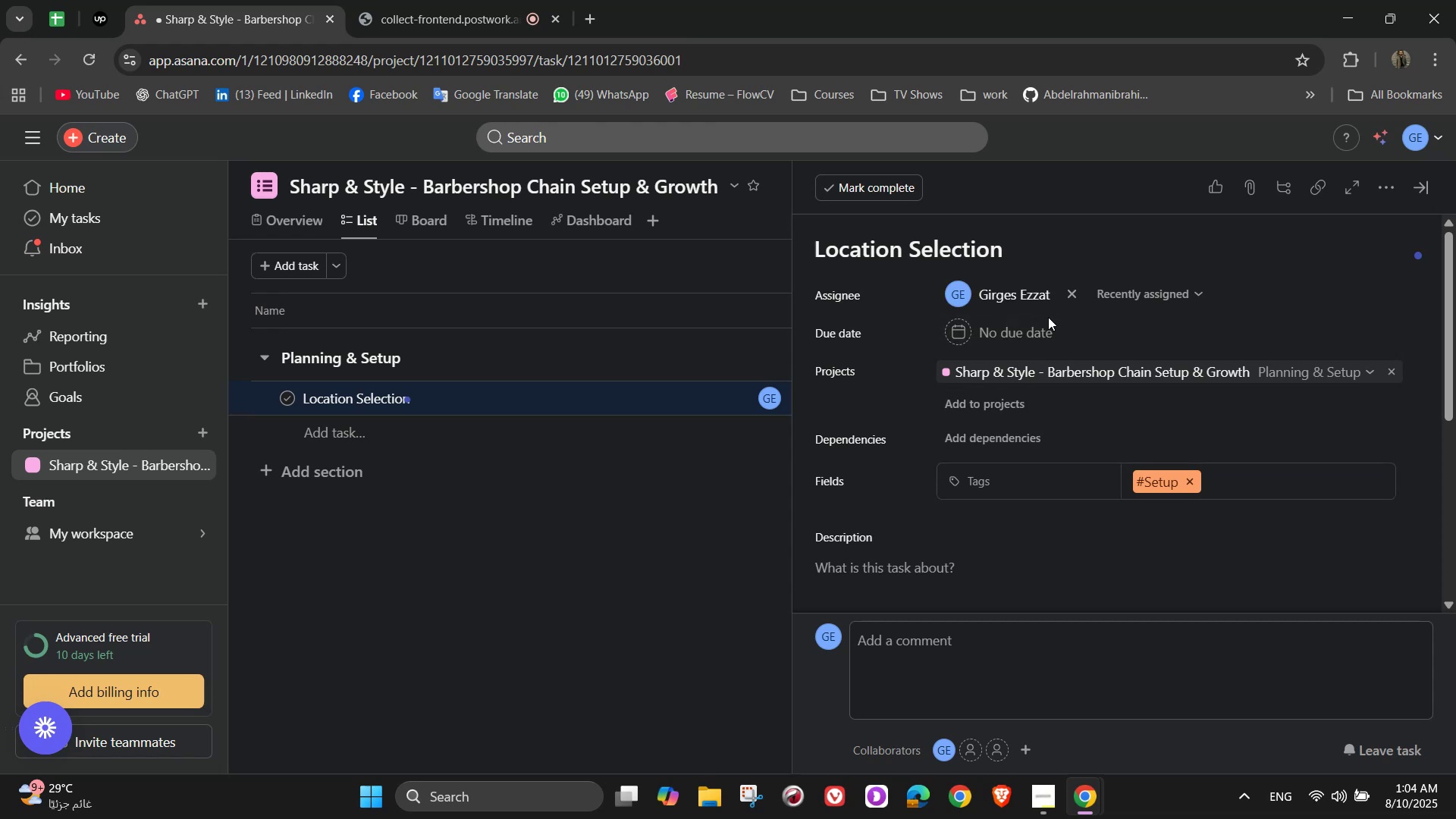 
double_click([1037, 328])
 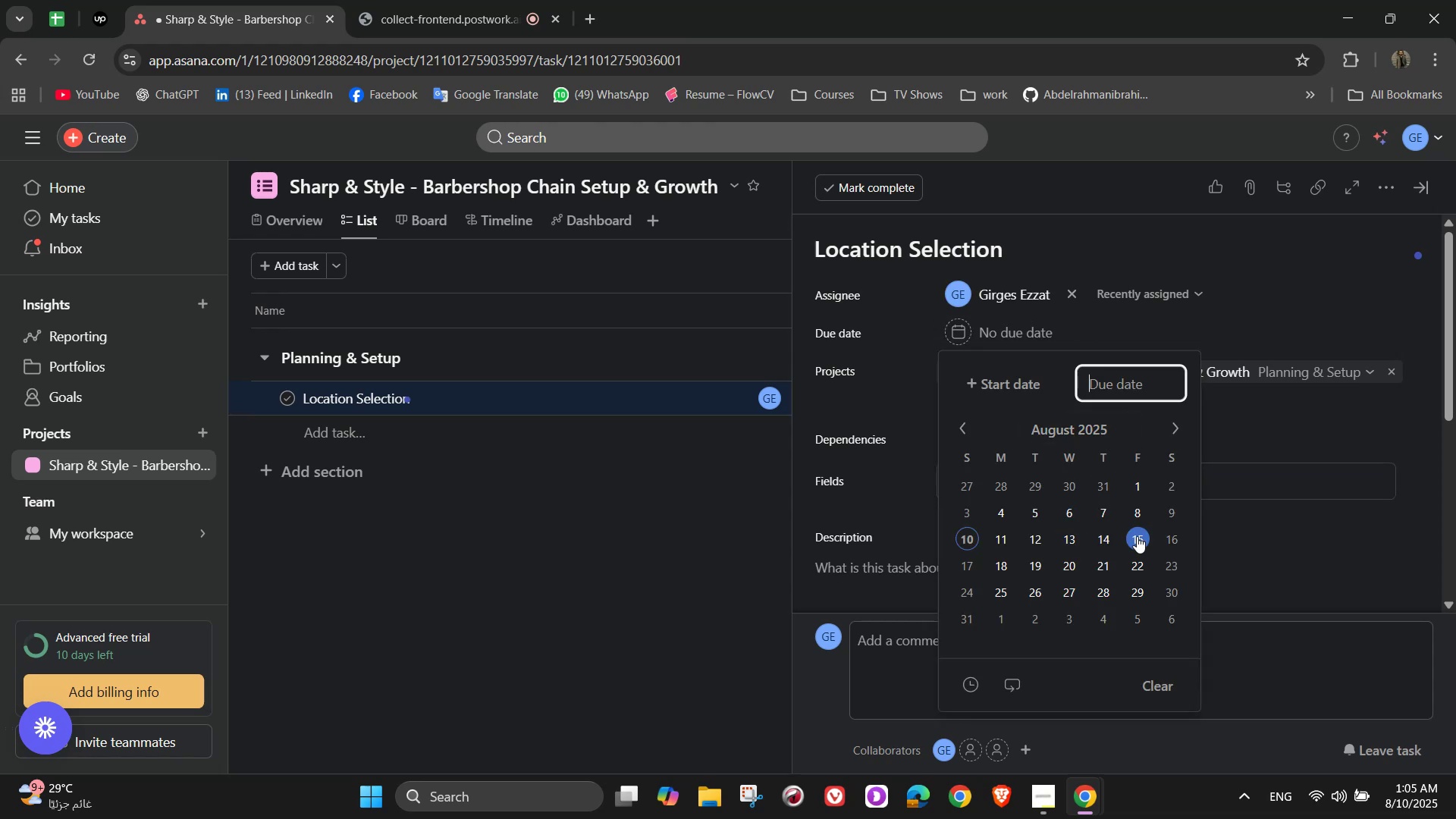 
left_click([1005, 563])
 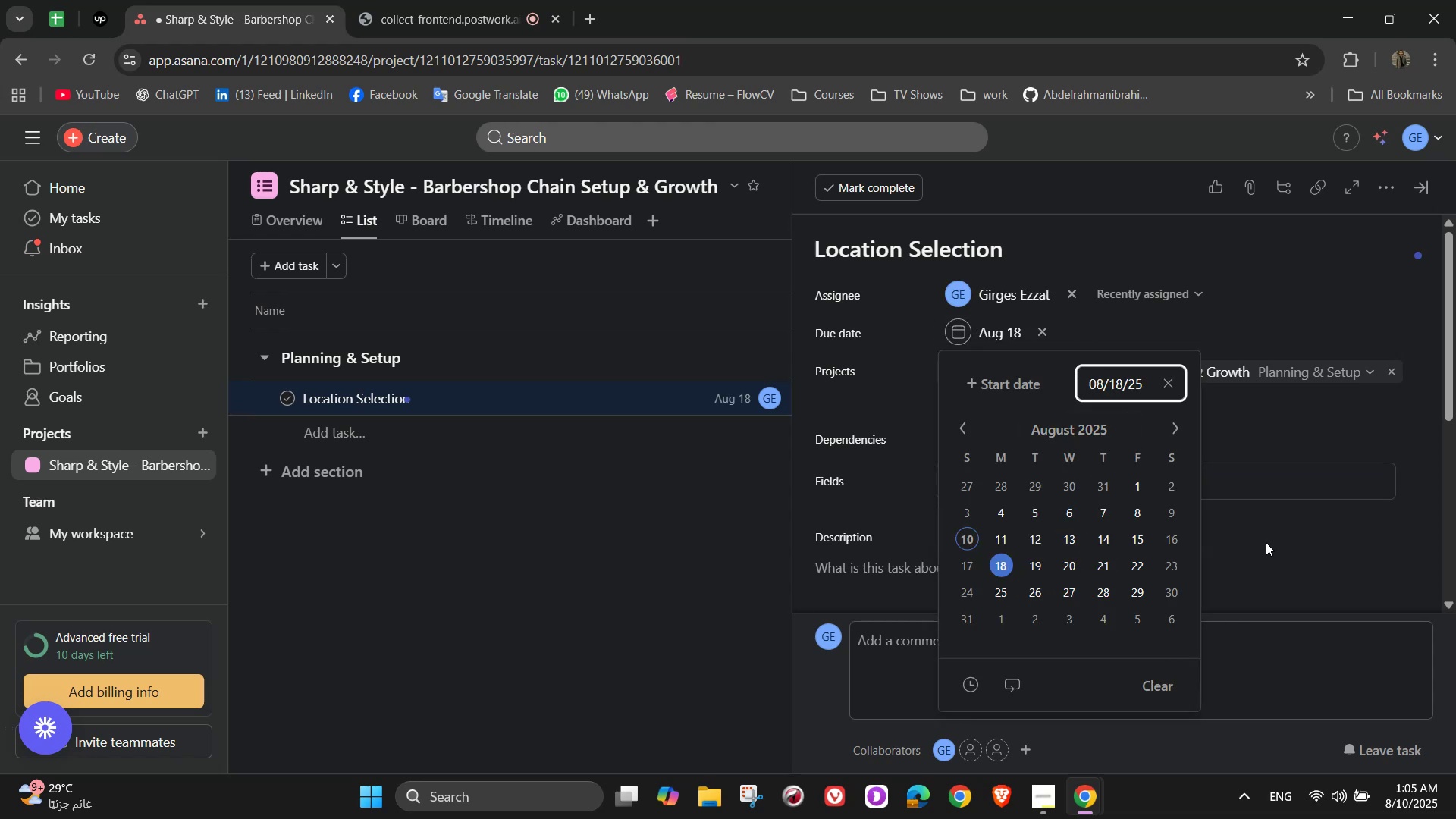 
left_click([1267, 527])
 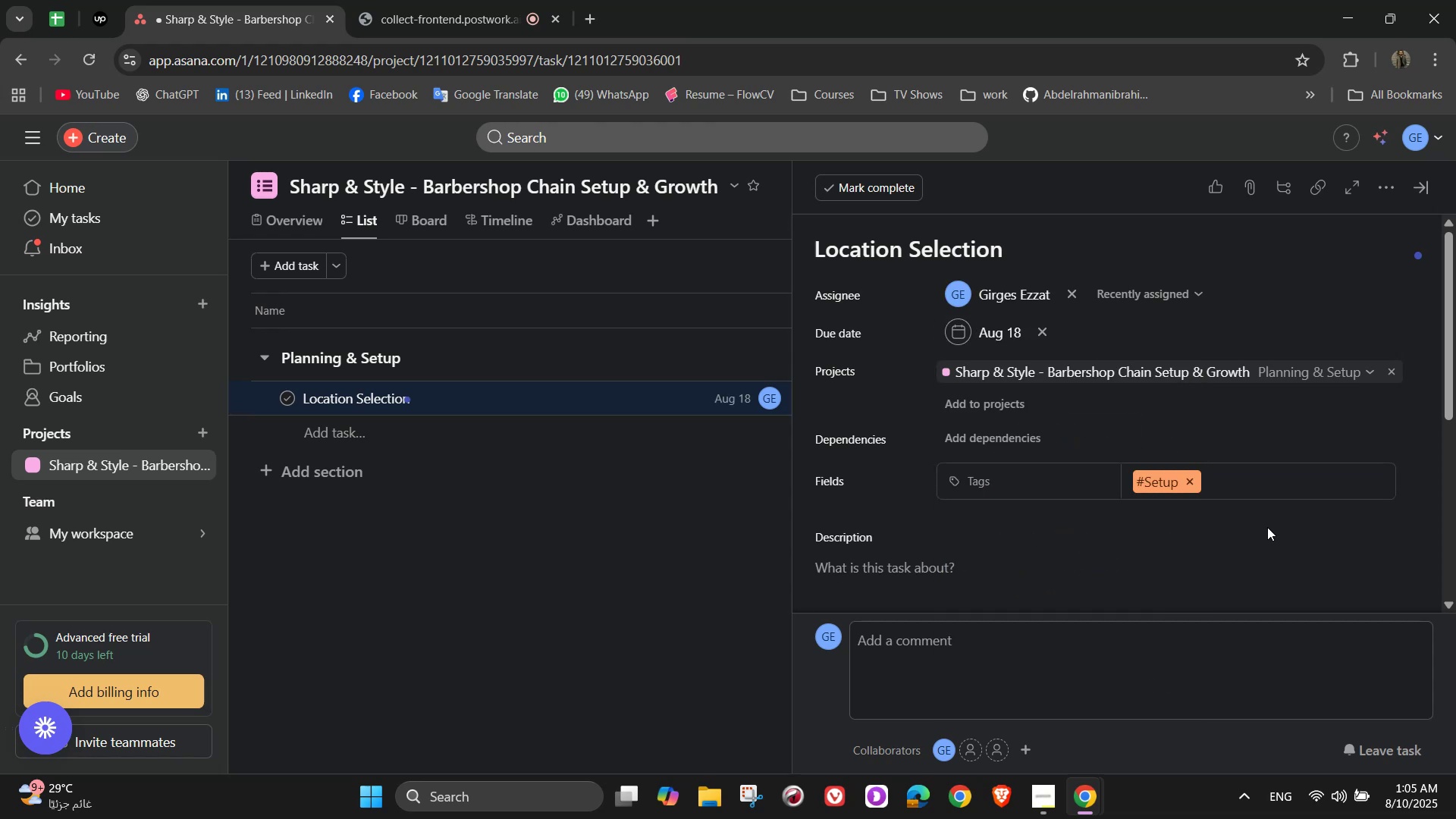 
scroll: coordinate [1246, 530], scroll_direction: down, amount: 2.0
 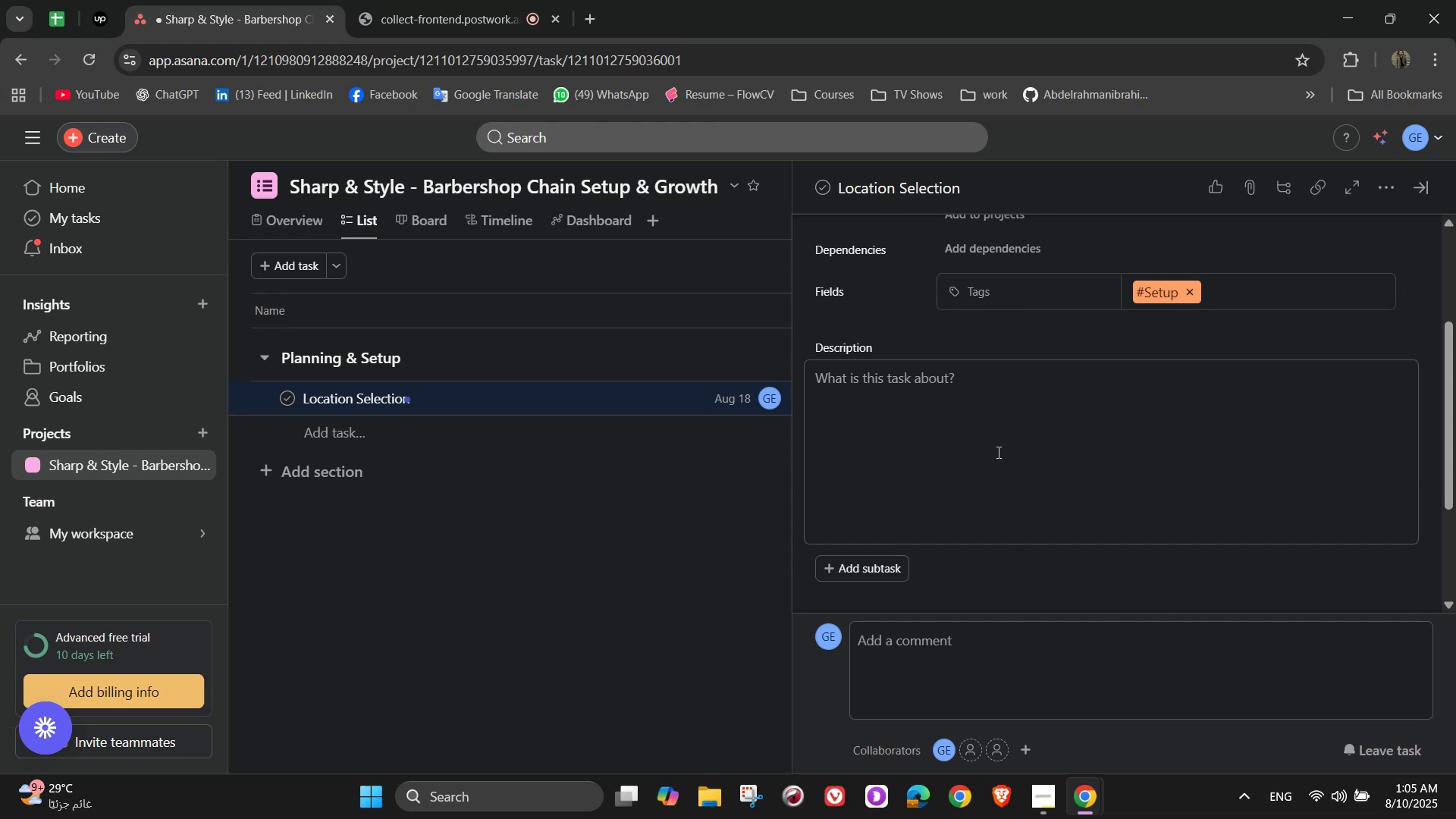 
left_click([997, 452])
 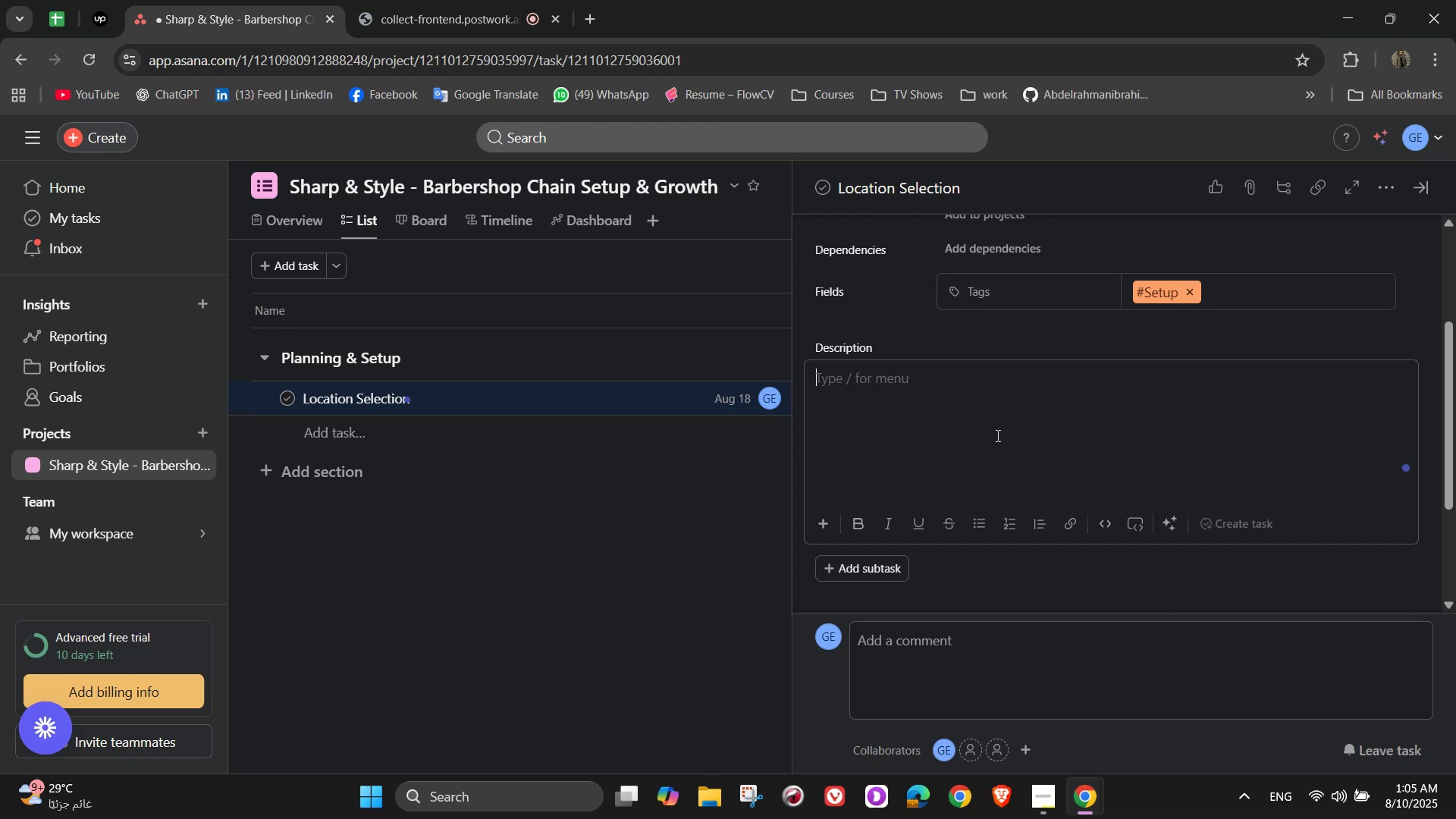 
wait(10.28)
 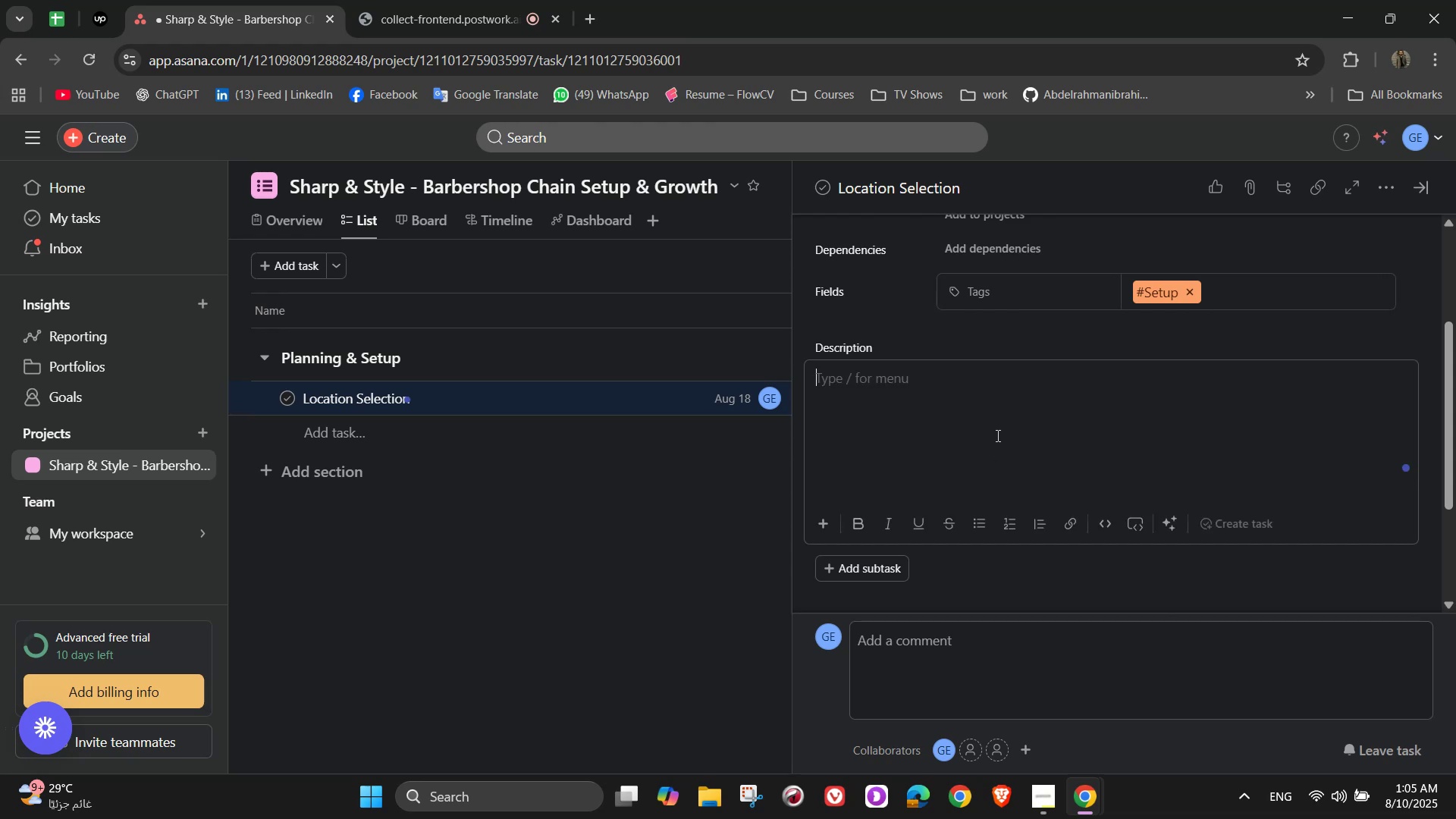 
type(I)
key(Backspace)
key(Backspace)
type(Identify high-traficc)
key(Backspace)
type( )
key(Backspace)
key(Backspace)
key(Backspace)
type(fic areas for new branches)
 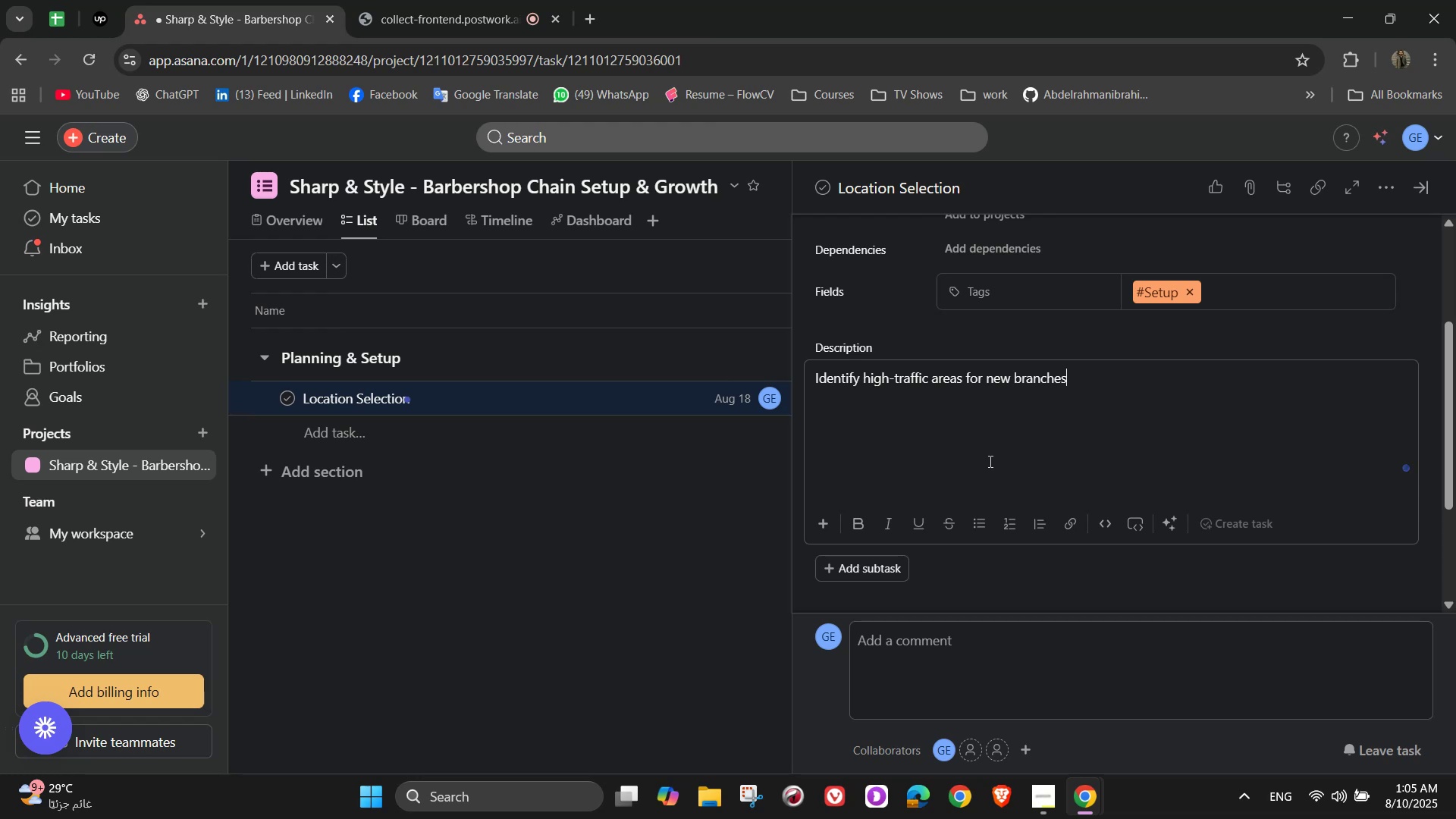 
scroll: coordinate [989, 462], scroll_direction: down, amount: 2.0
 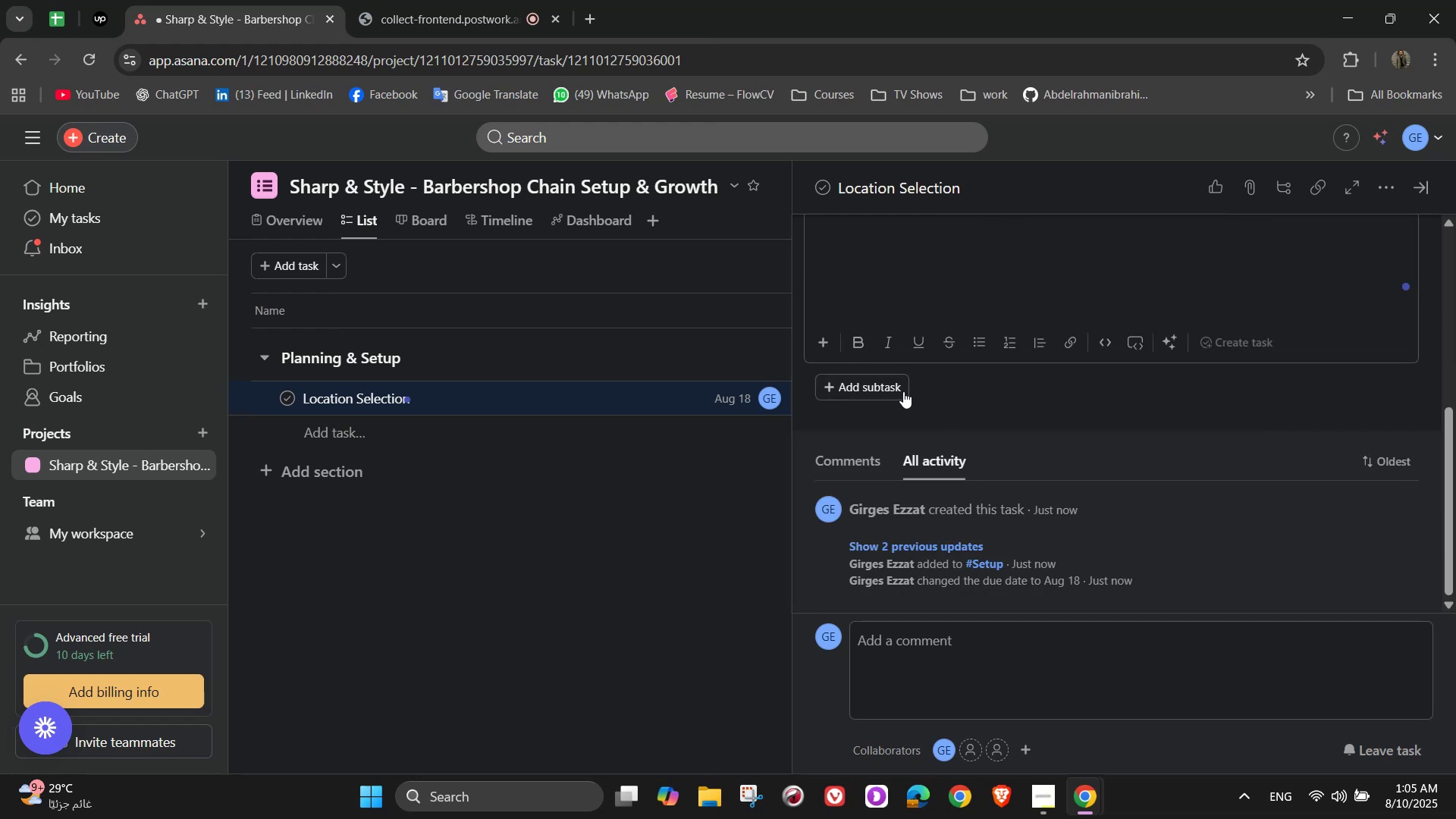 
left_click([900, 390])
 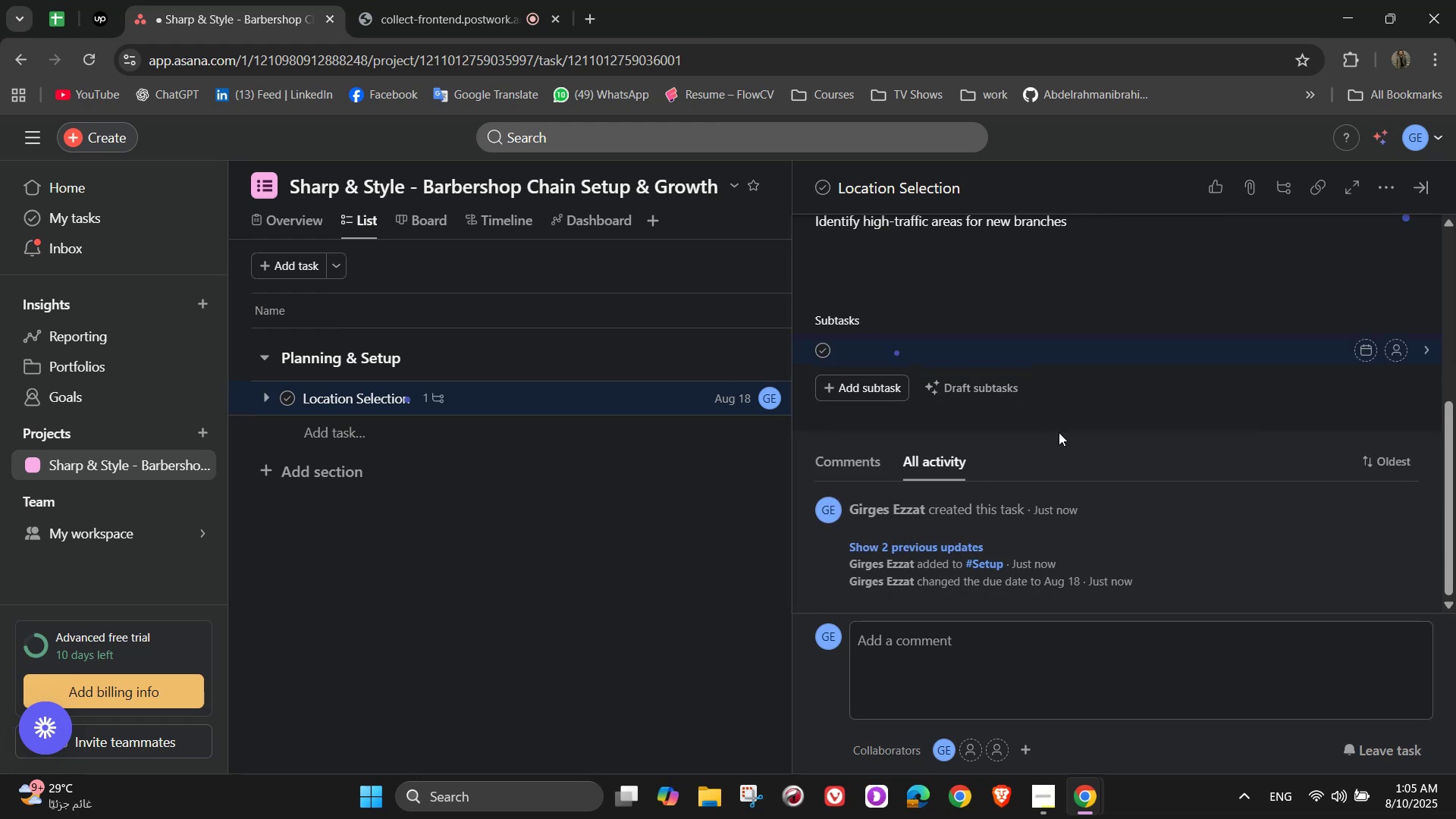 
type(Research demogh)
key(Backspace)
type(raphics)
 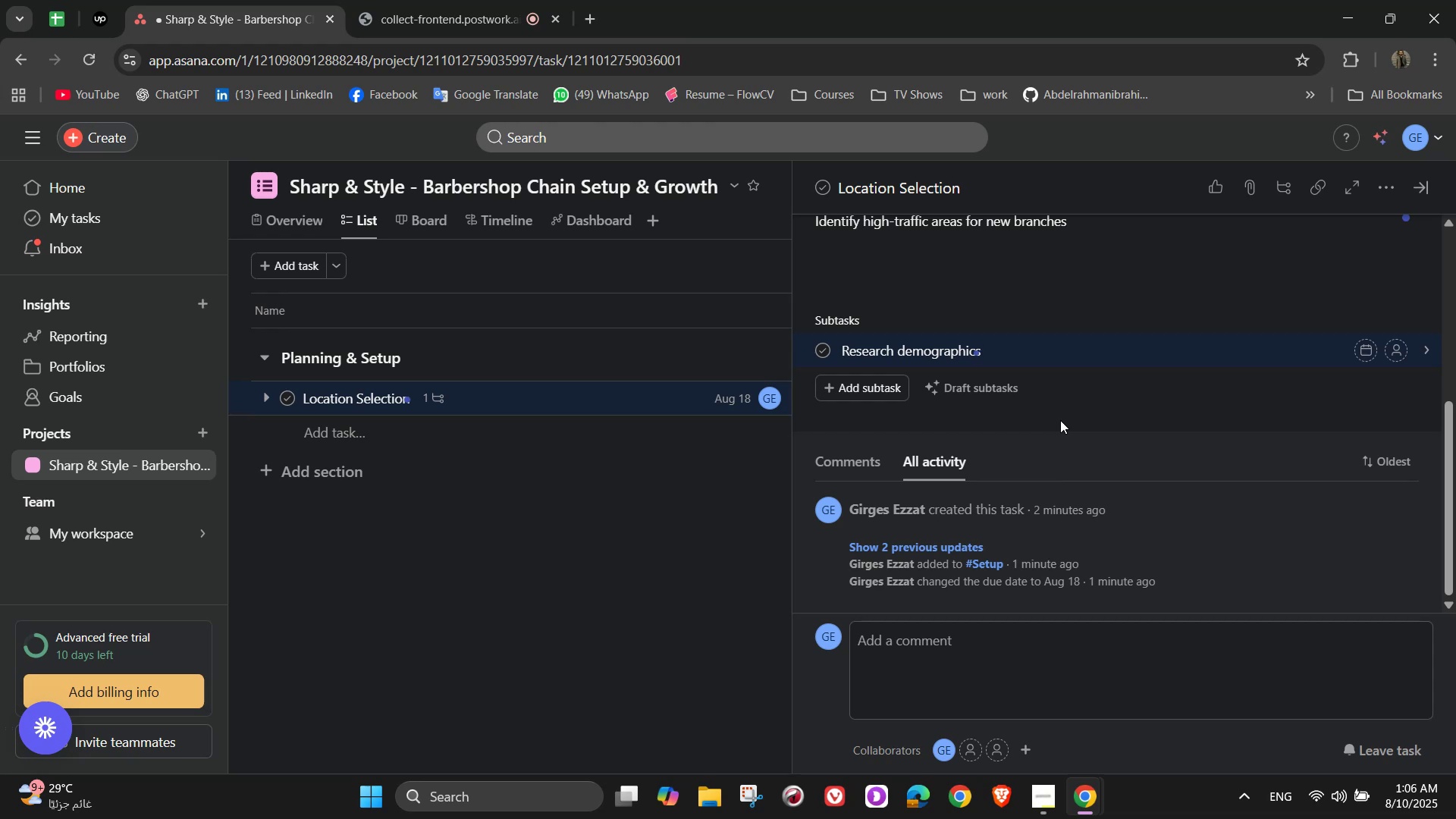 
wait(8.8)
 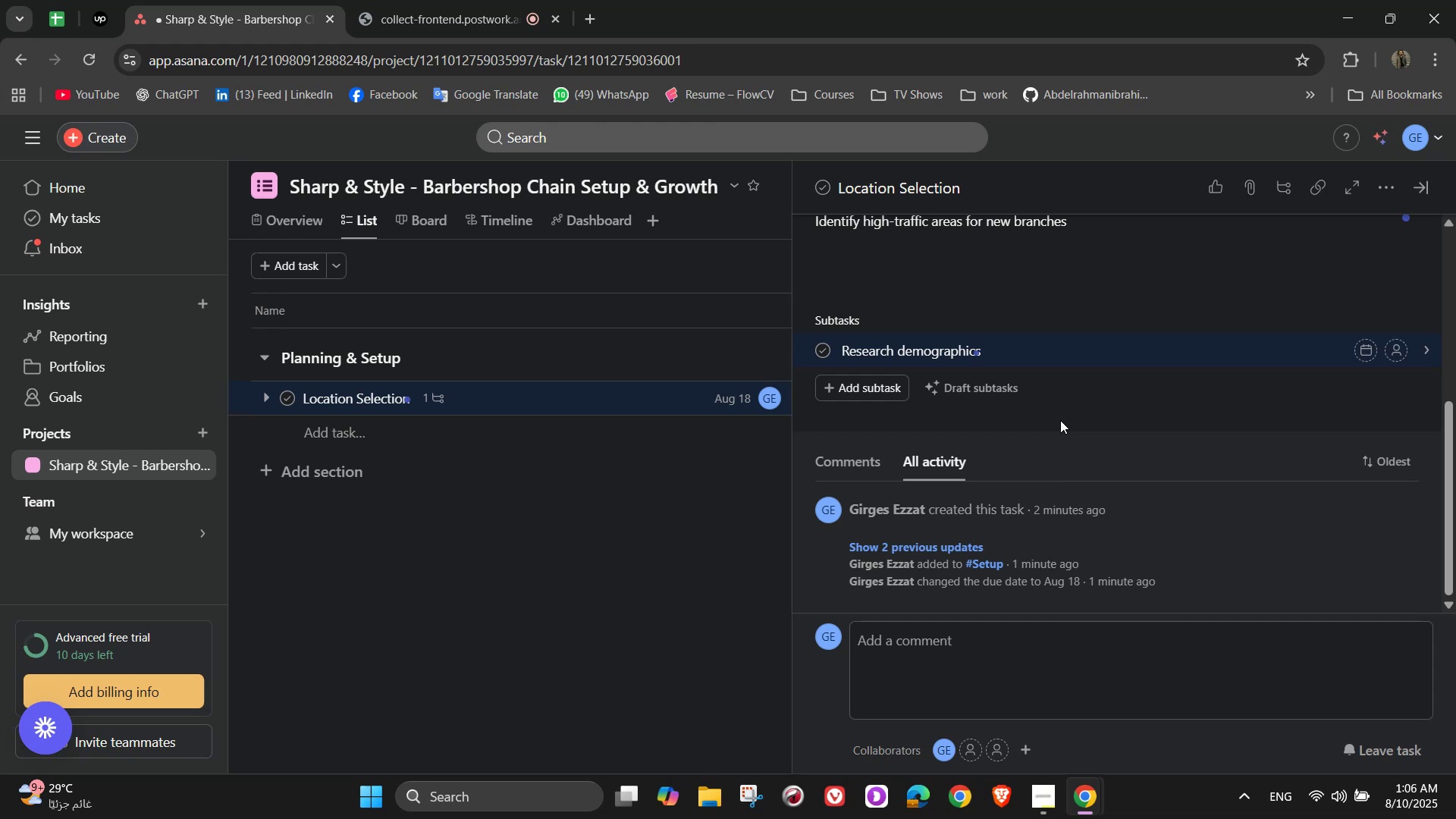 
key(NumpadEnter)
type(Compare)
 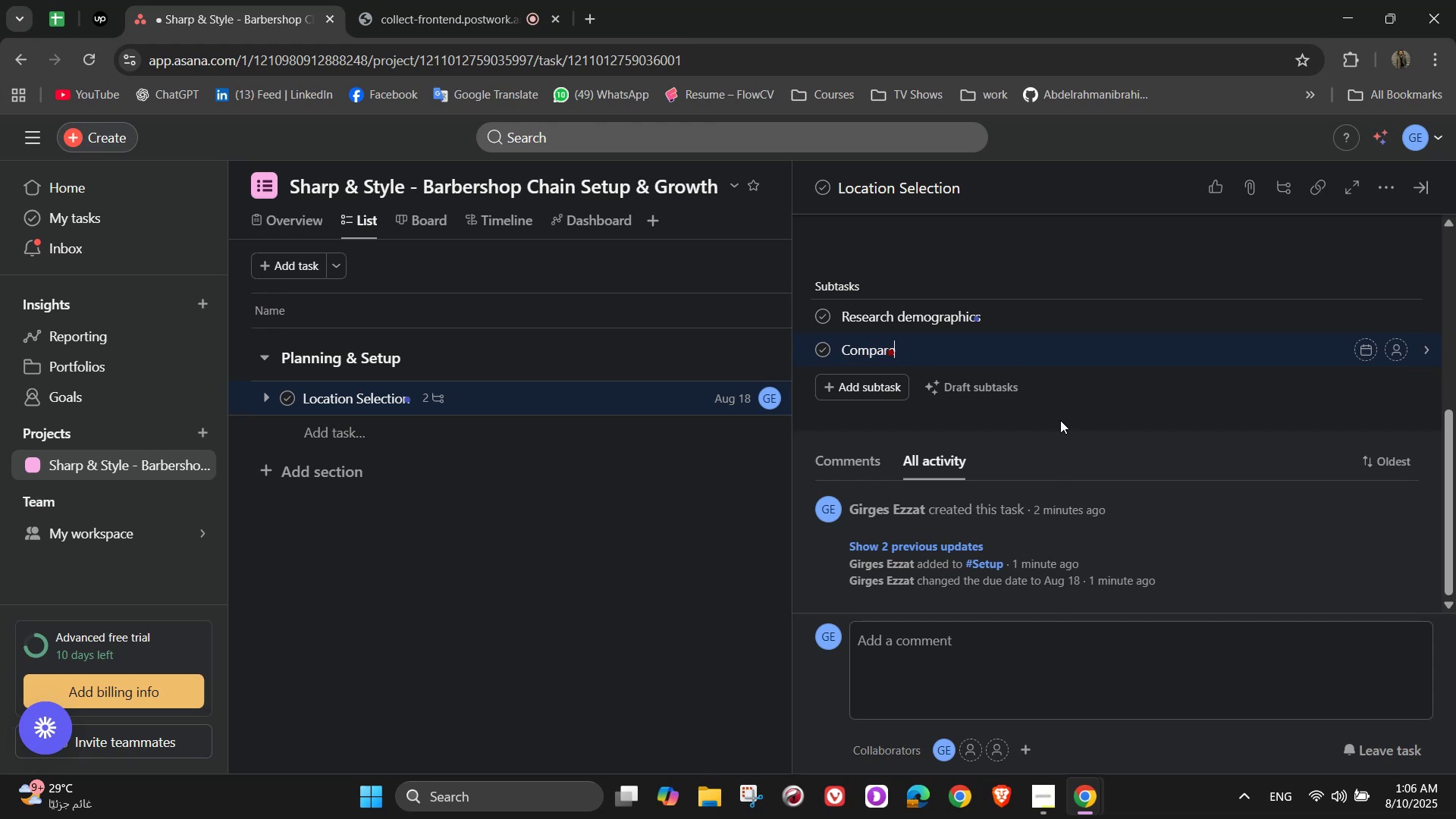 
wait(5.91)
 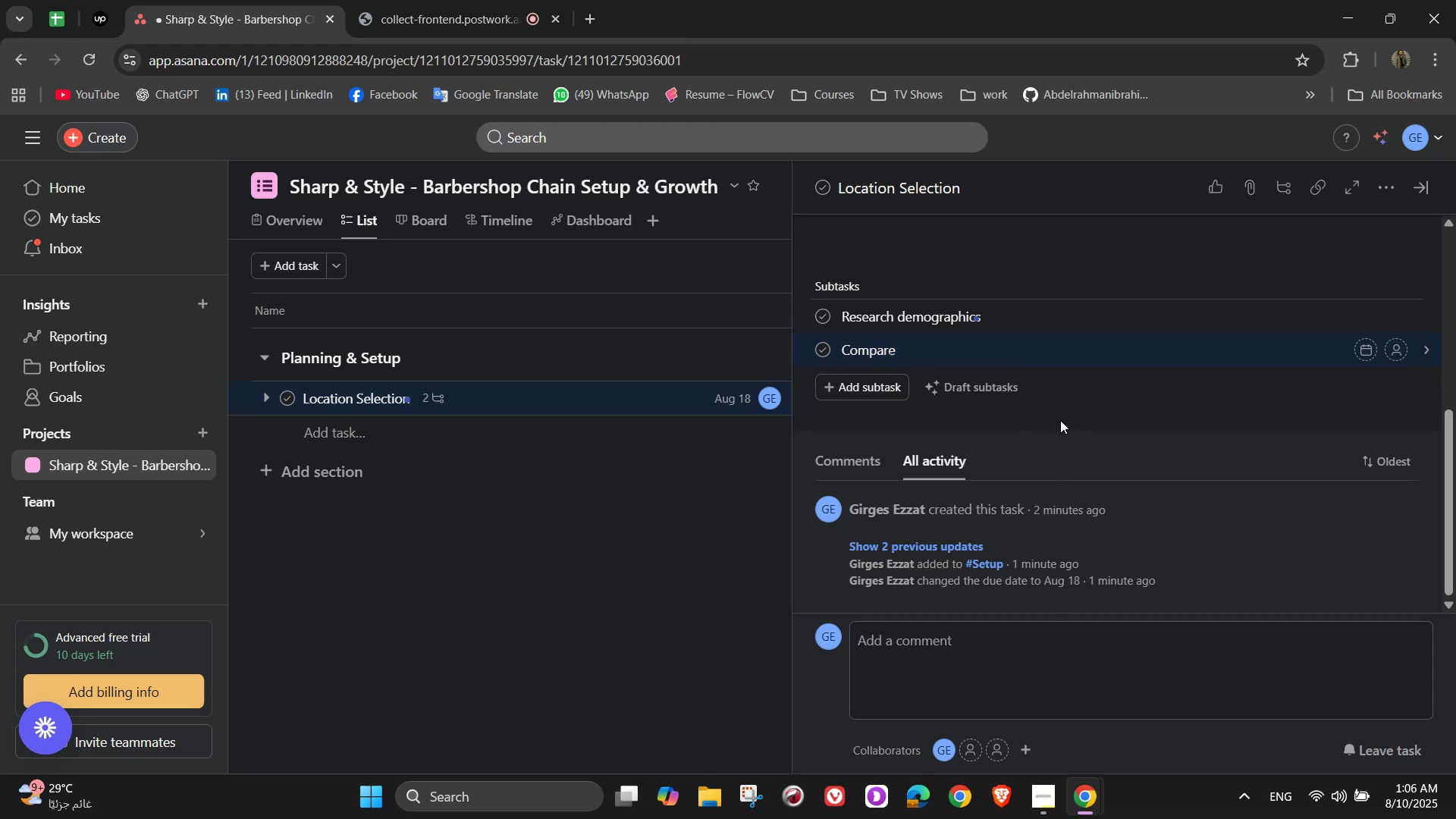 
type( rent and visibility)
 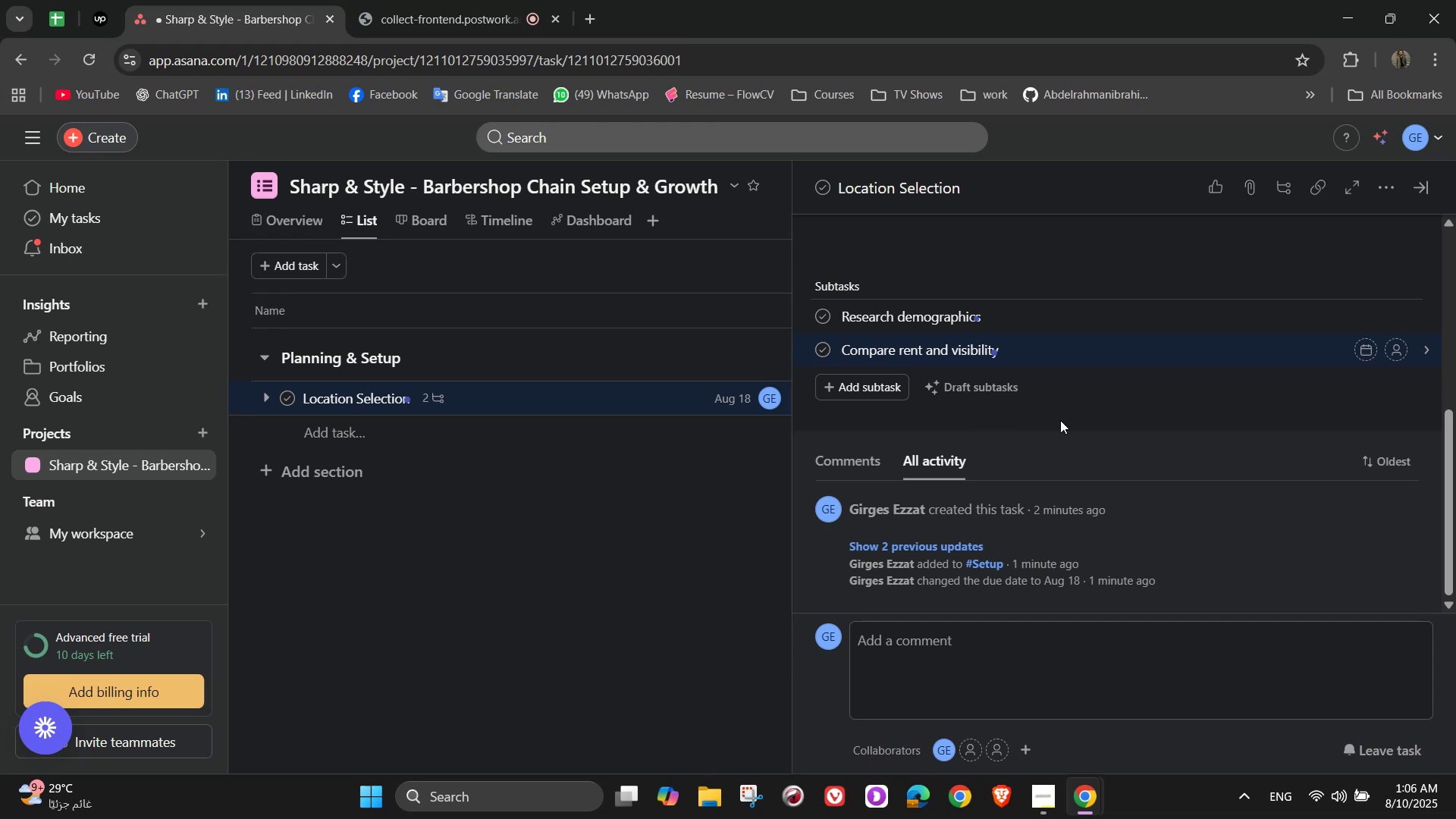 
wait(9.25)
 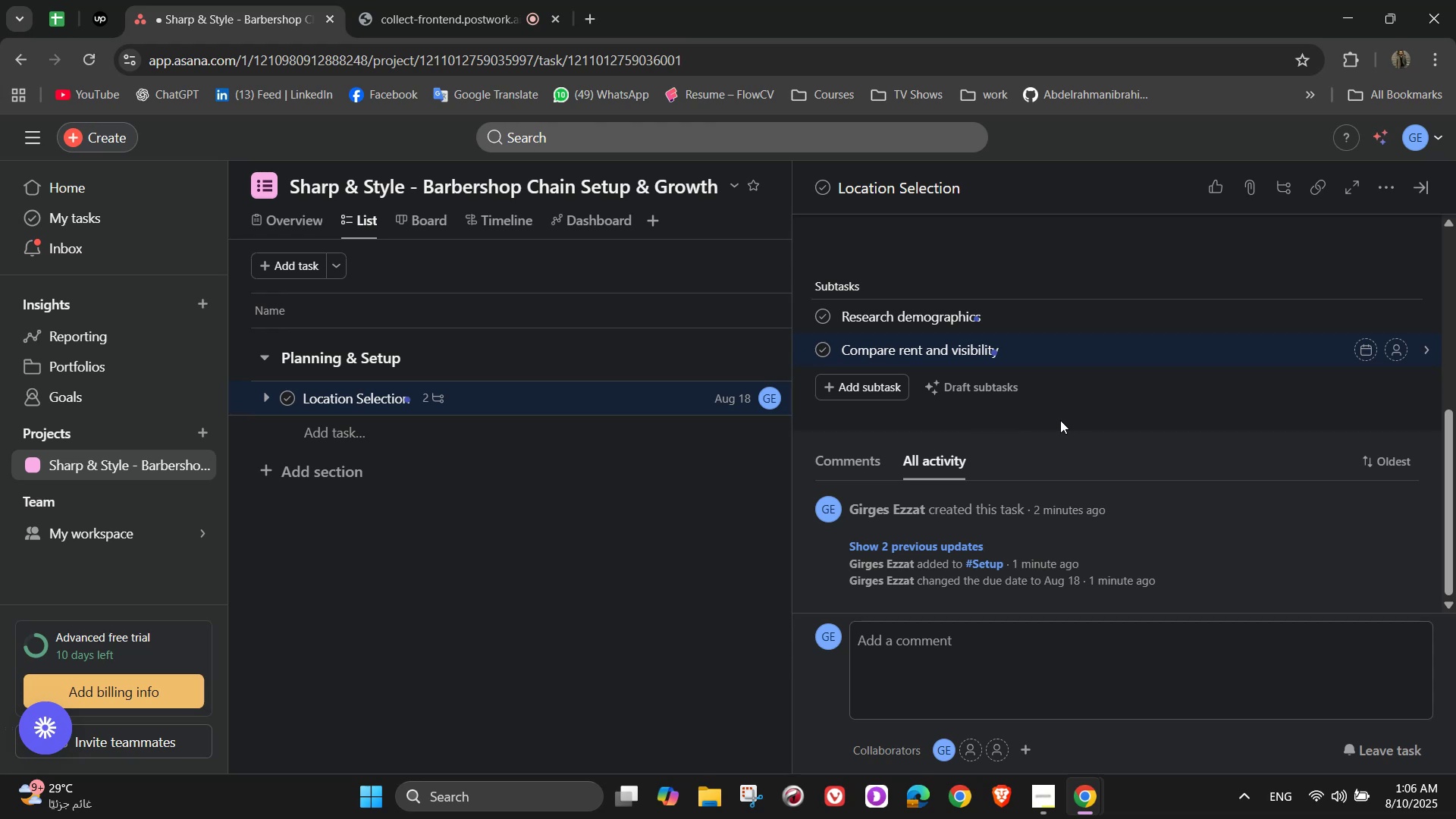 
key(Enter)
 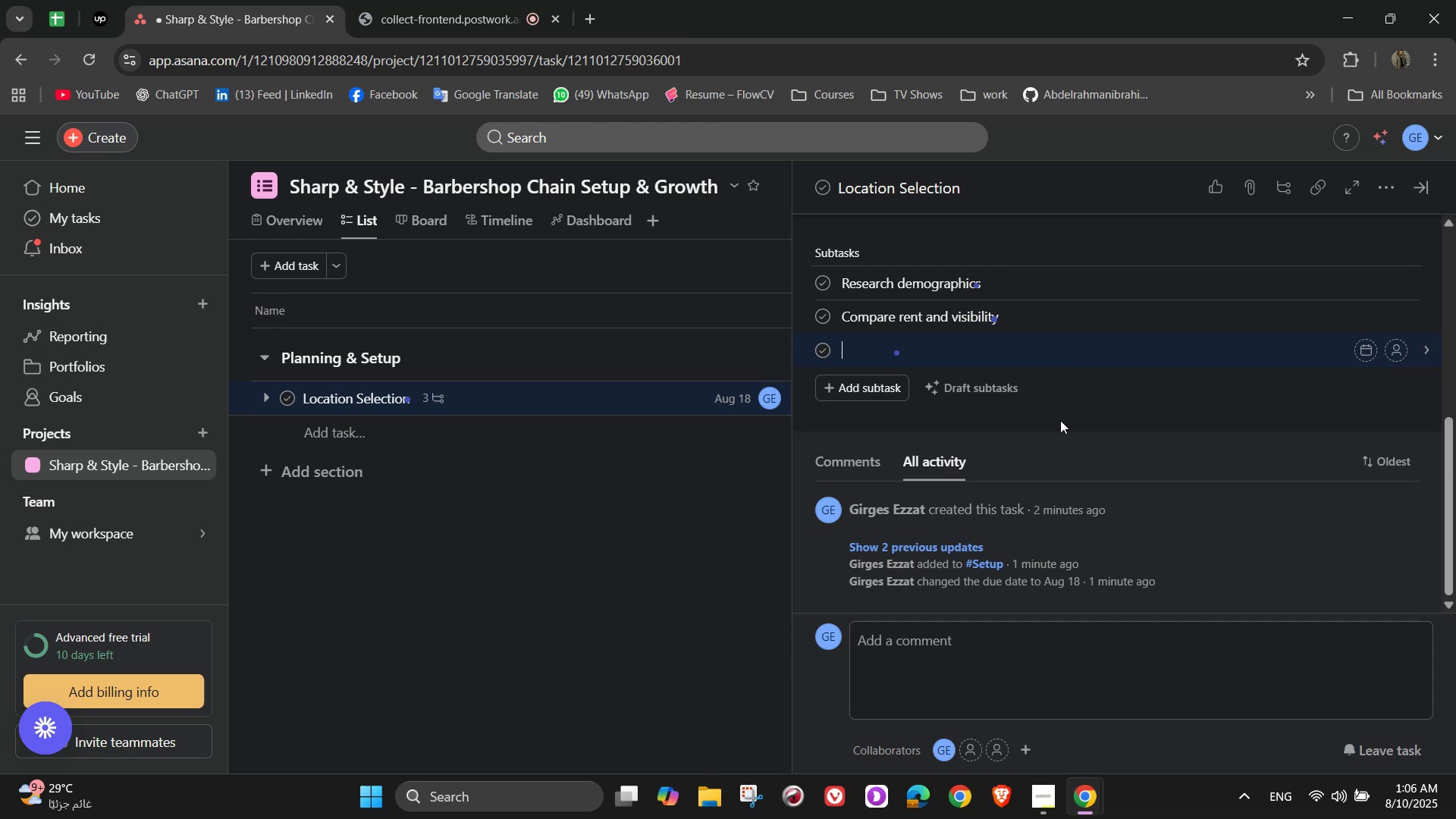 
wait(6.0)
 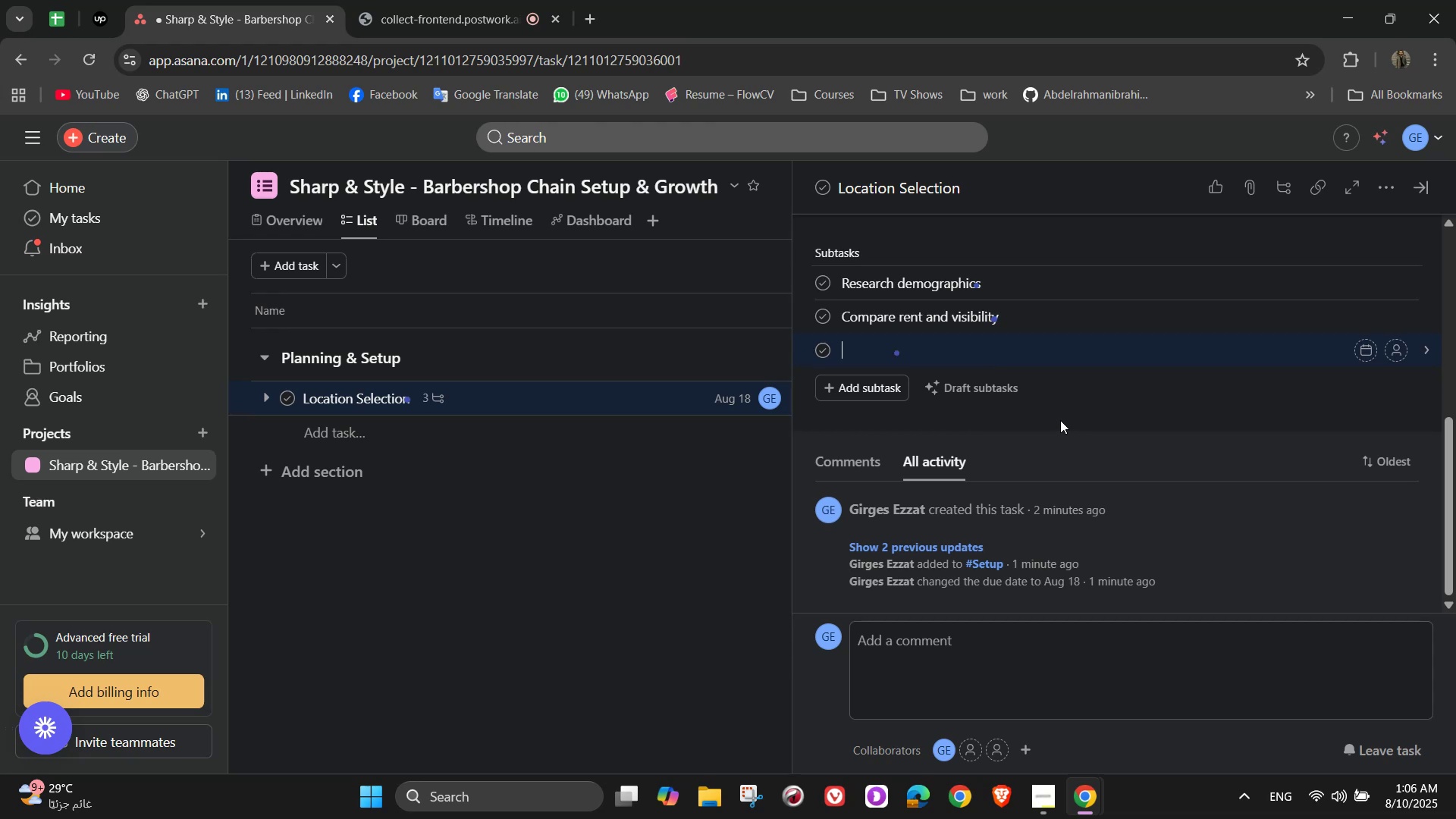 
type(Sign lease agreen)
key(Backspace)
type(ment)
 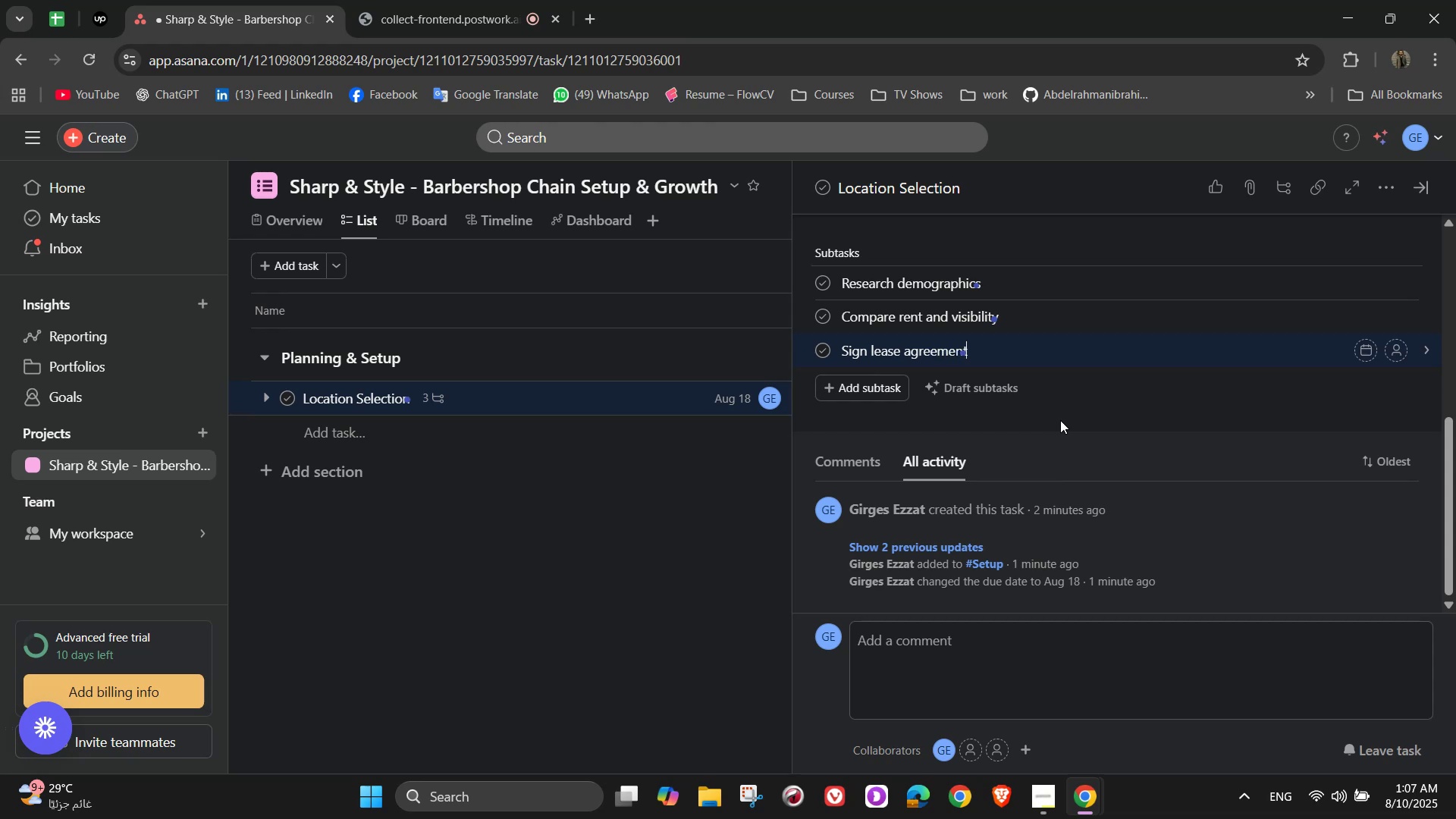 
wait(7.7)
 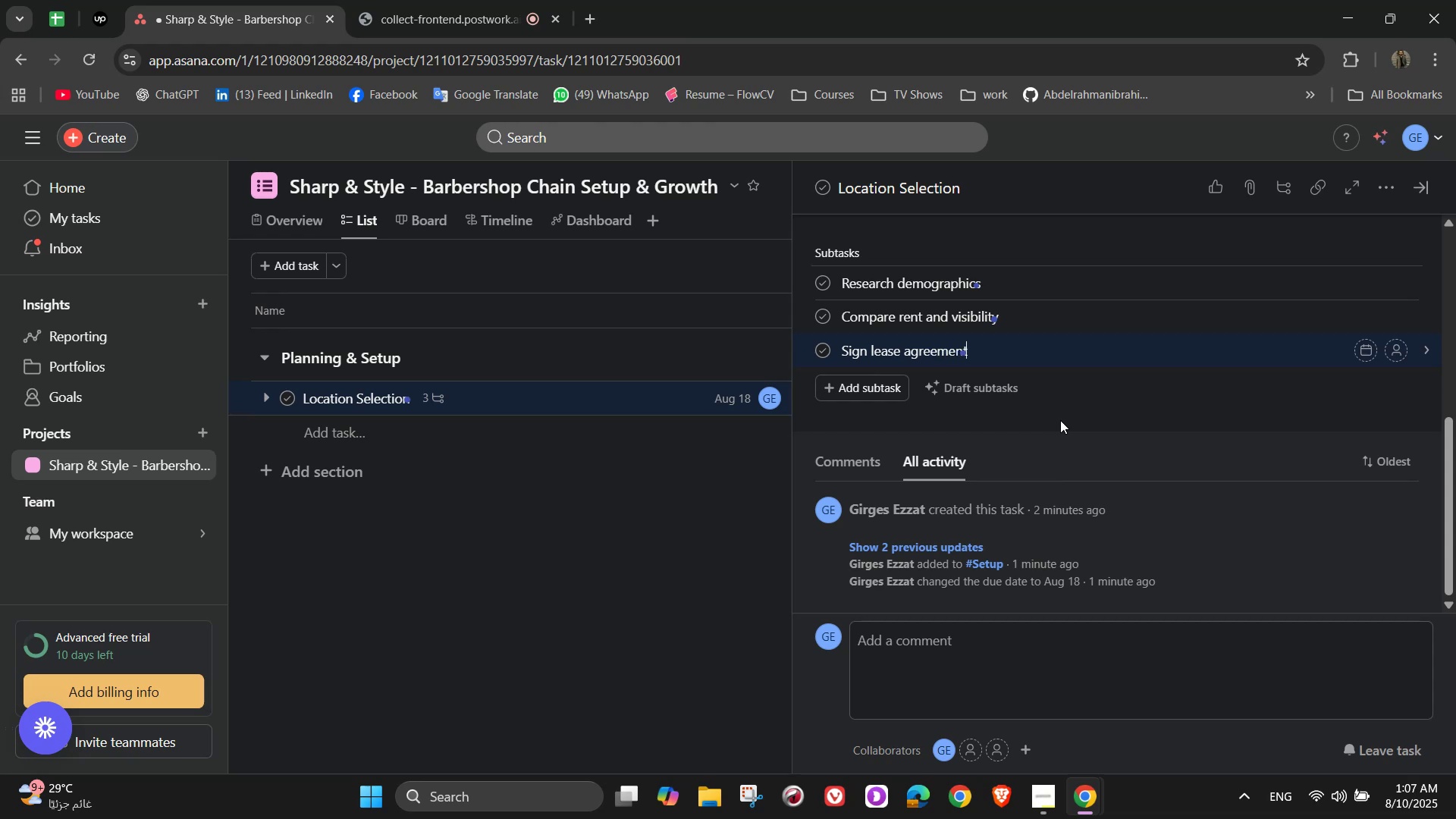 
scroll: coordinate [1350, 366], scroll_direction: up, amount: 1.0
 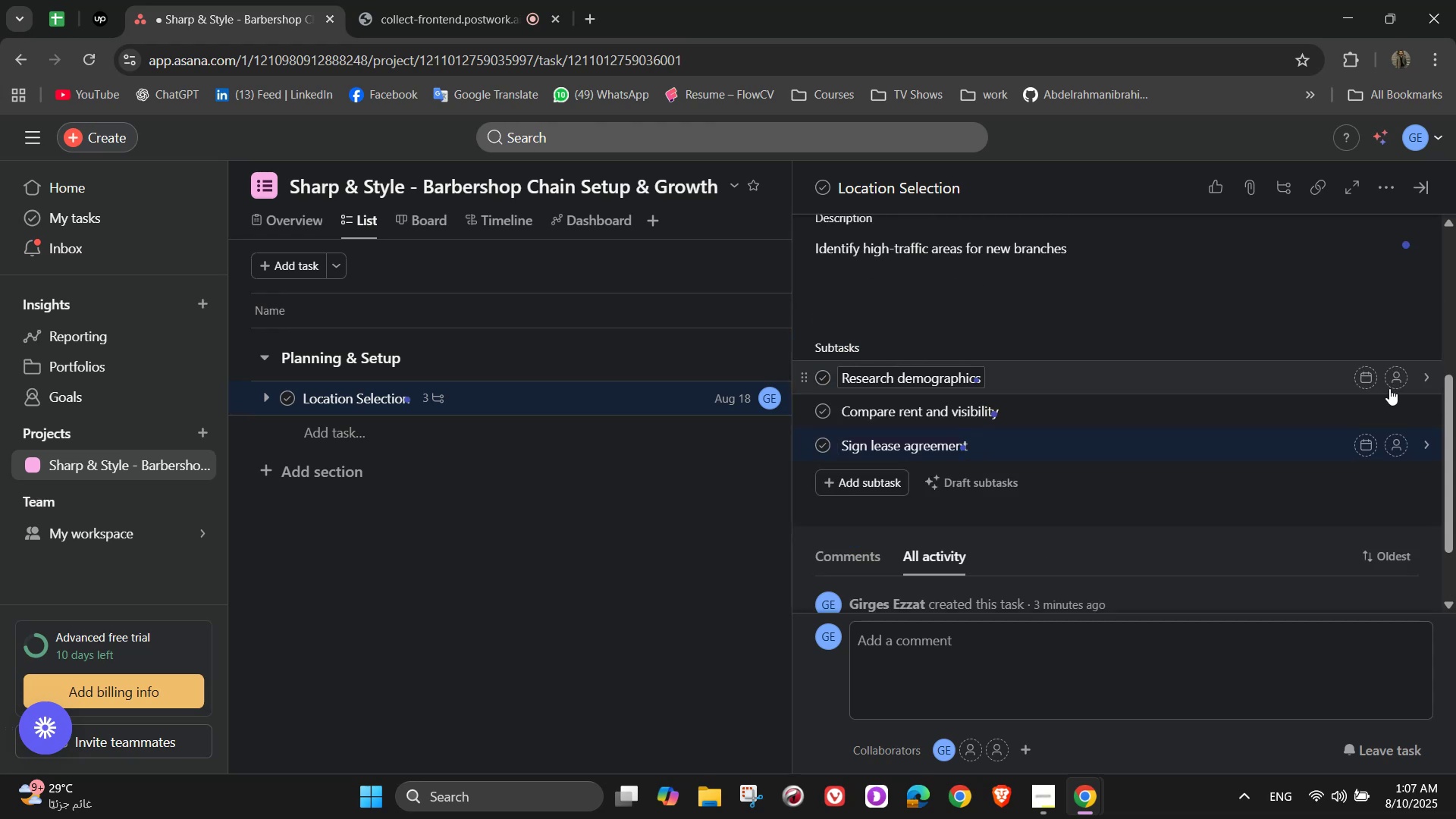 
left_click([1397, 384])
 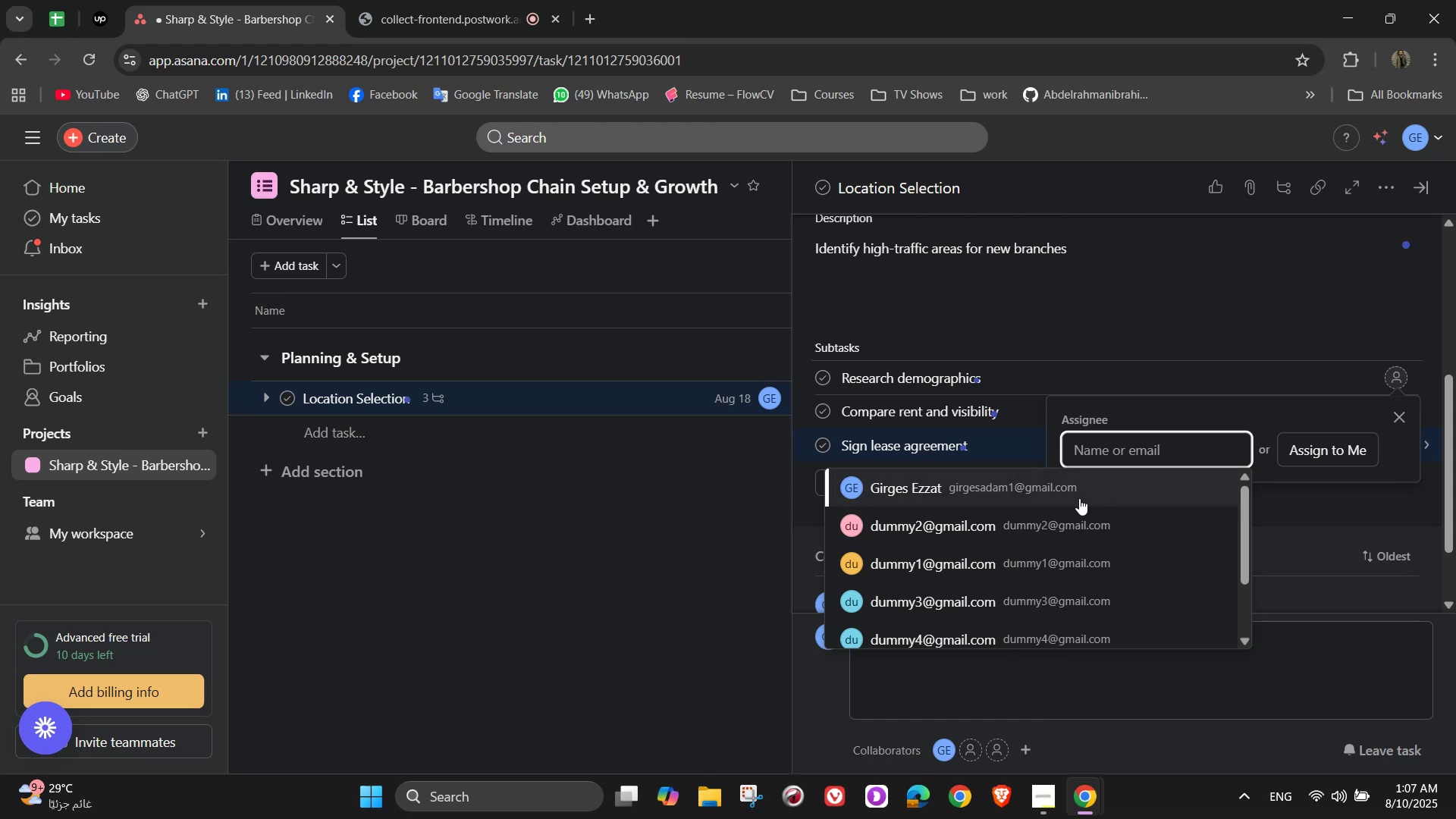 
left_click([1079, 499])
 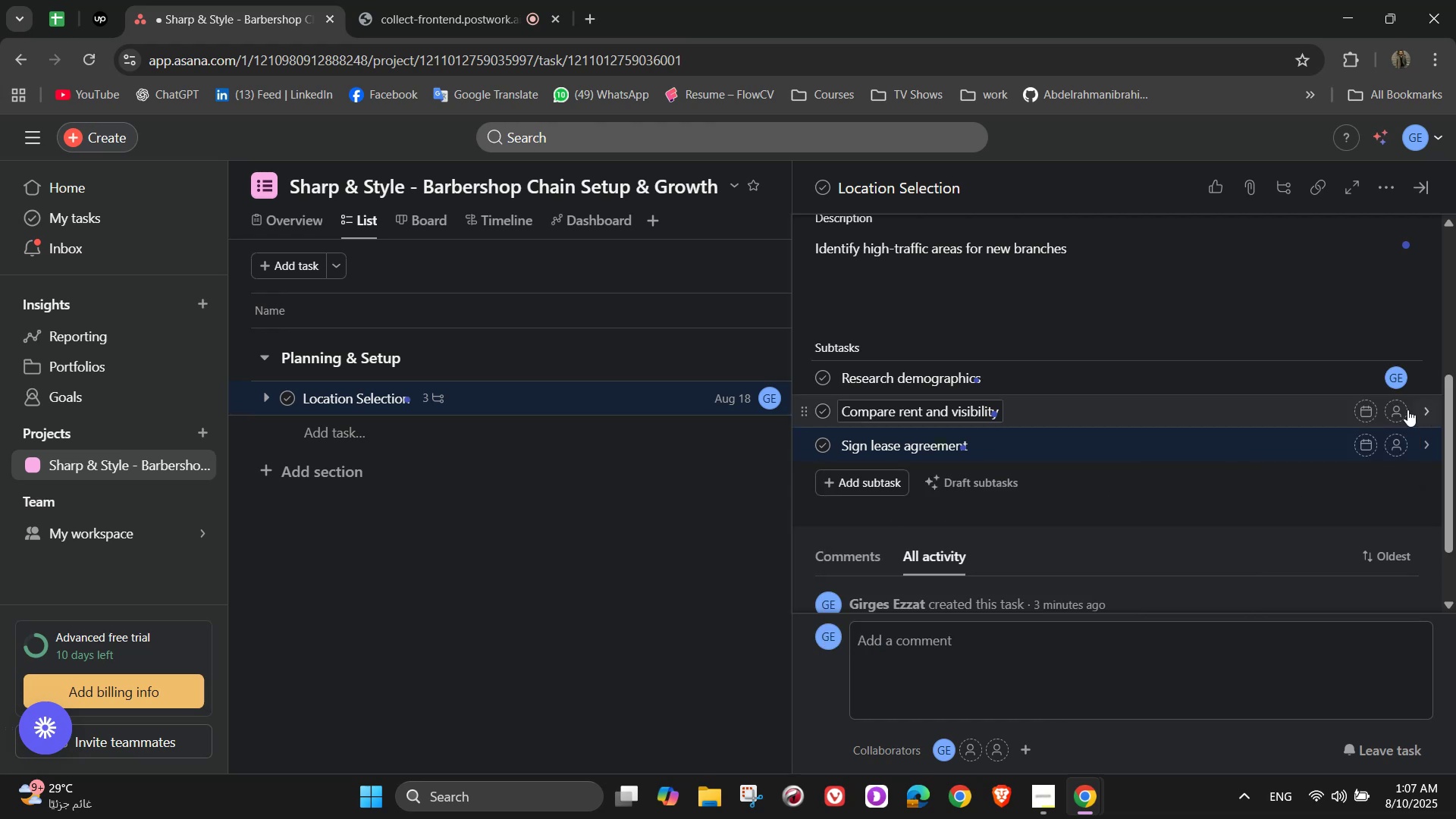 
left_click([1402, 410])
 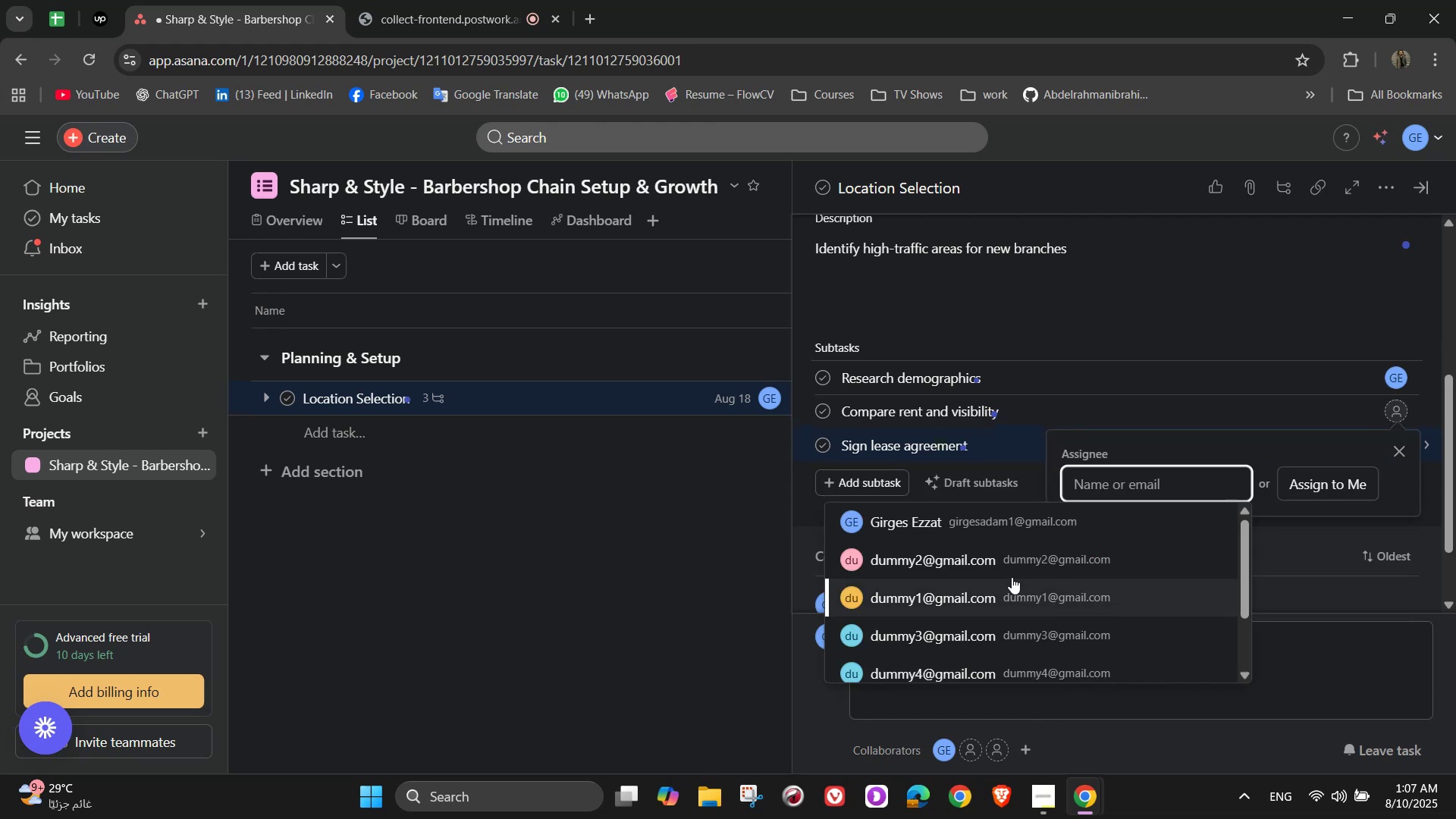 
left_click([1011, 569])
 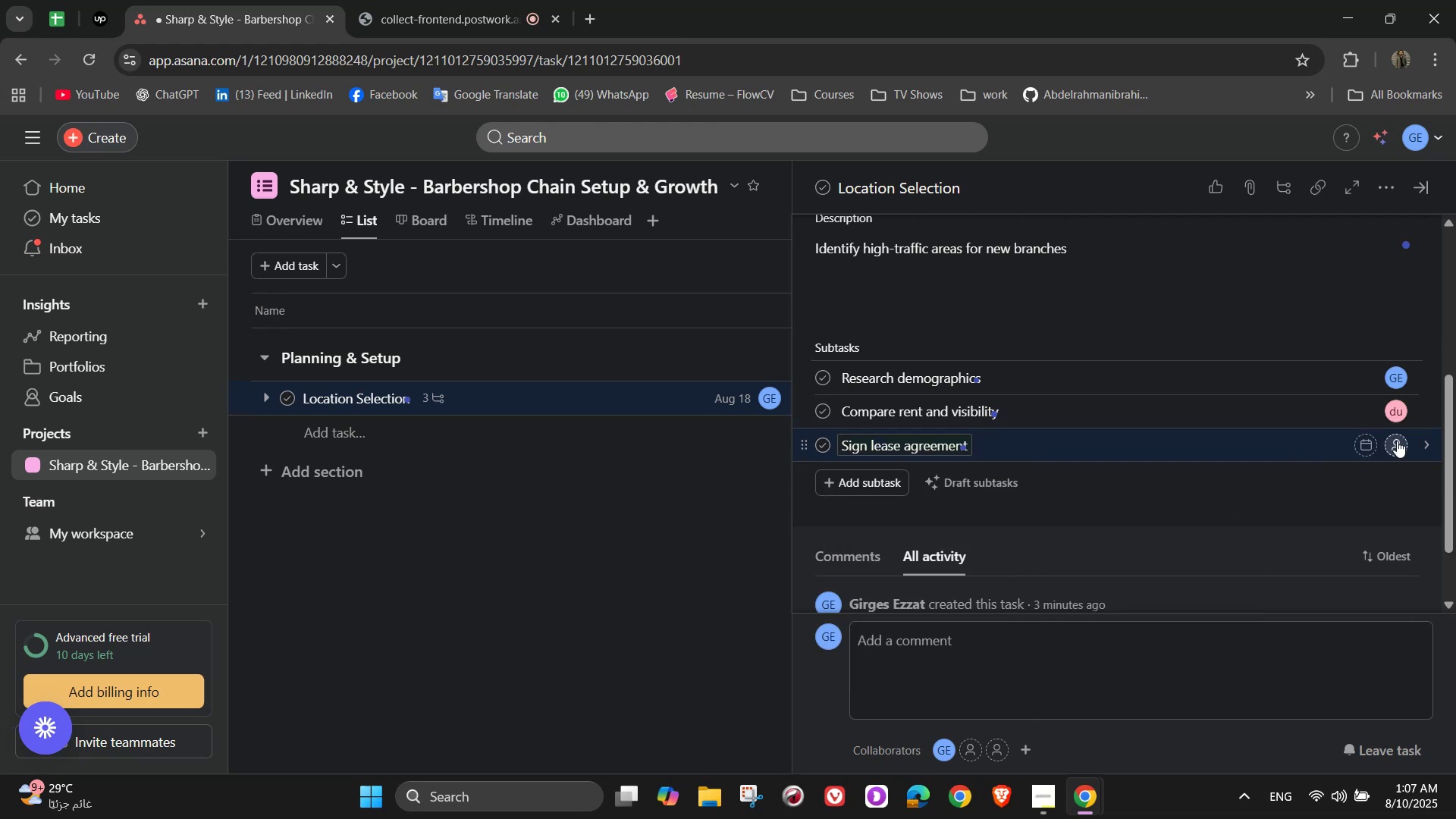 
left_click([1398, 441])
 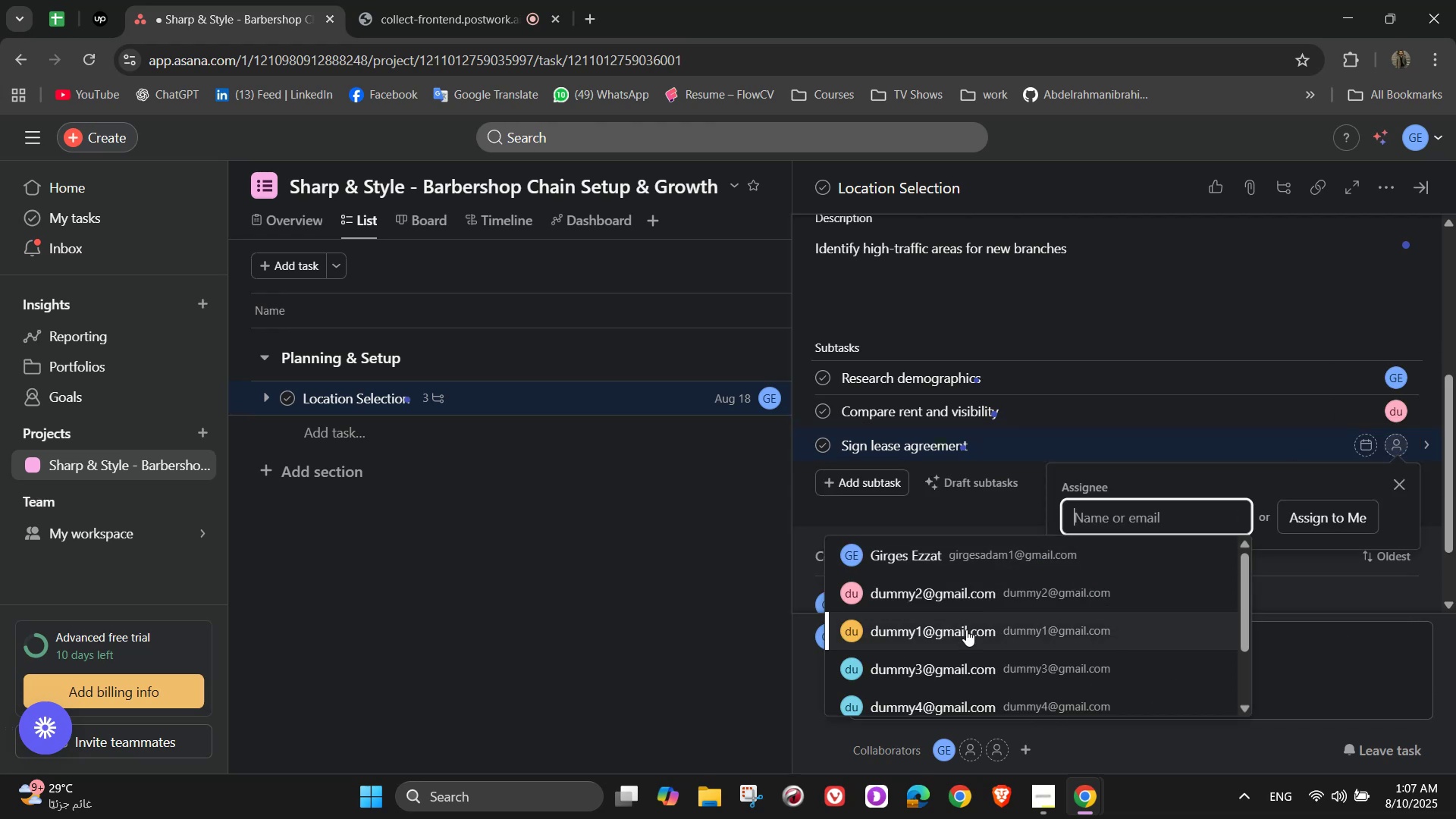 
left_click([966, 632])
 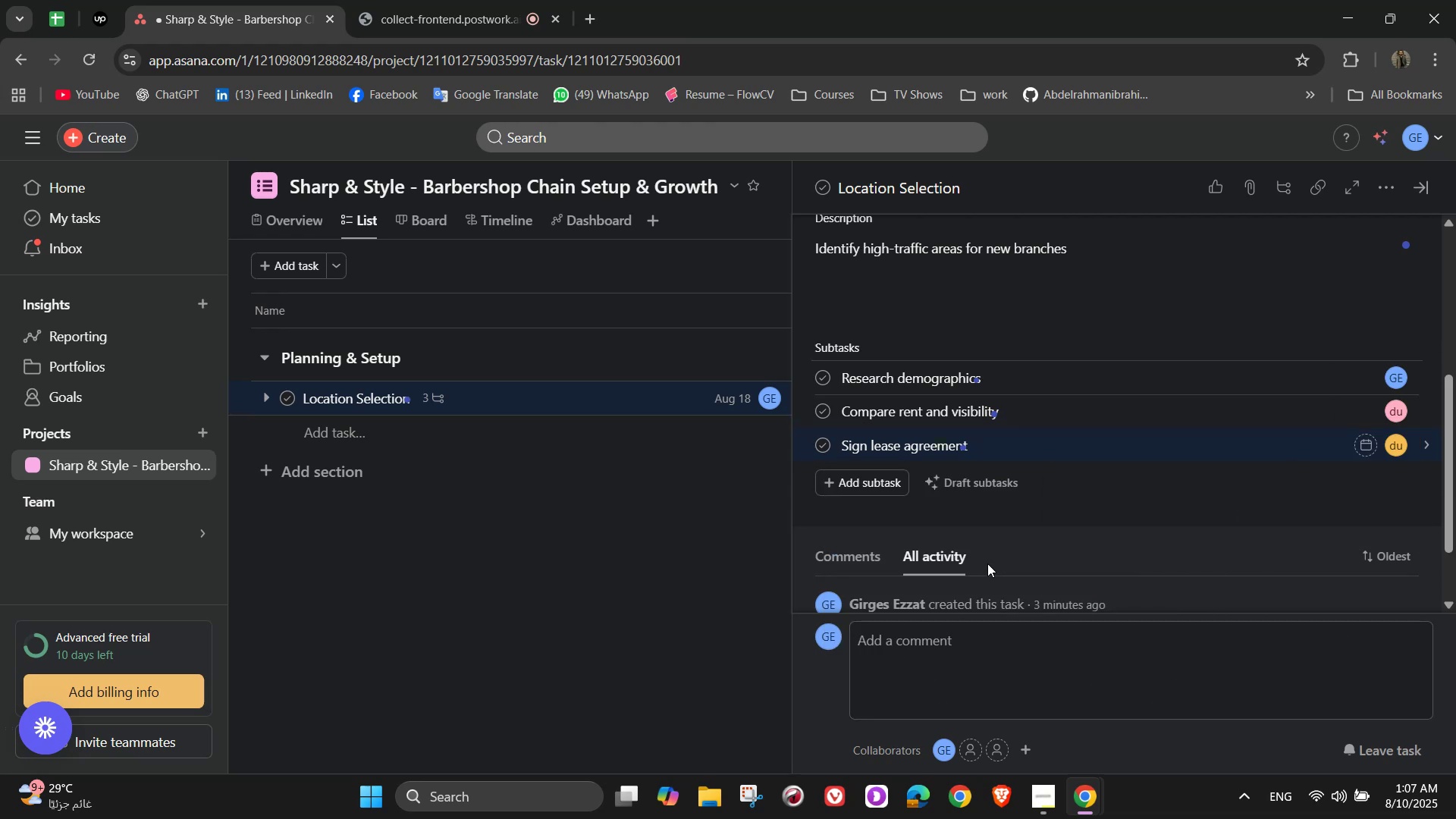 
scroll: coordinate [986, 563], scroll_direction: up, amount: 1.0
 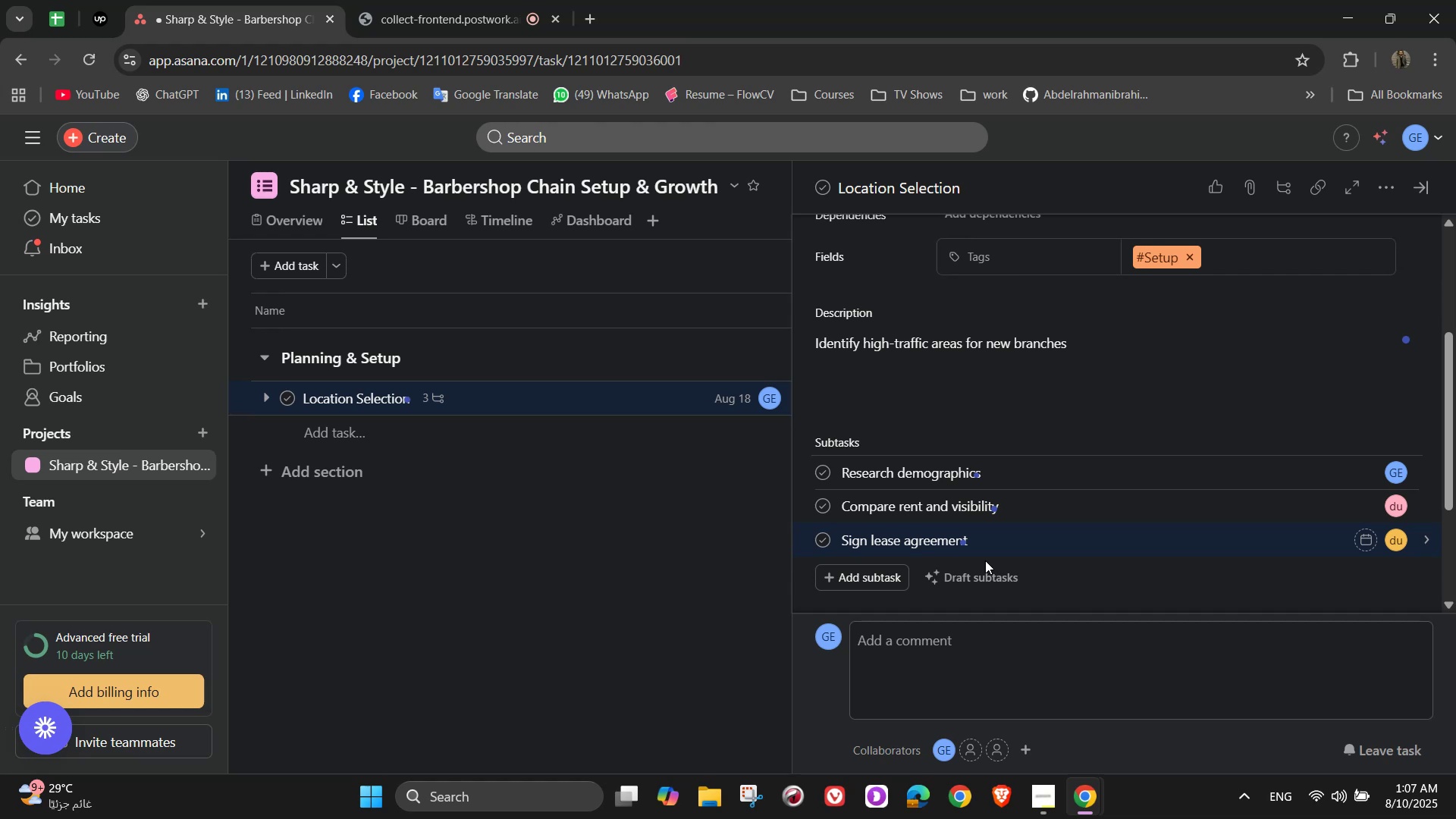 
wait(9.31)
 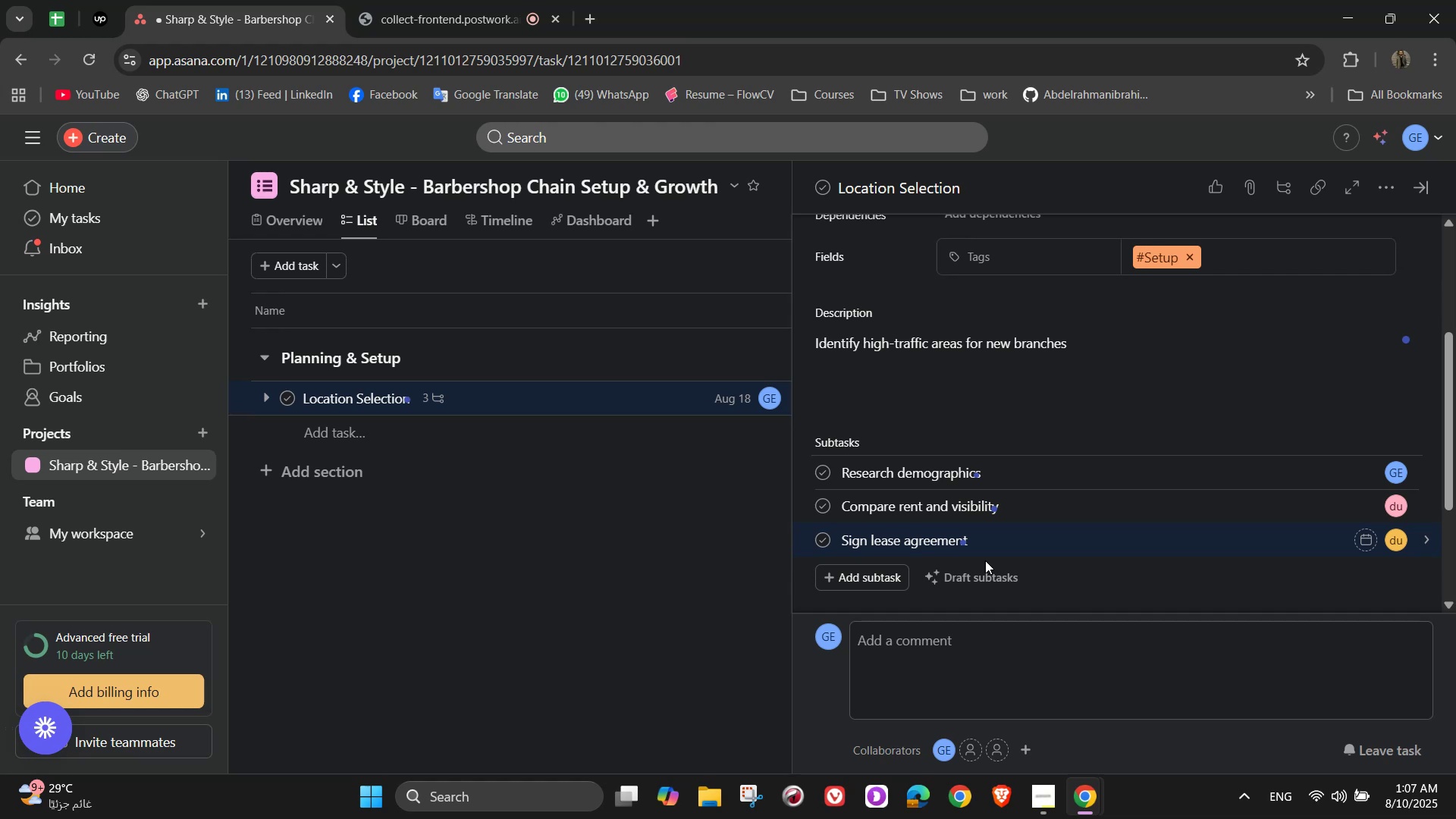 
scroll: coordinate [1128, 541], scroll_direction: up, amount: 4.0
 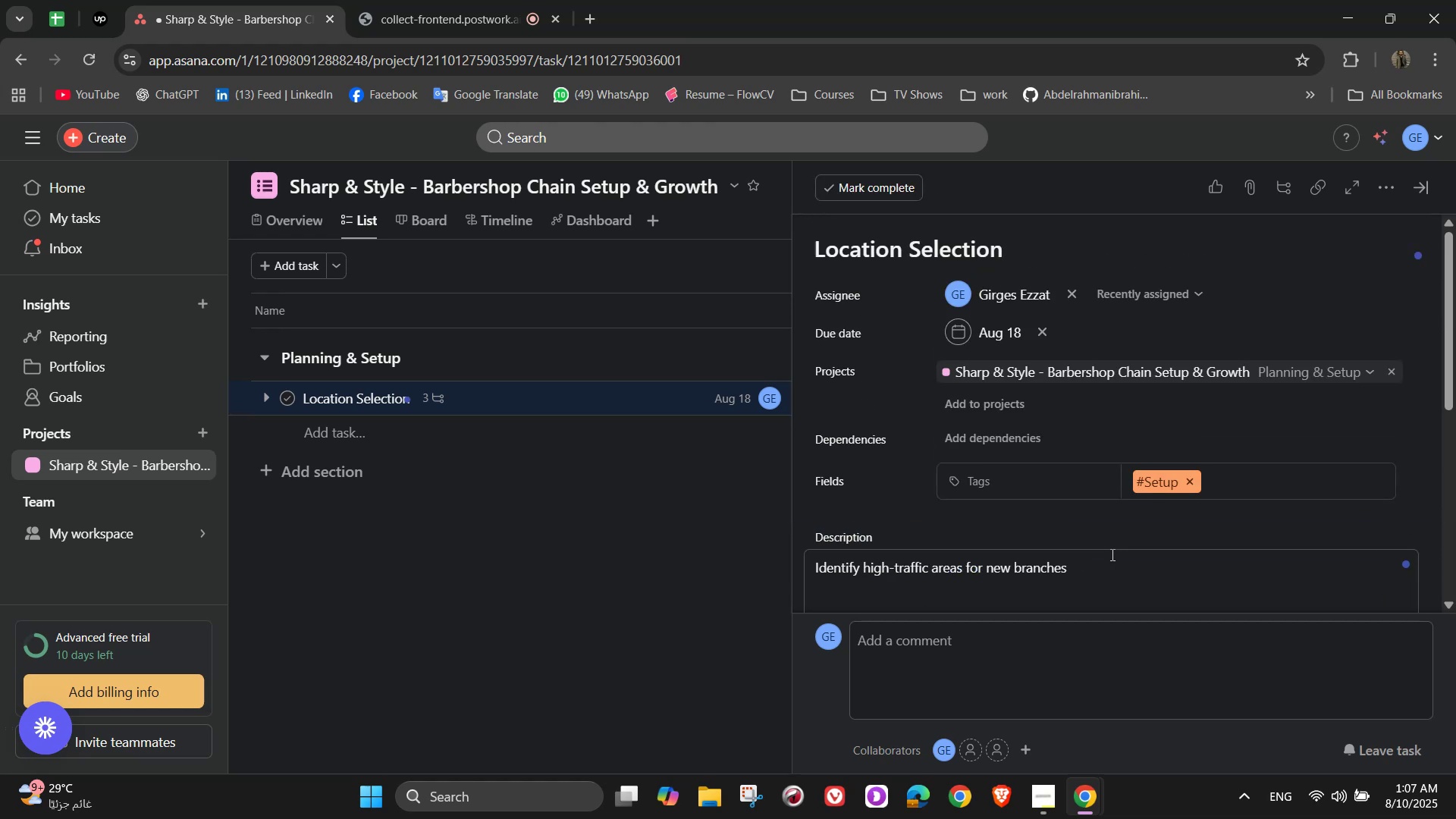 
scroll: coordinate [1109, 563], scroll_direction: none, amount: 0.0
 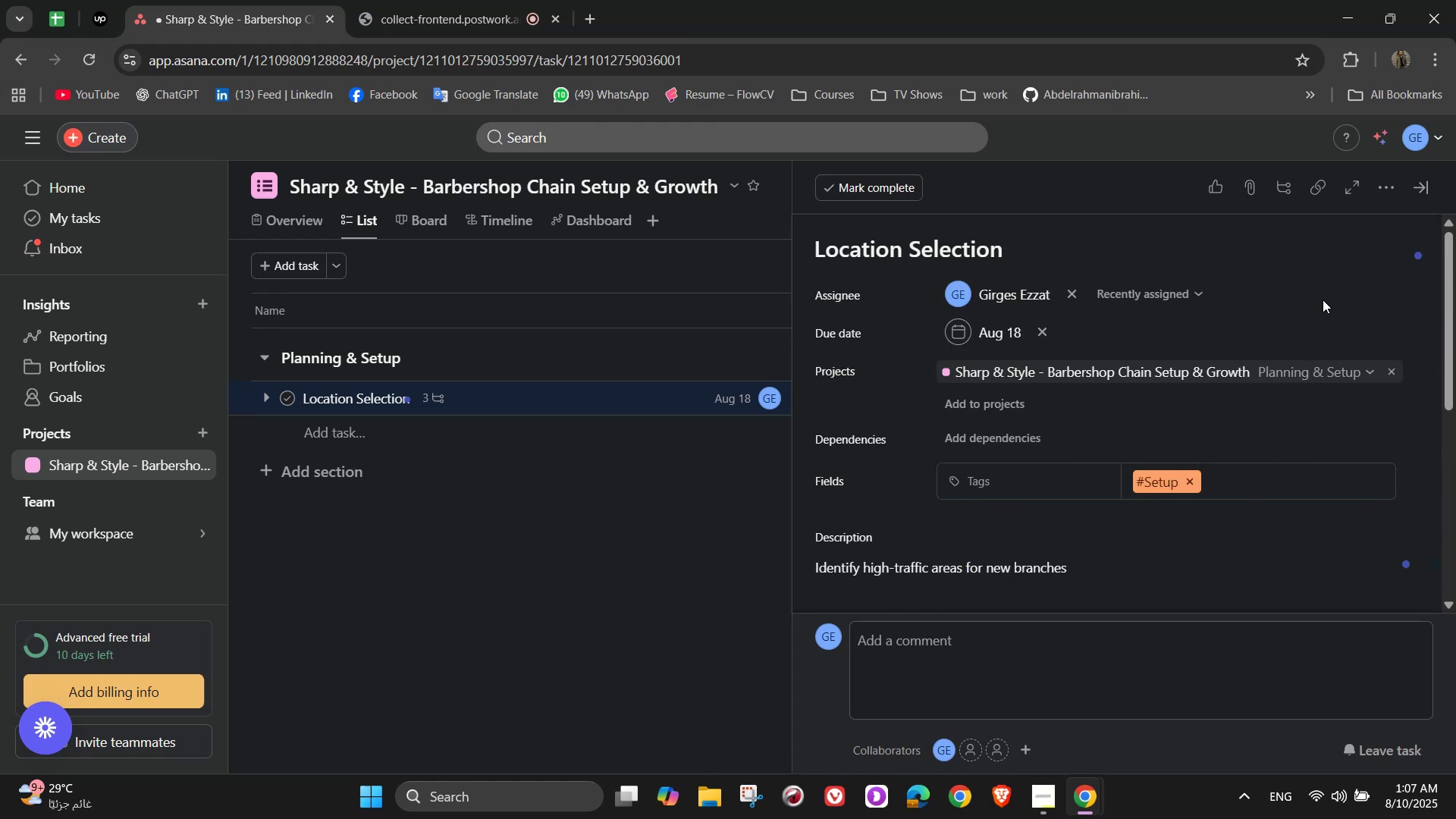 
wait(12.34)
 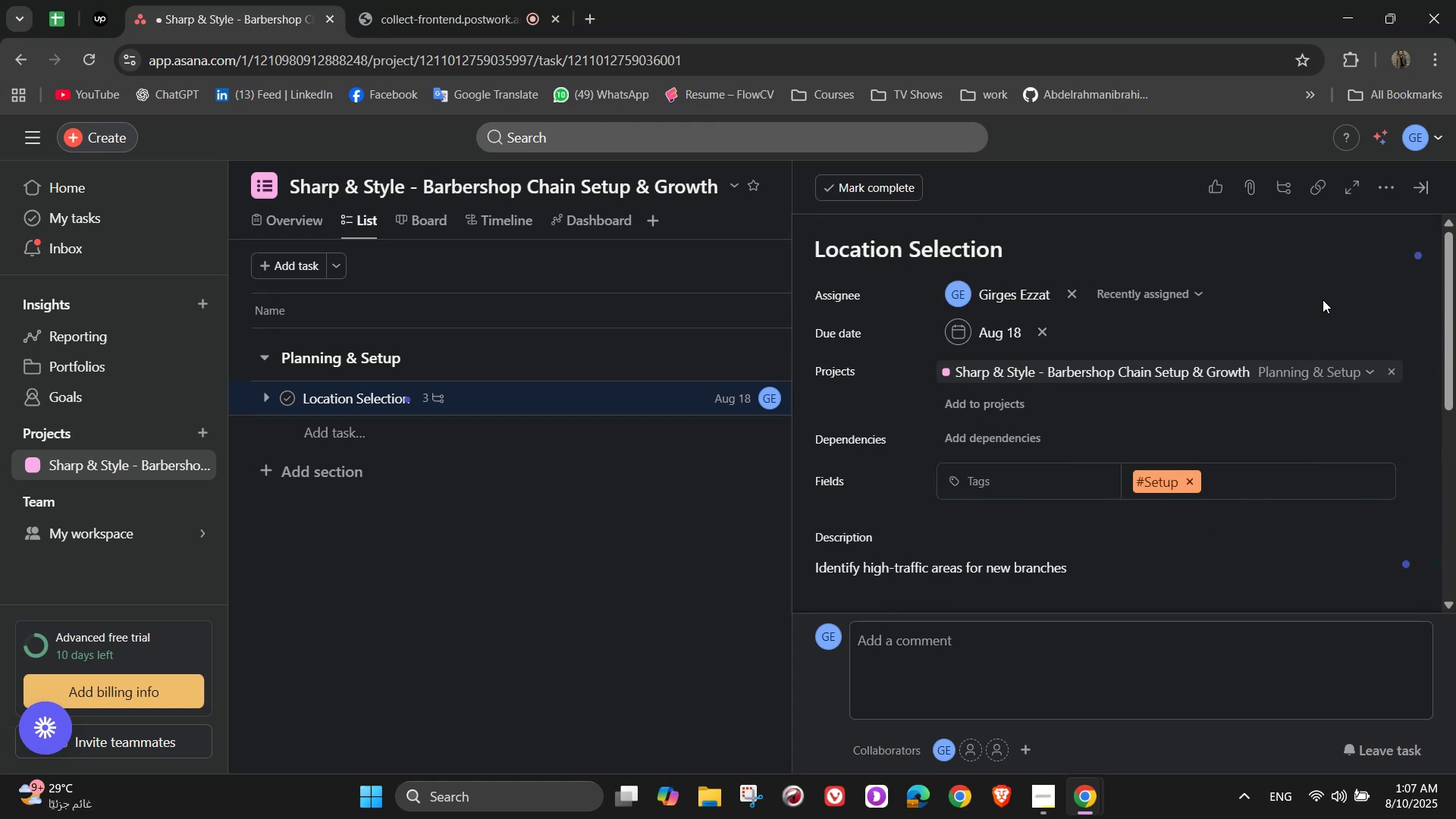 
left_click([1387, 196])
 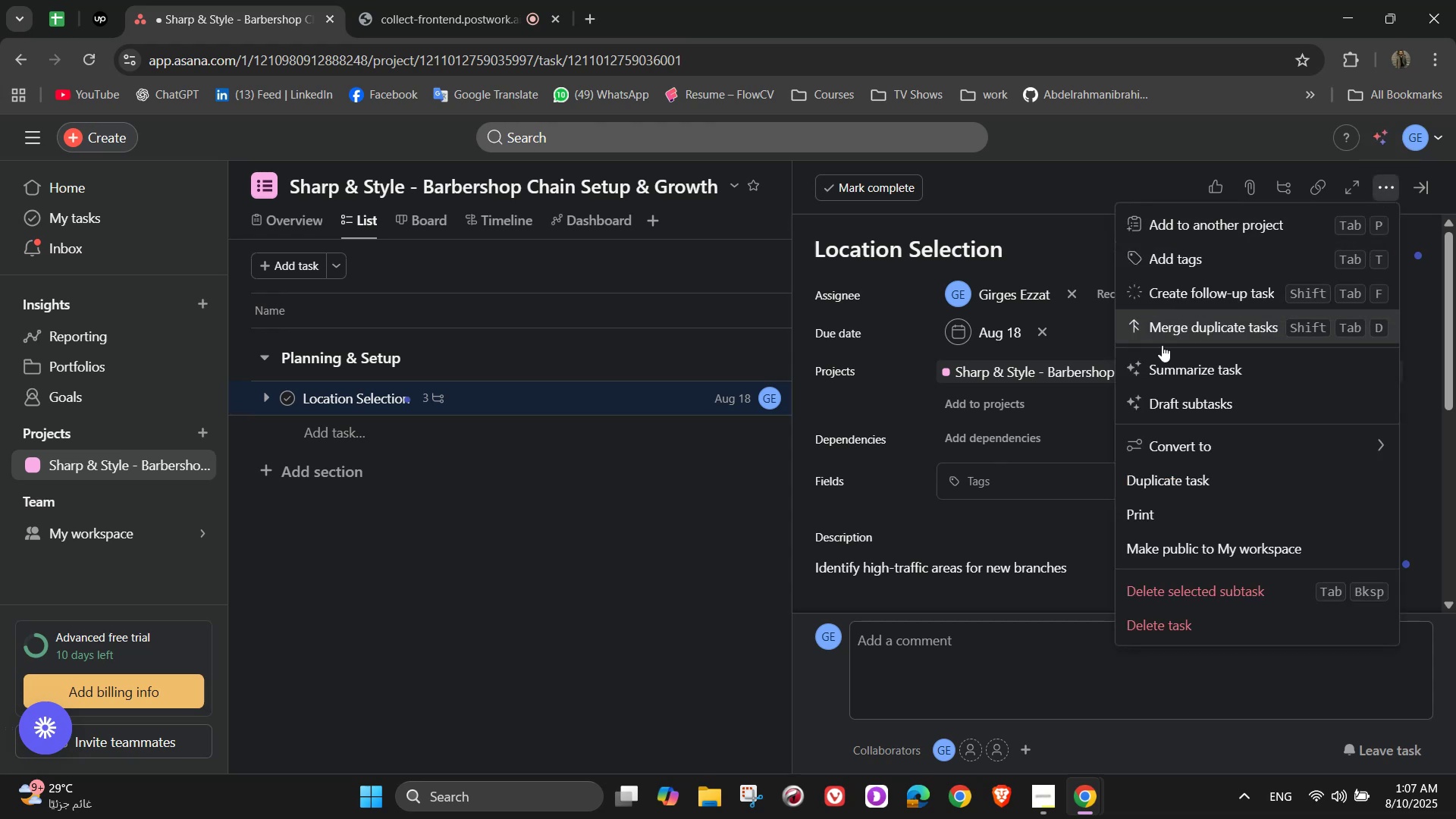 
left_click([1037, 410])
 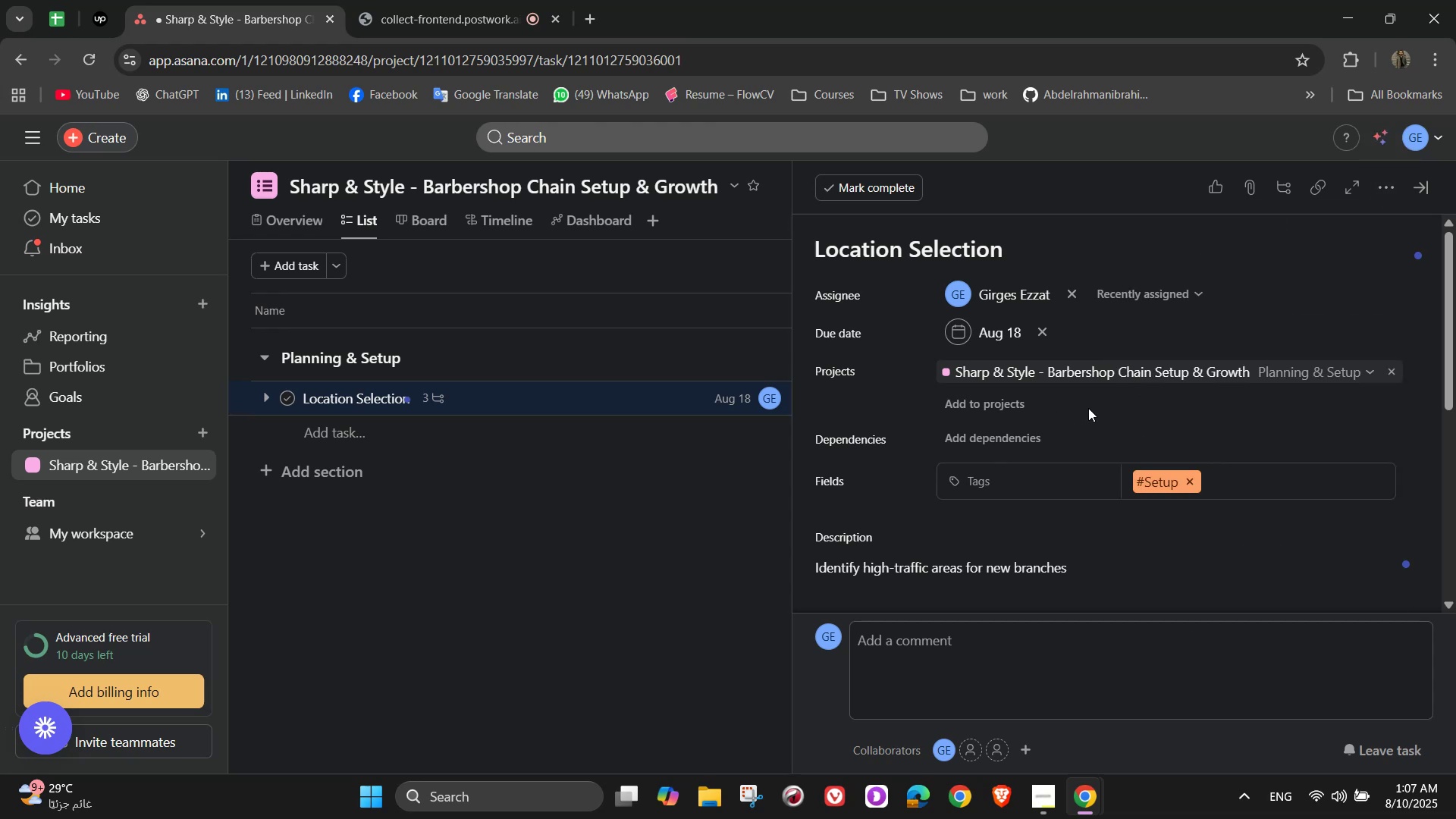 
scroll: coordinate [1114, 372], scroll_direction: down, amount: 4.0
 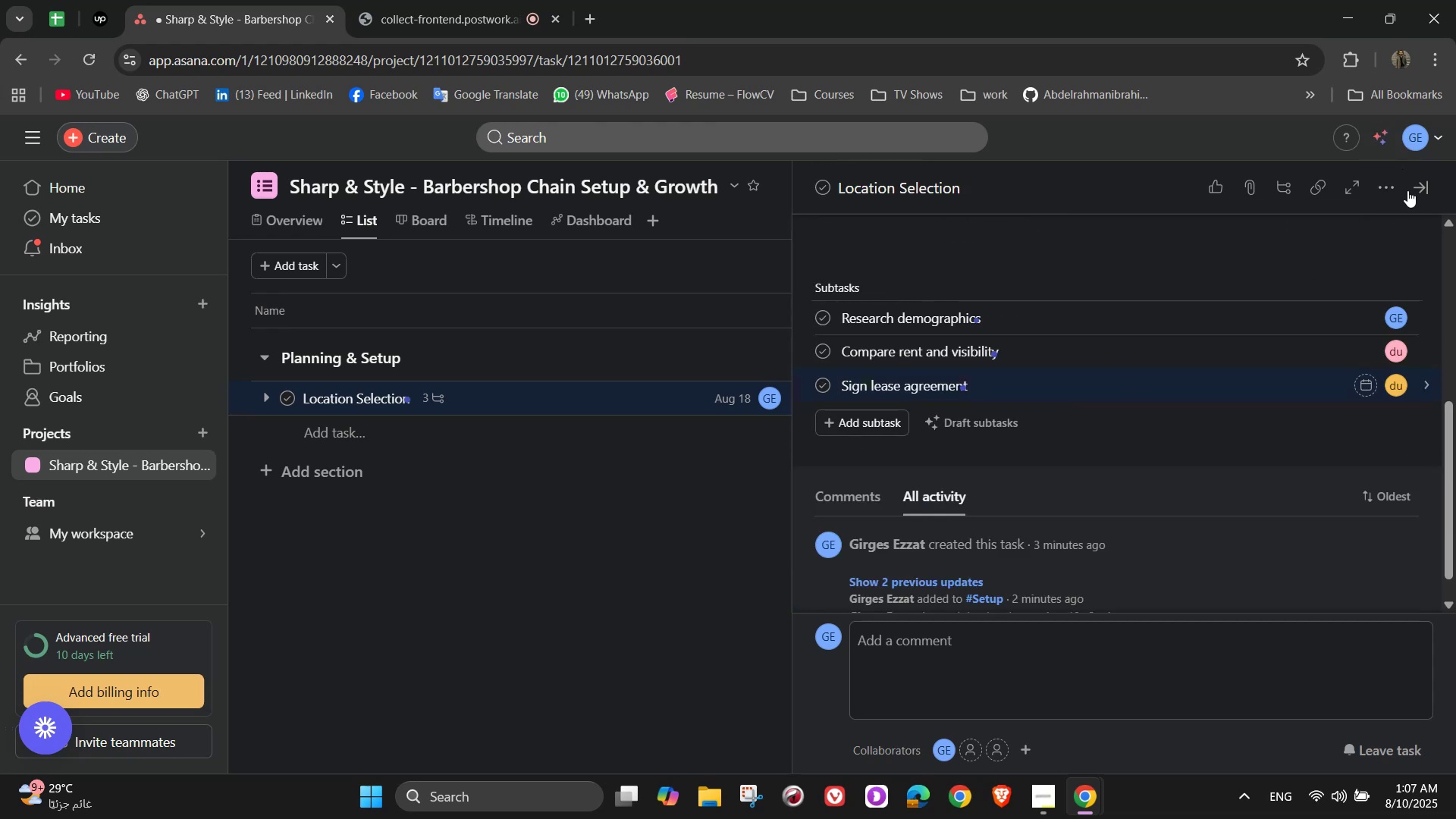 
left_click([1419, 192])
 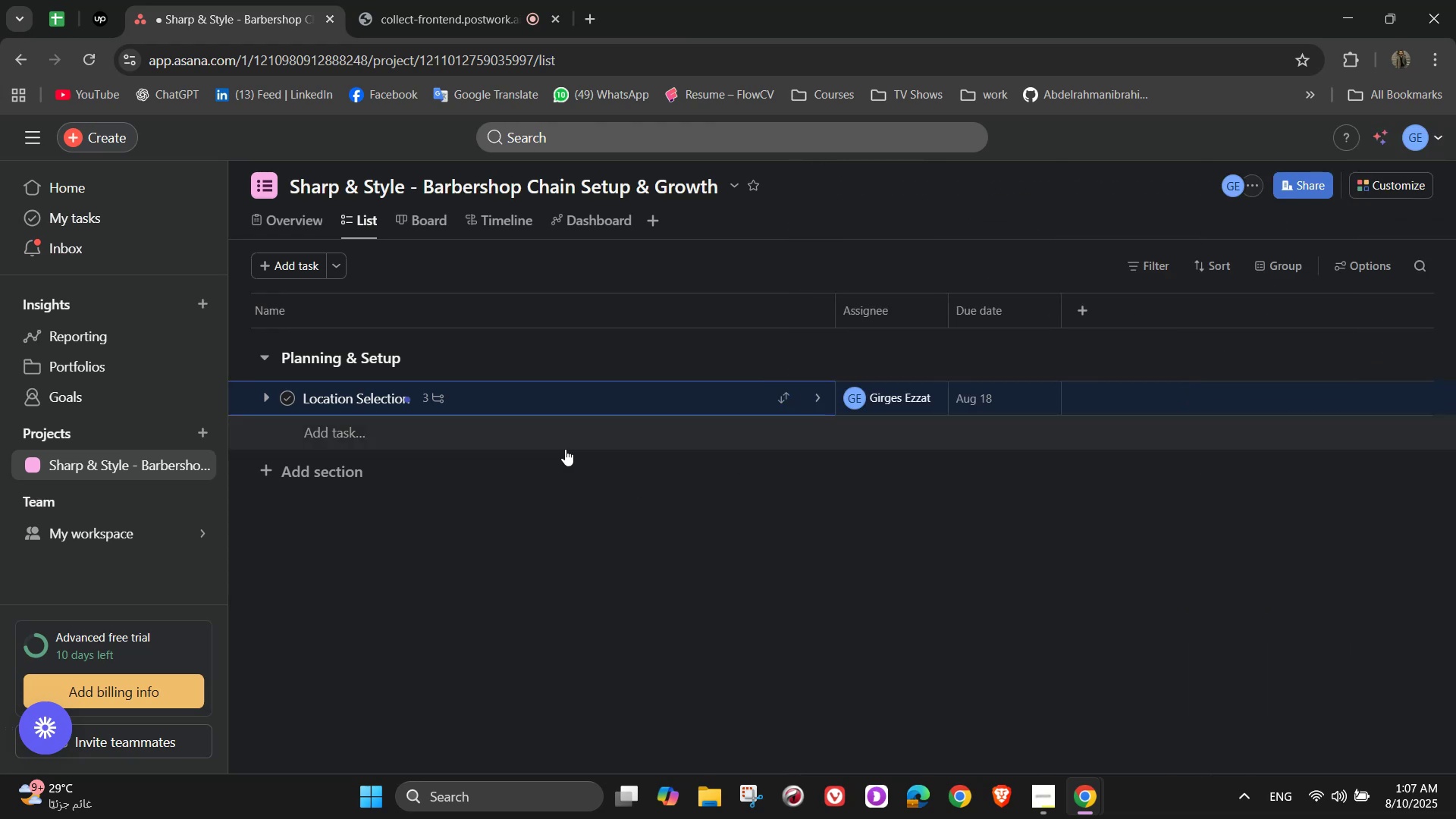 
left_click([565, 449])
 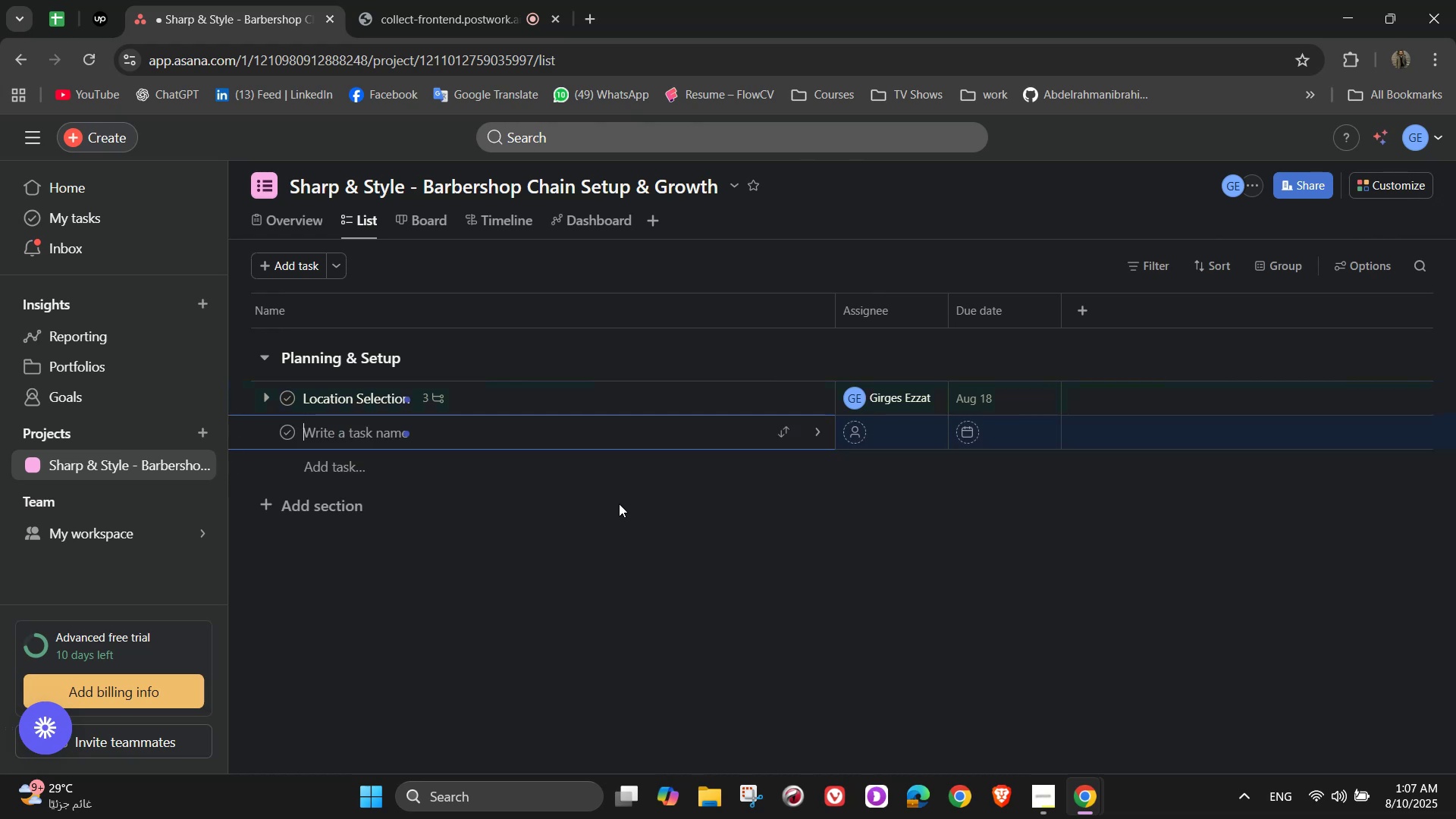 
wait(6.55)
 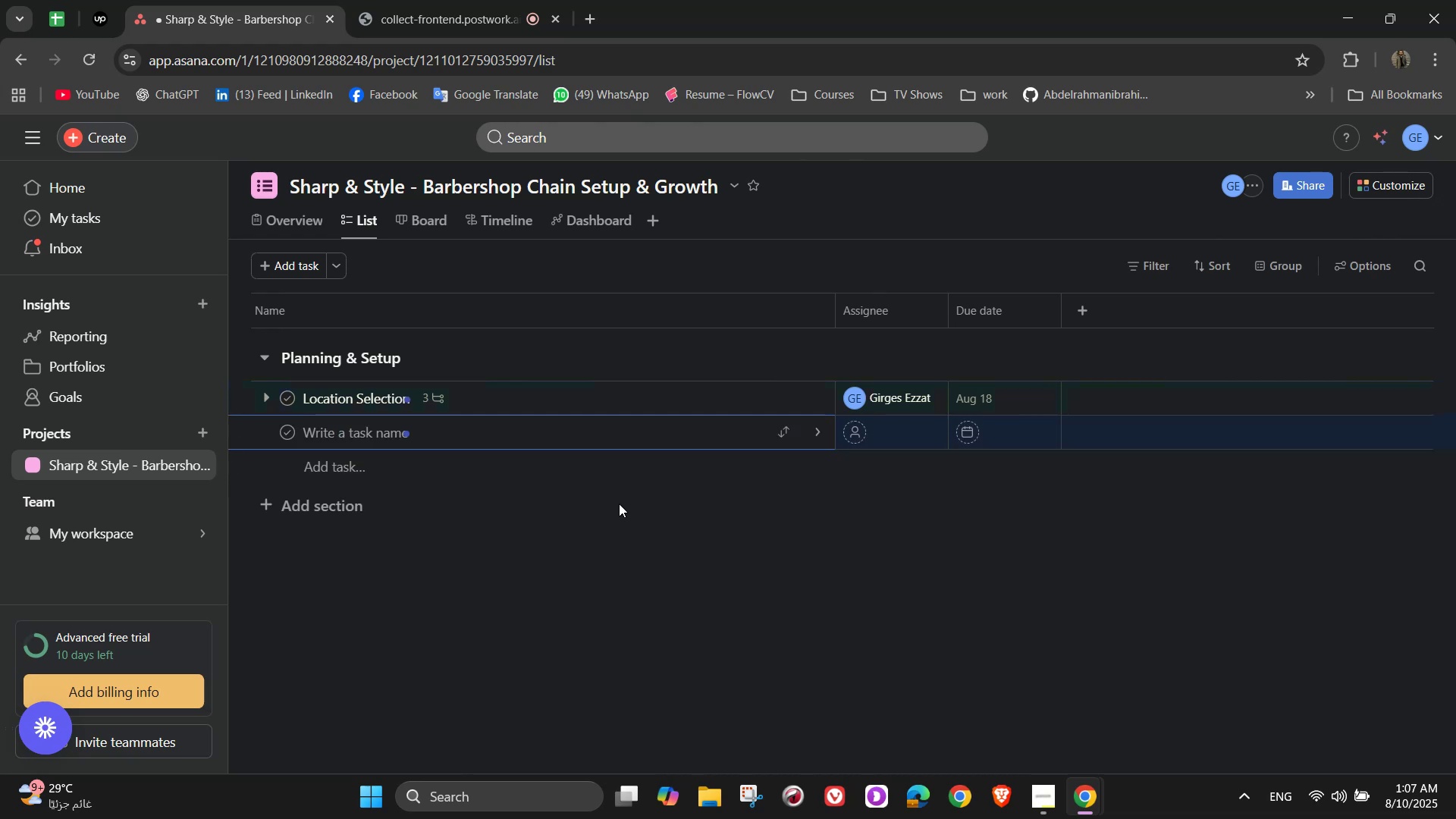 
type(Interior Design)
 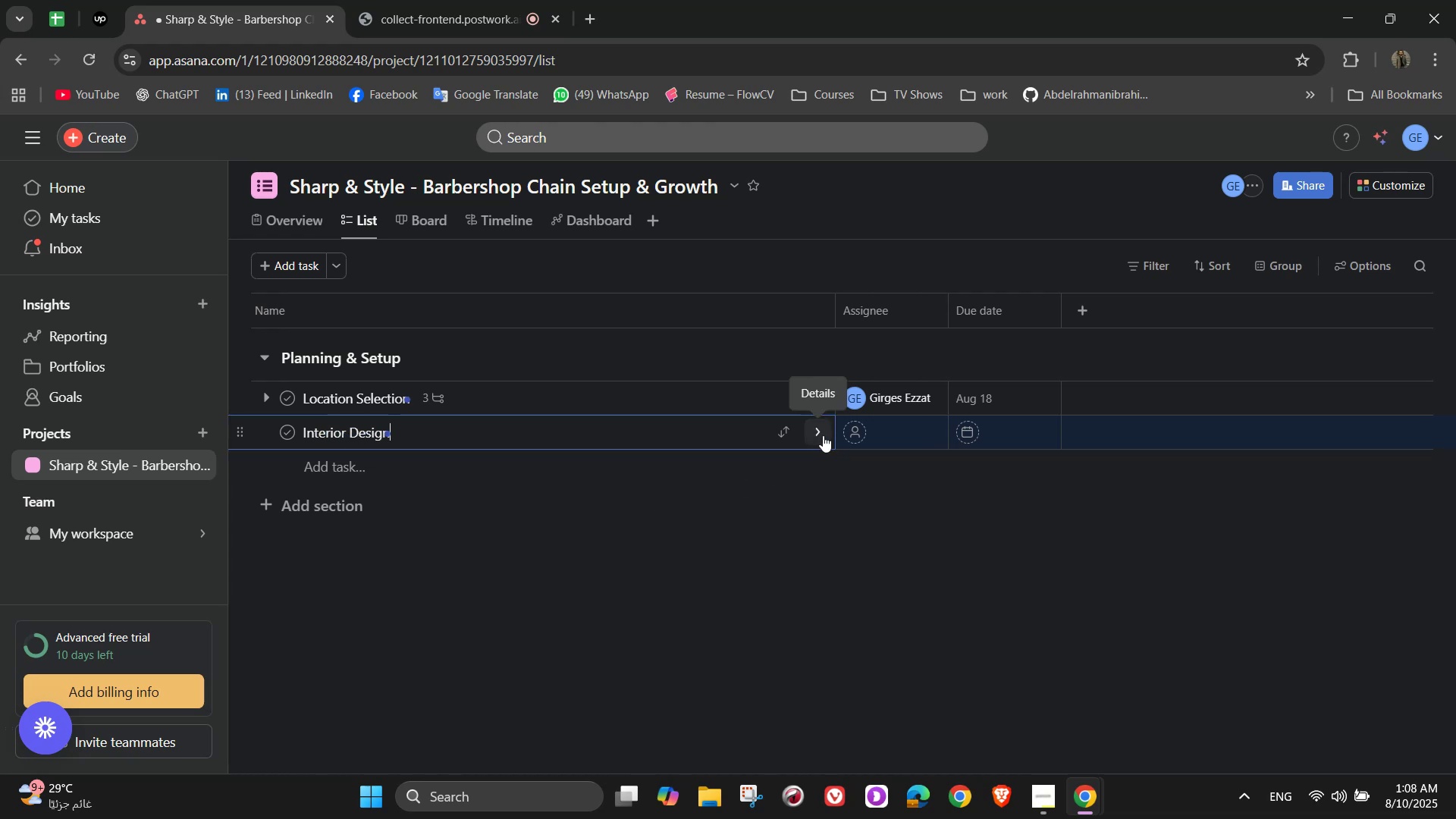 
wait(7.33)
 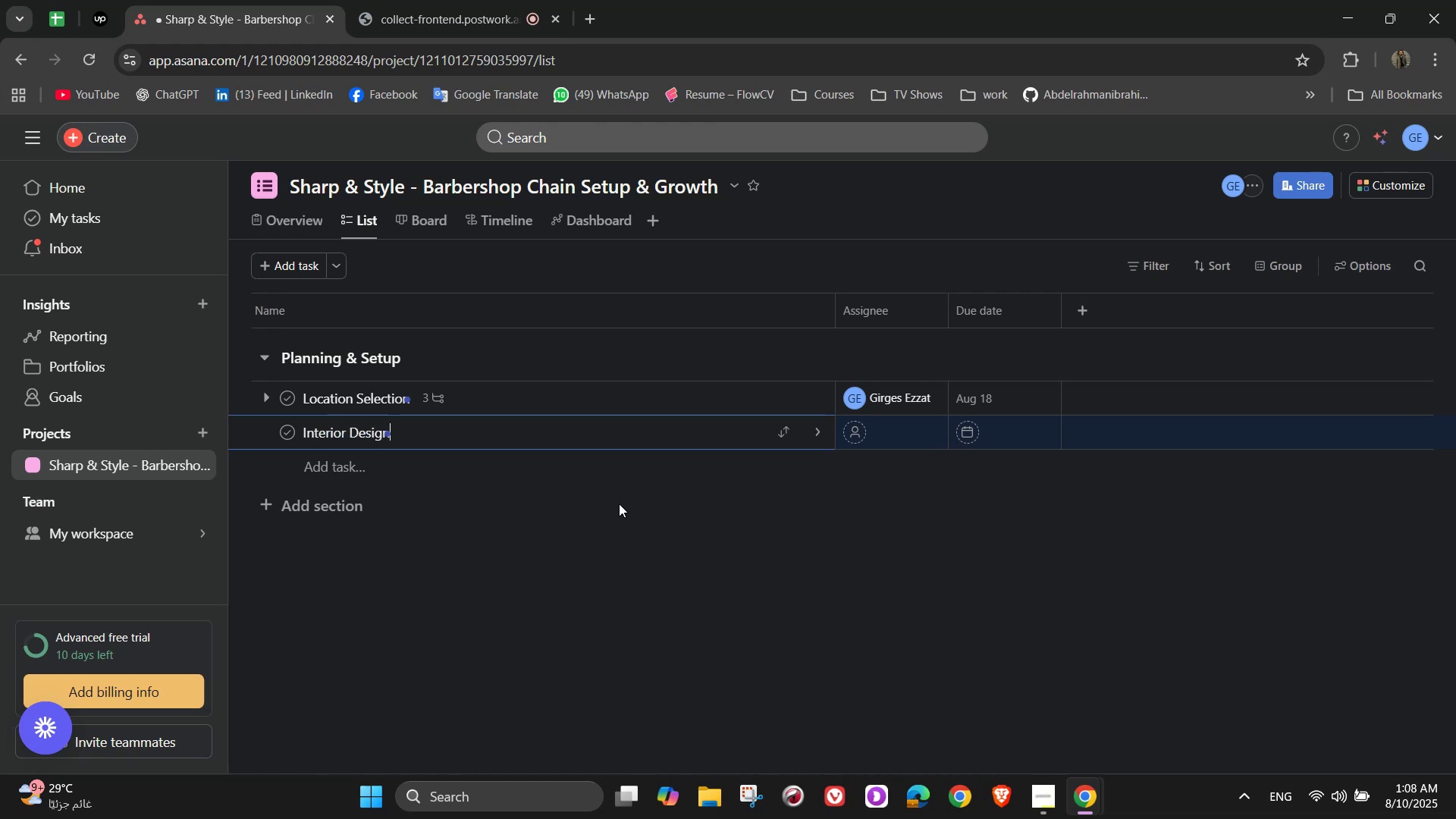 
left_click([823, 435])
 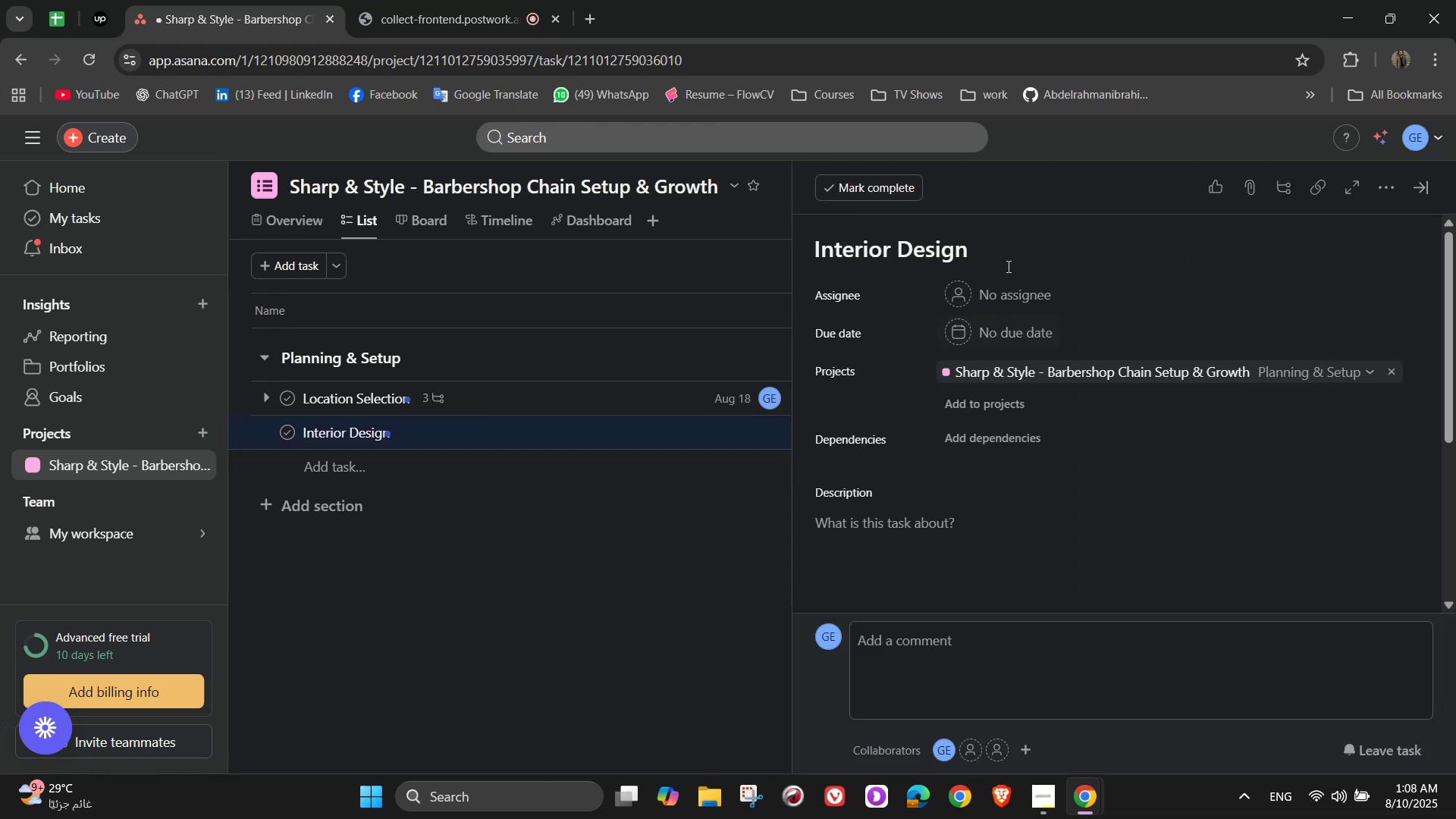 
left_click([1018, 284])
 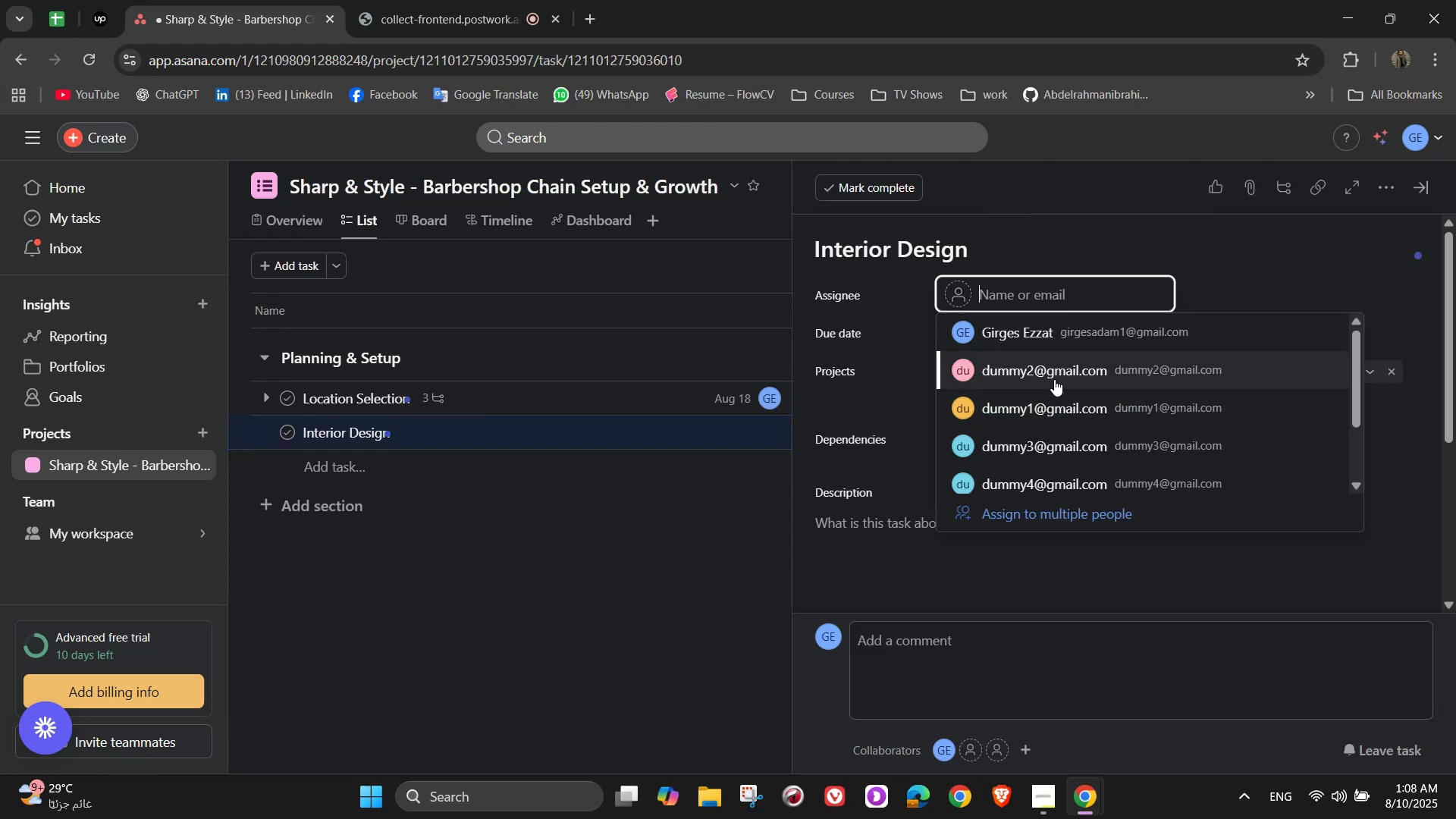 
left_click([1065, 402])
 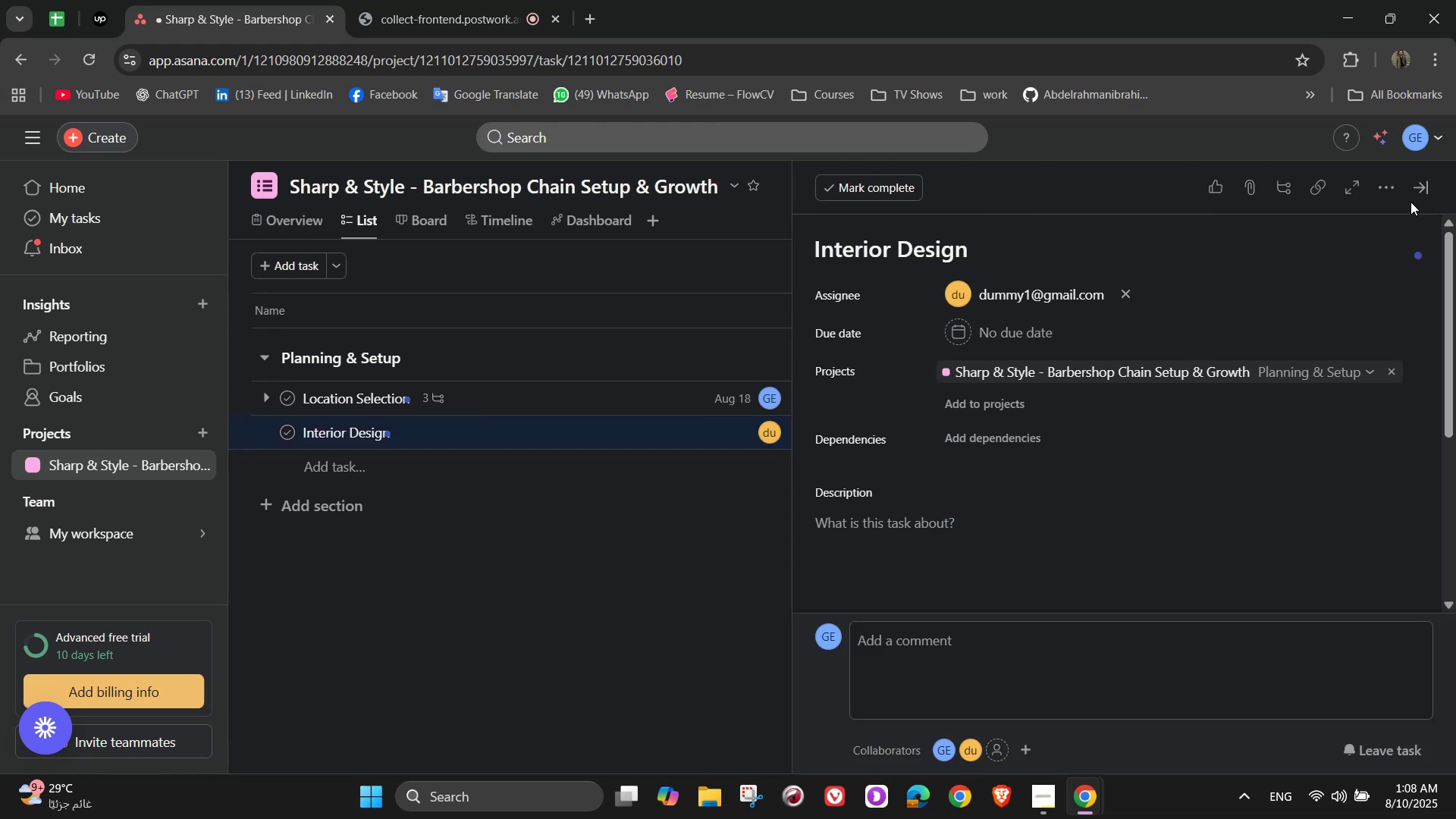 
left_click([1384, 190])
 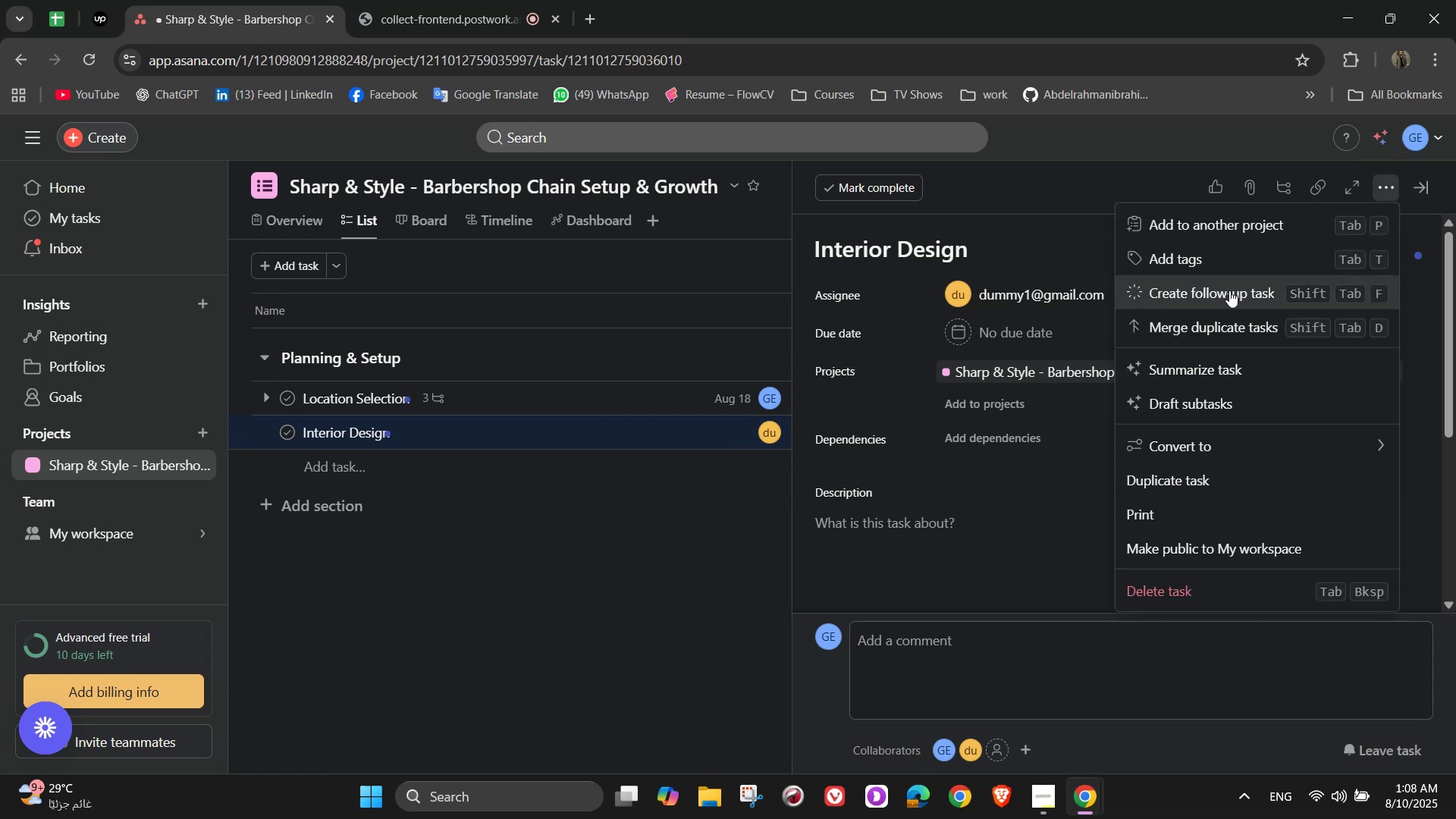 
left_click([1222, 255])
 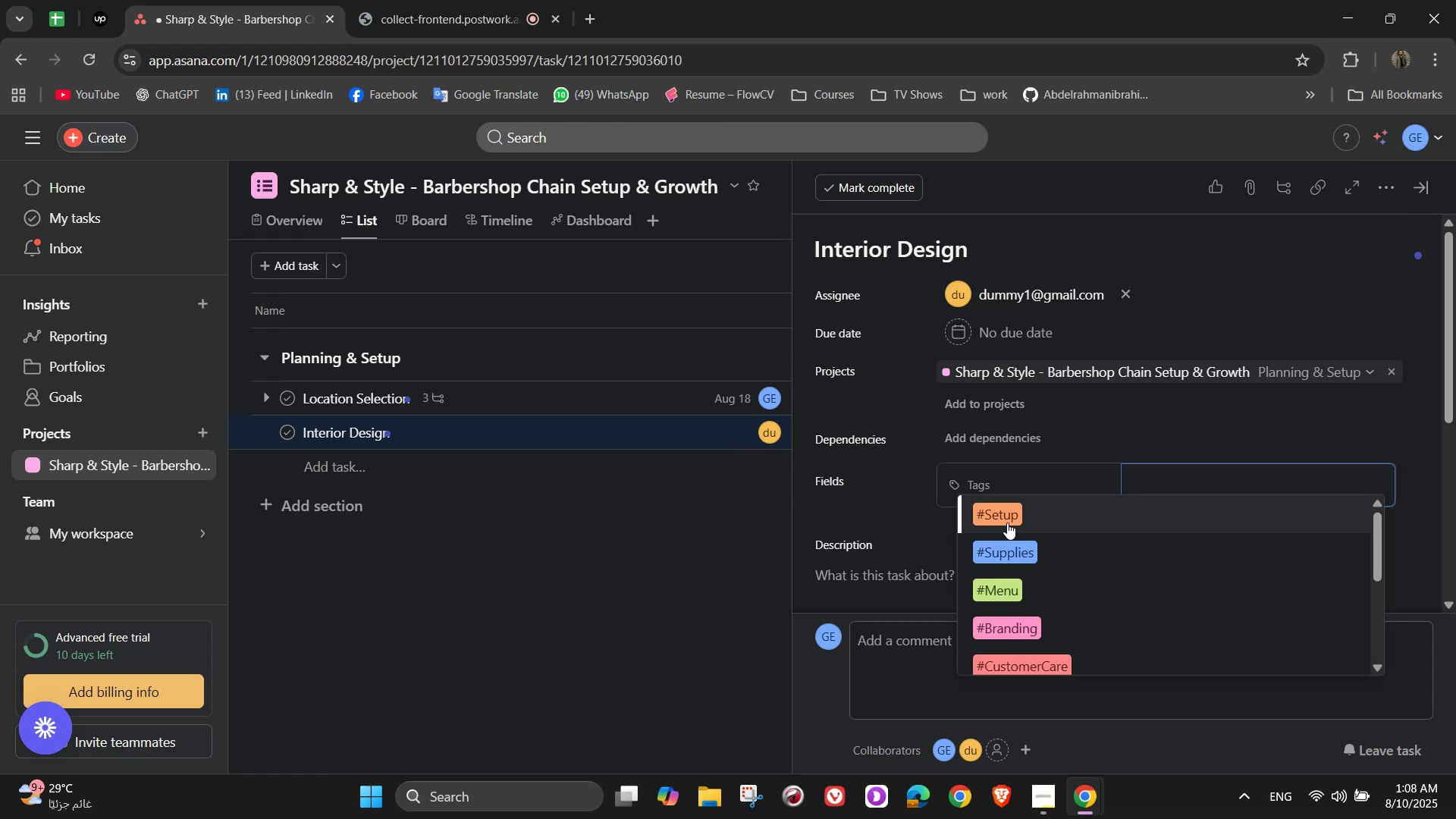 
scroll: coordinate [1006, 523], scroll_direction: down, amount: 5.0
 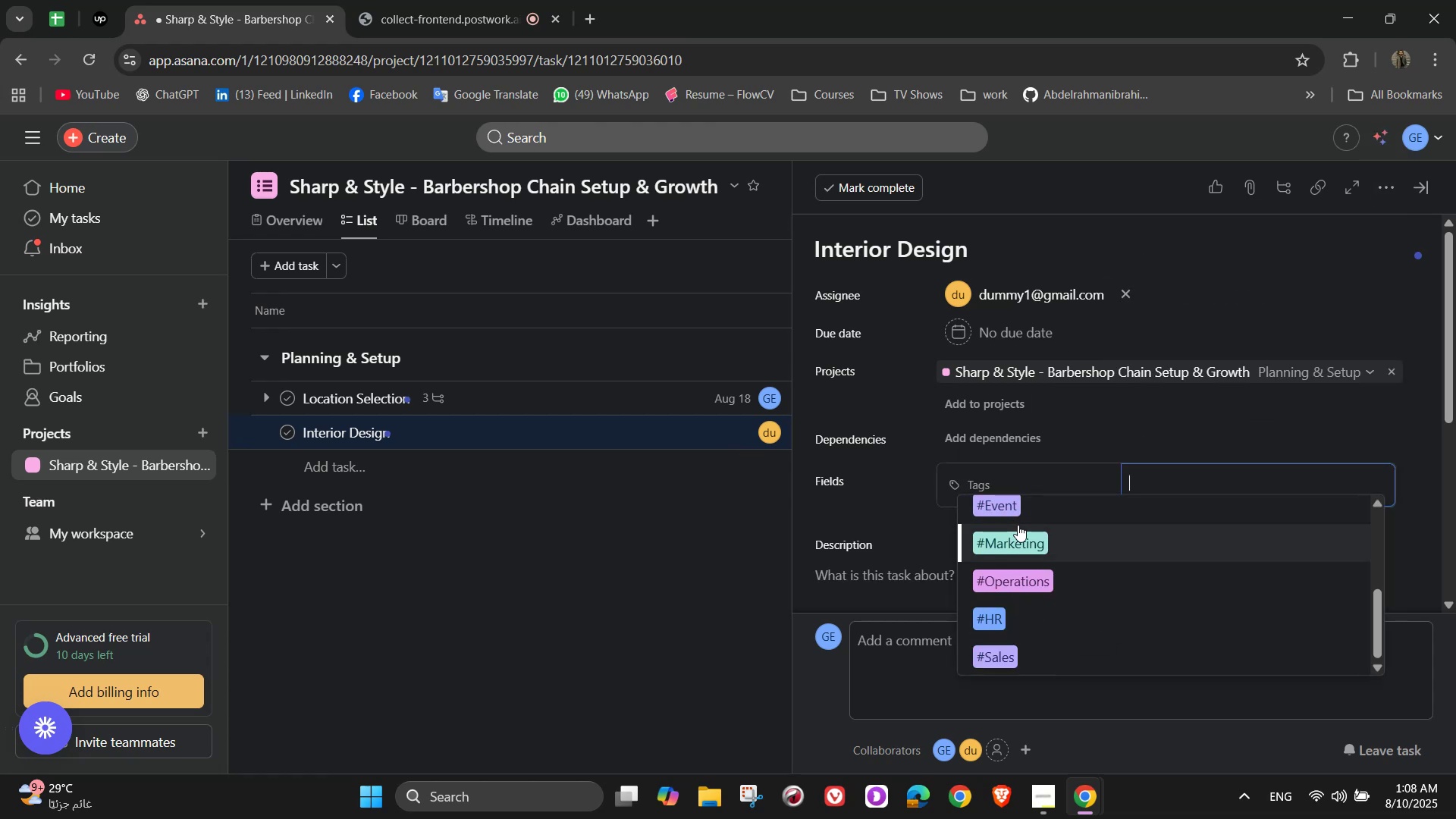 
key(Control+F)
 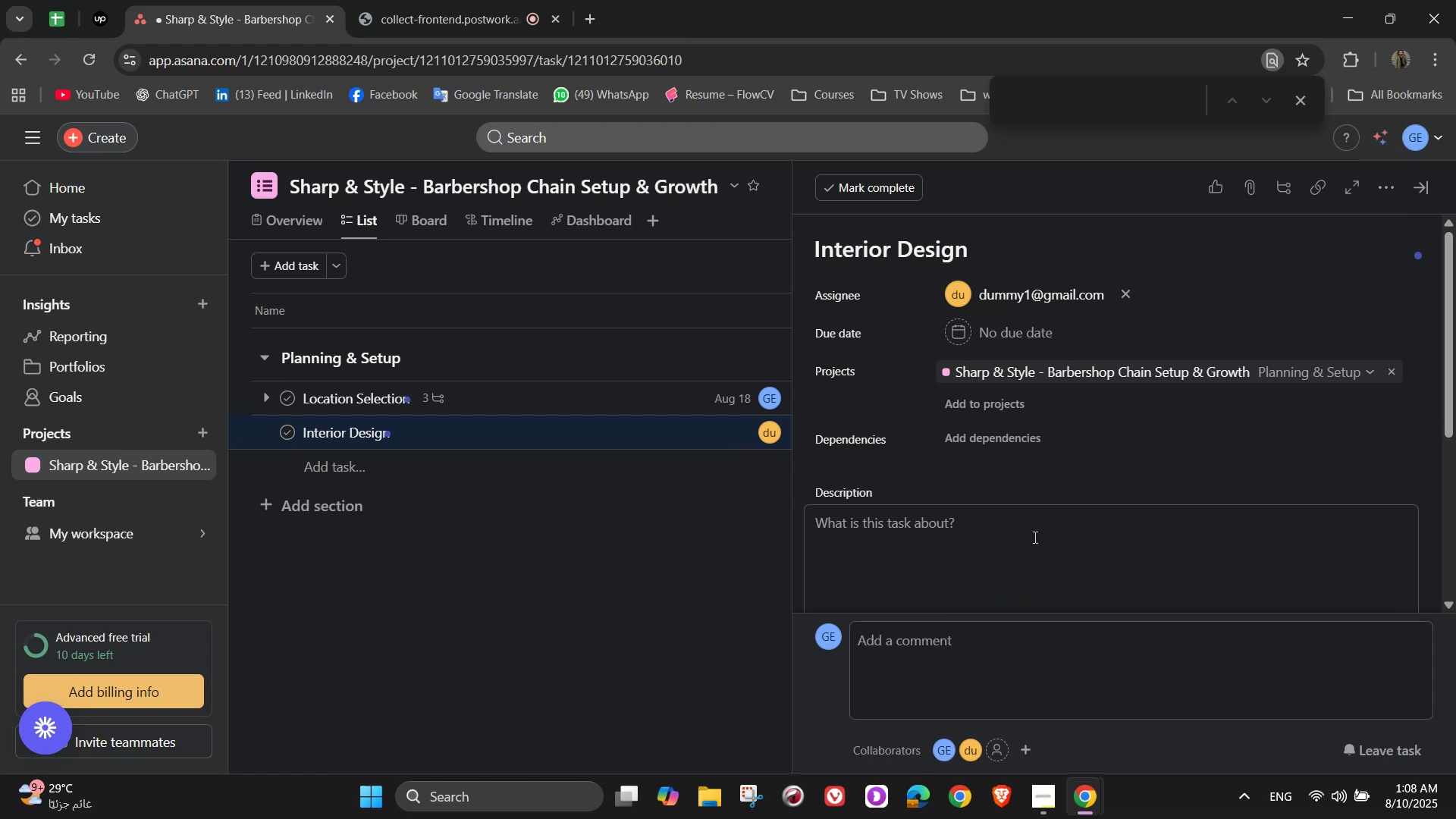 
key(Backspace)
 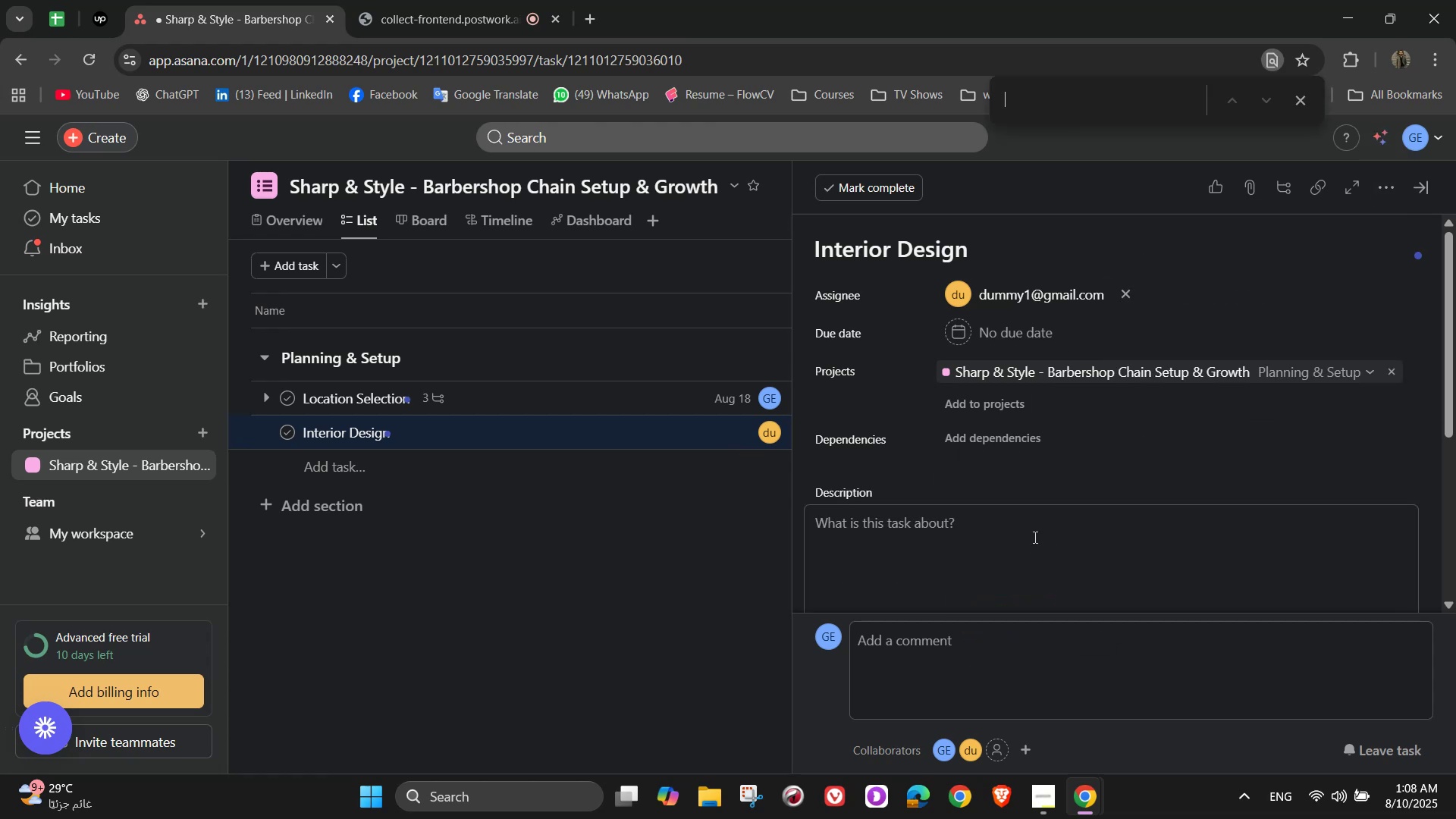 
hold_key(key=ControlLeft, duration=0.32)
 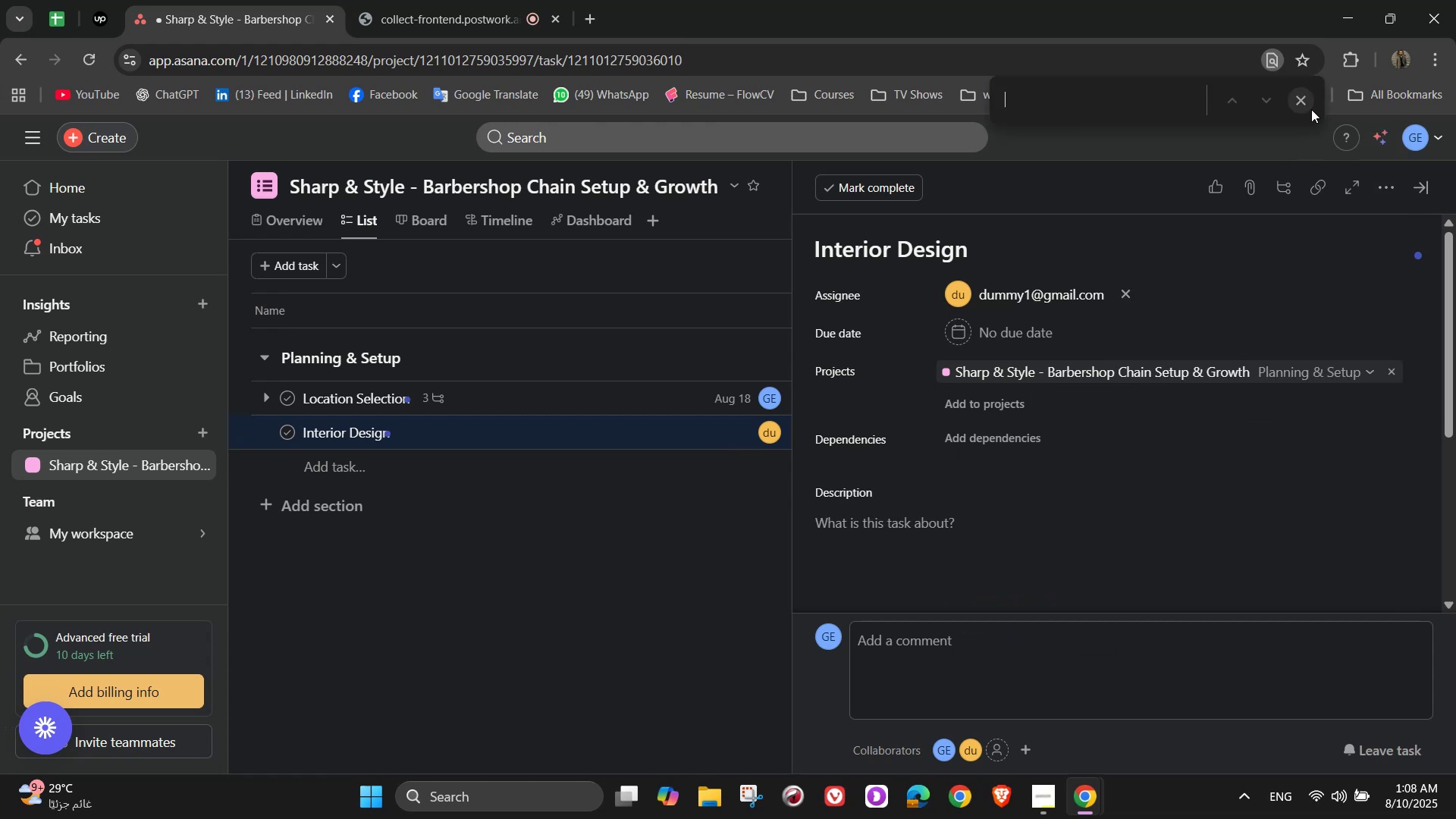 
left_click([1307, 101])
 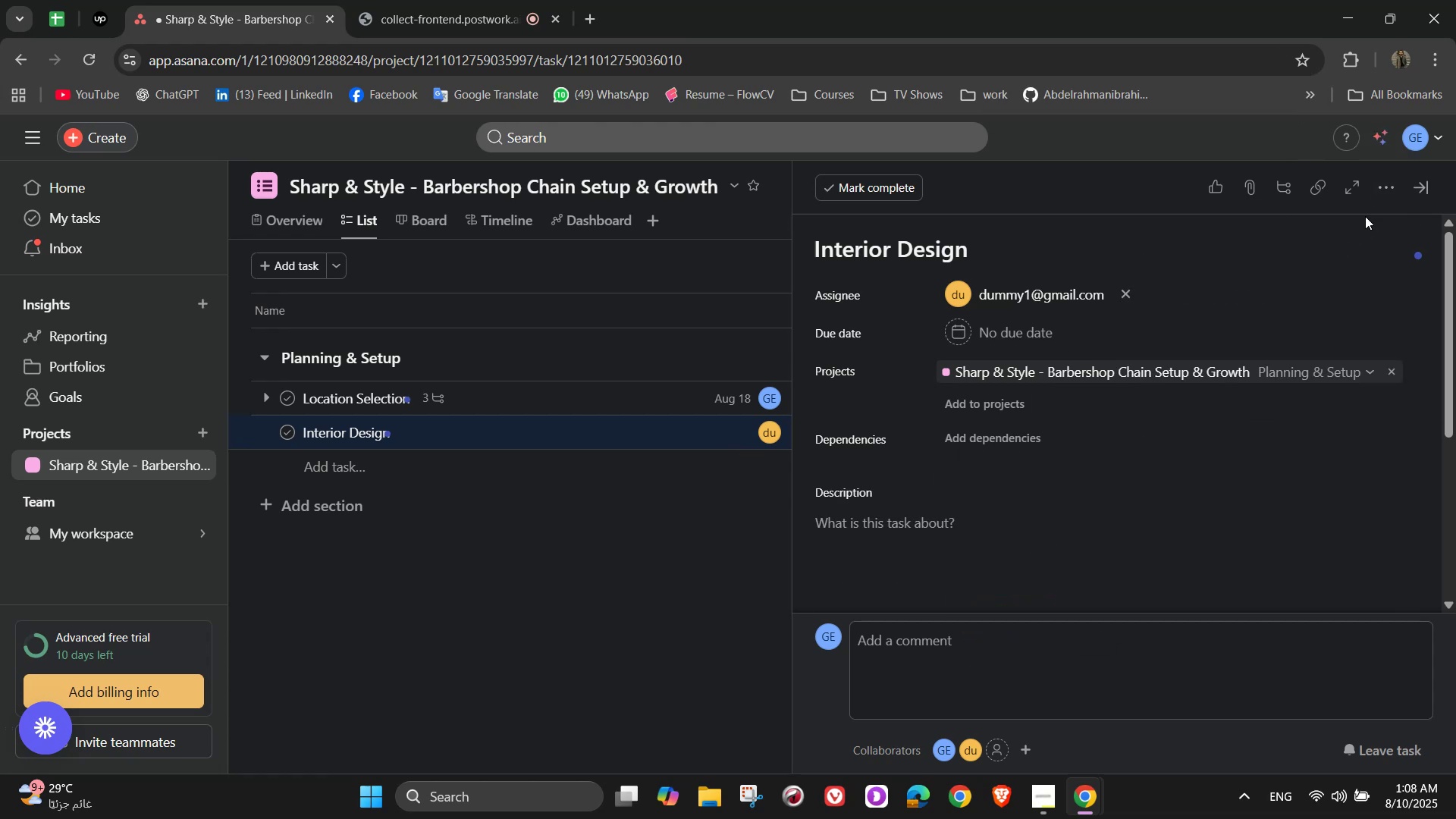 
left_click([1383, 203])
 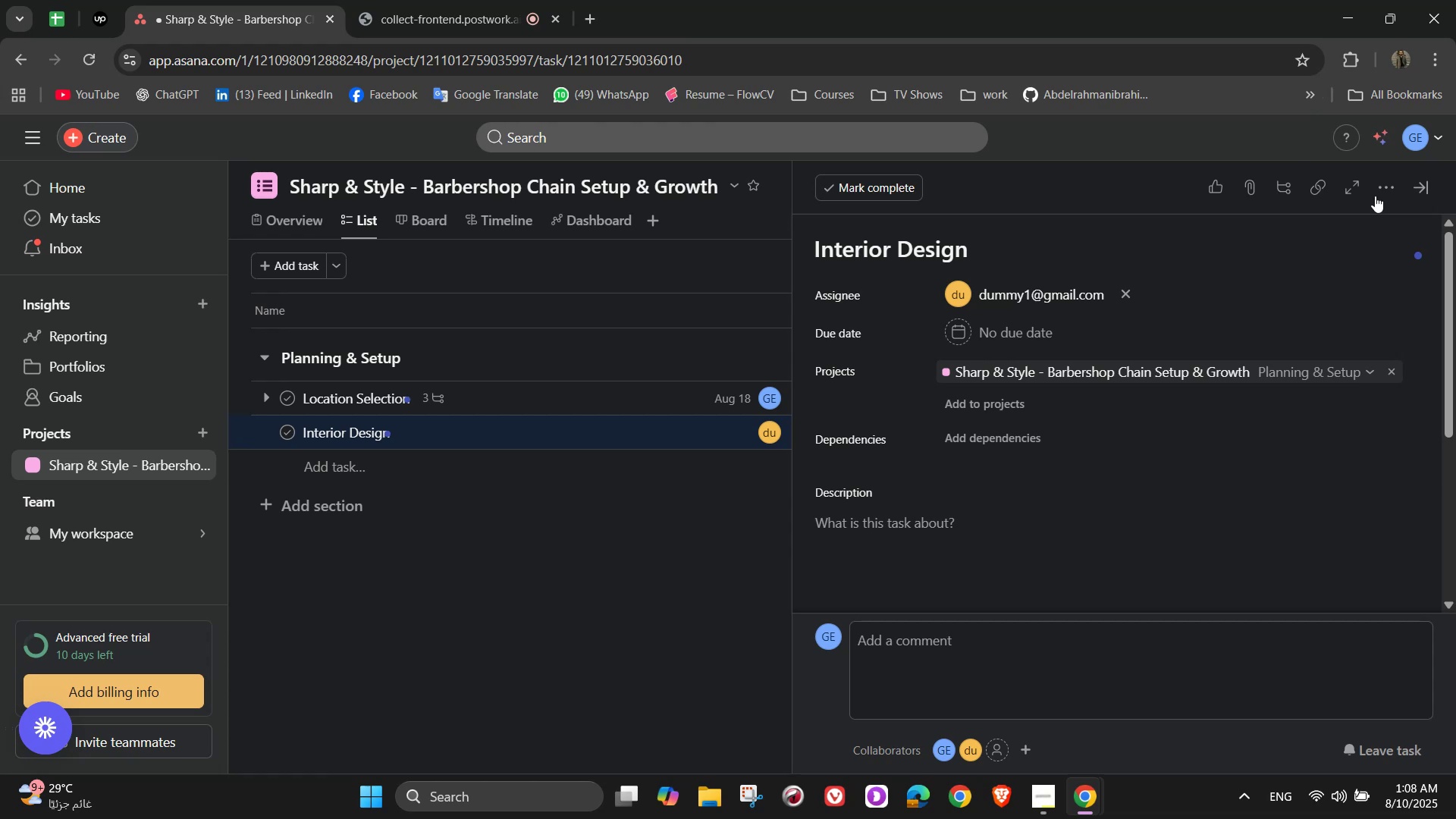 
left_click([1379, 193])
 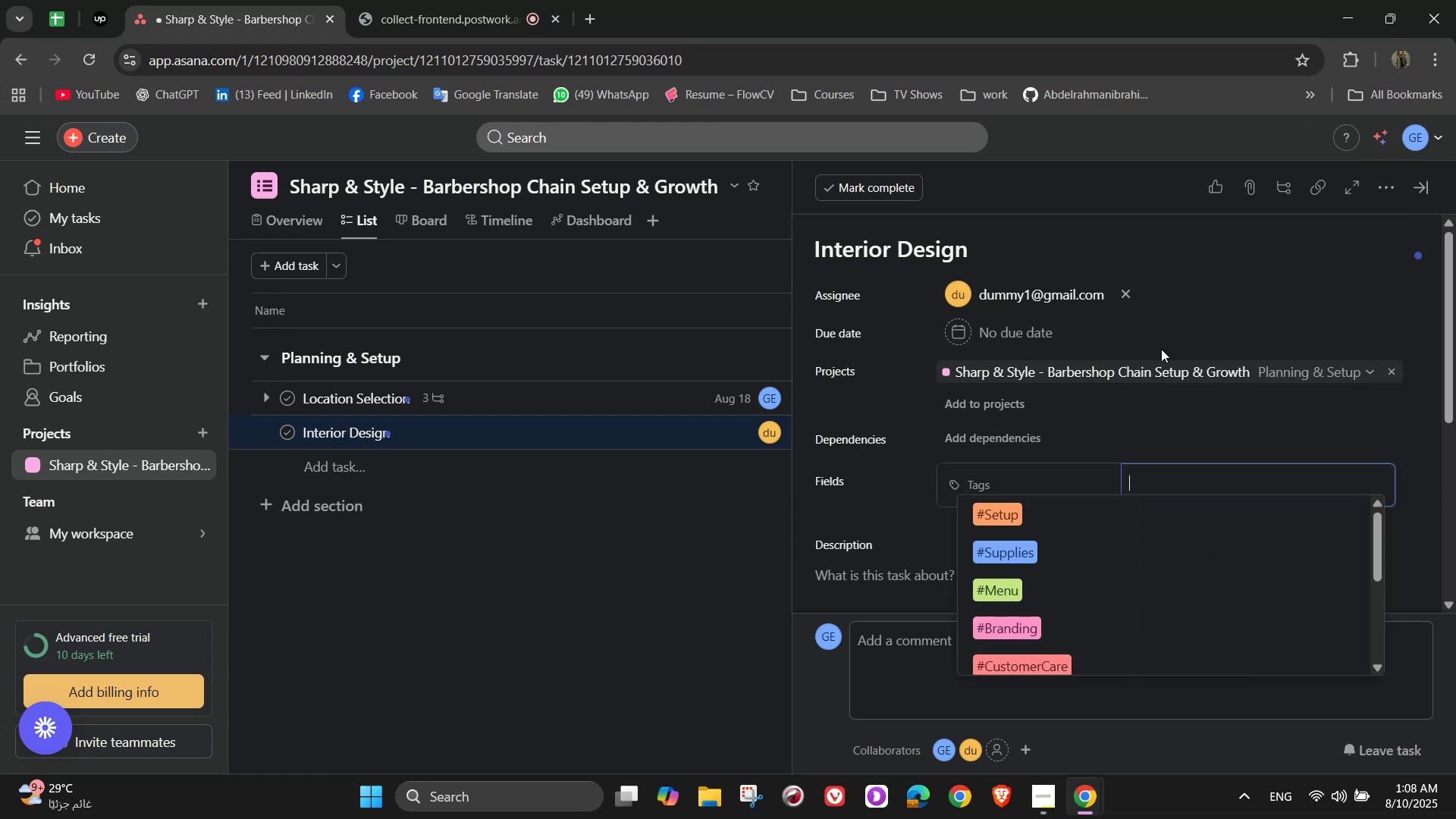 
key(D)
 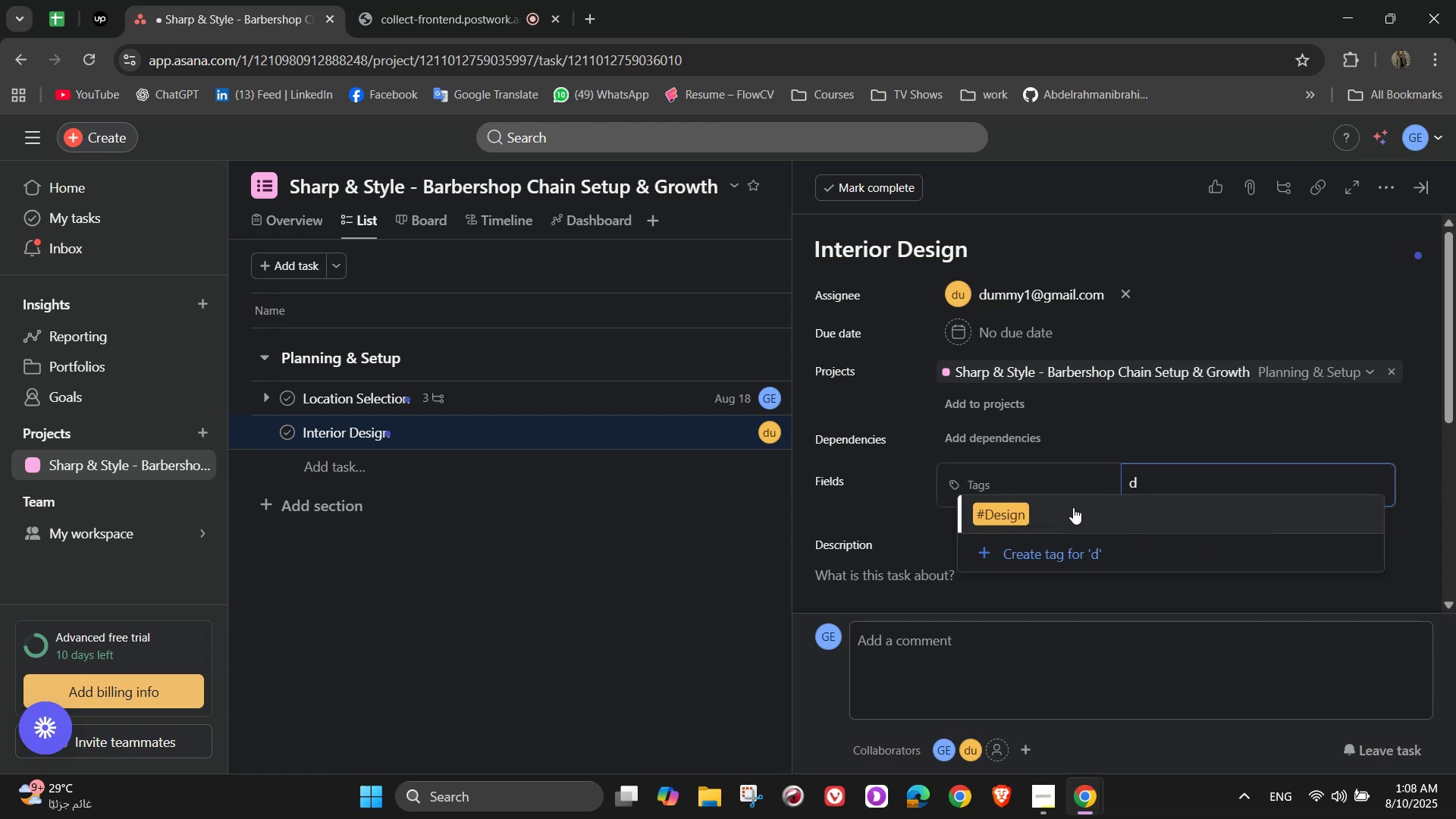 
left_click([1072, 508])
 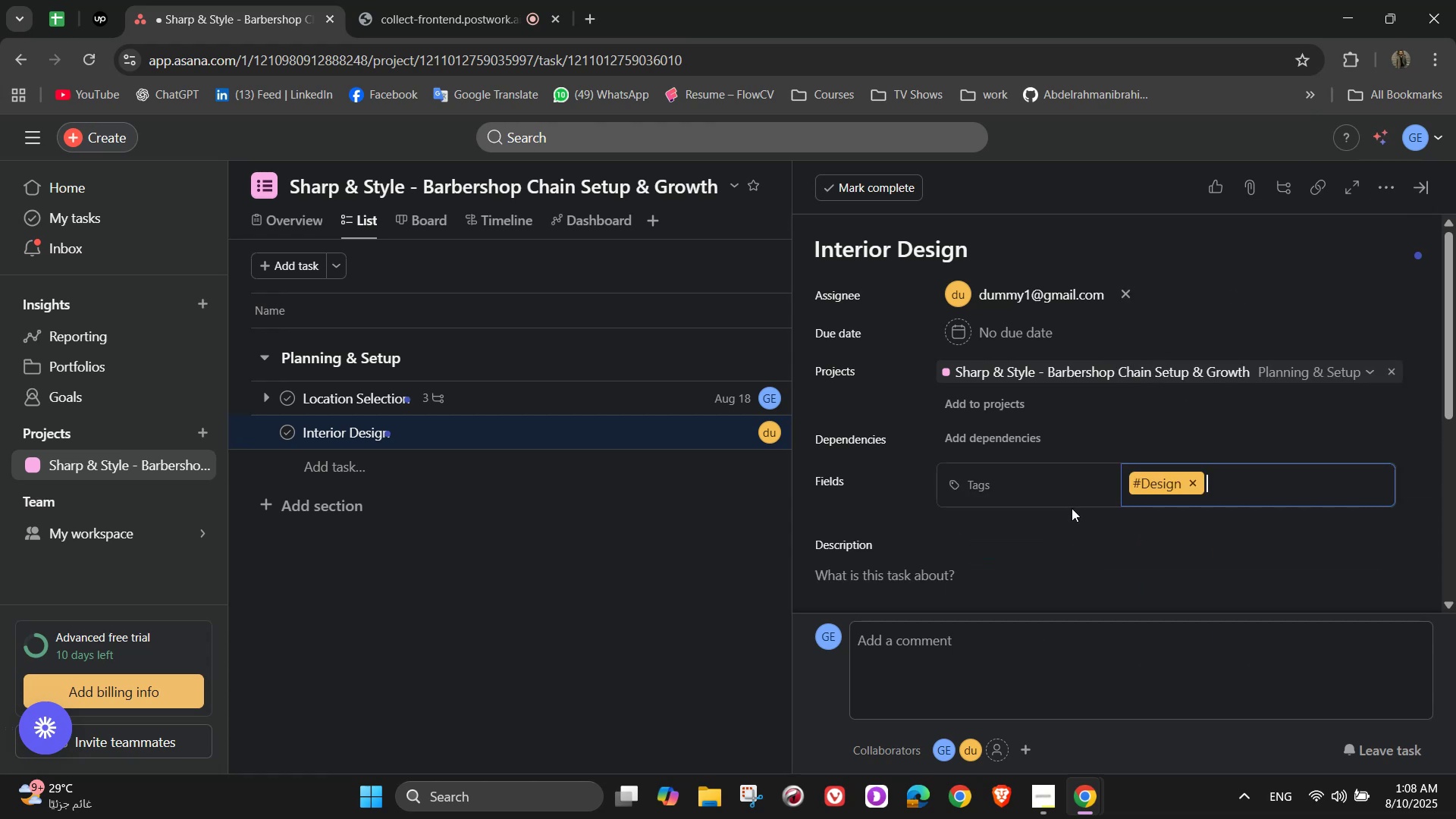 
left_click([1162, 551])
 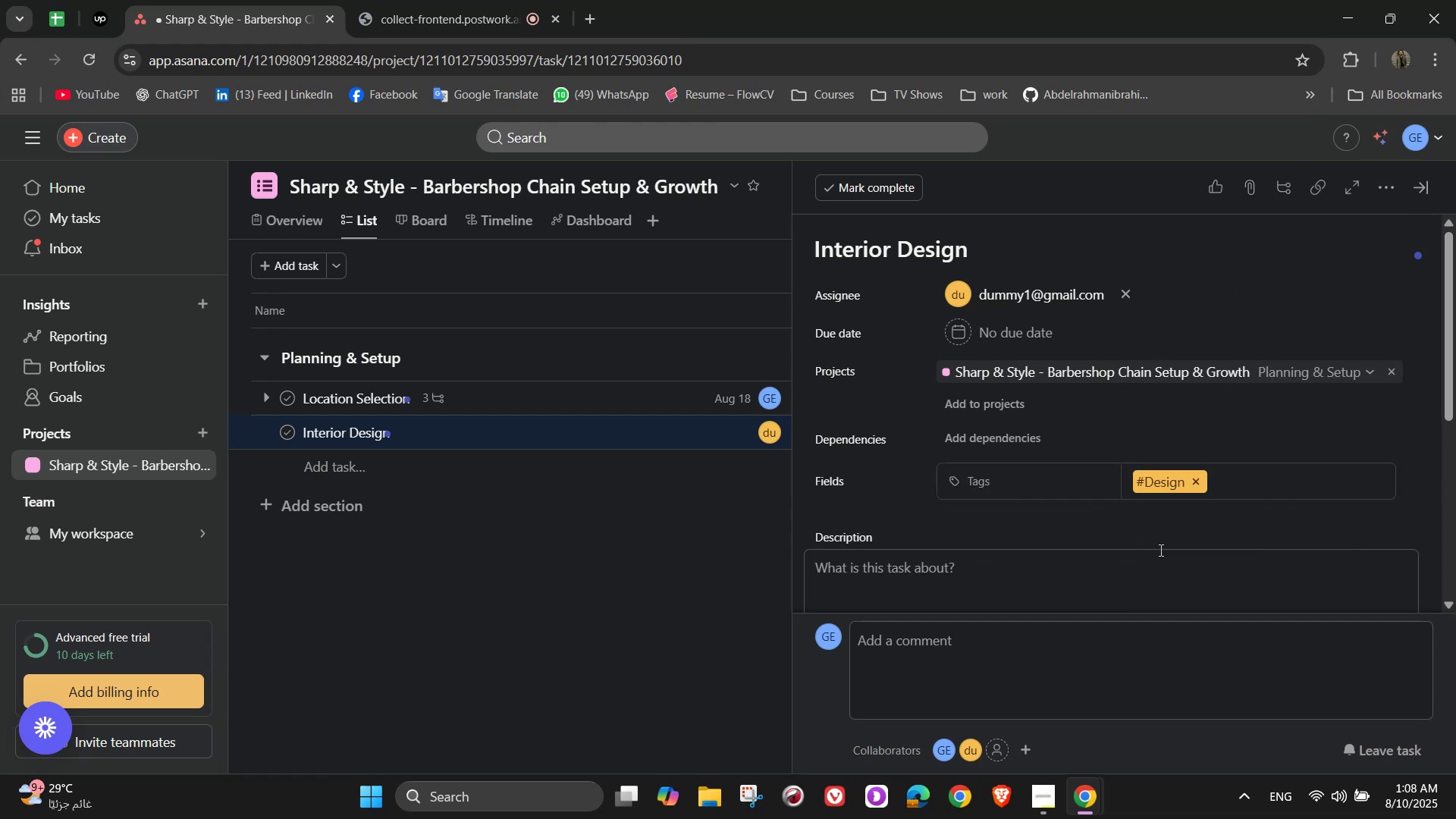 
scroll: coordinate [1158, 549], scroll_direction: down, amount: 2.0
 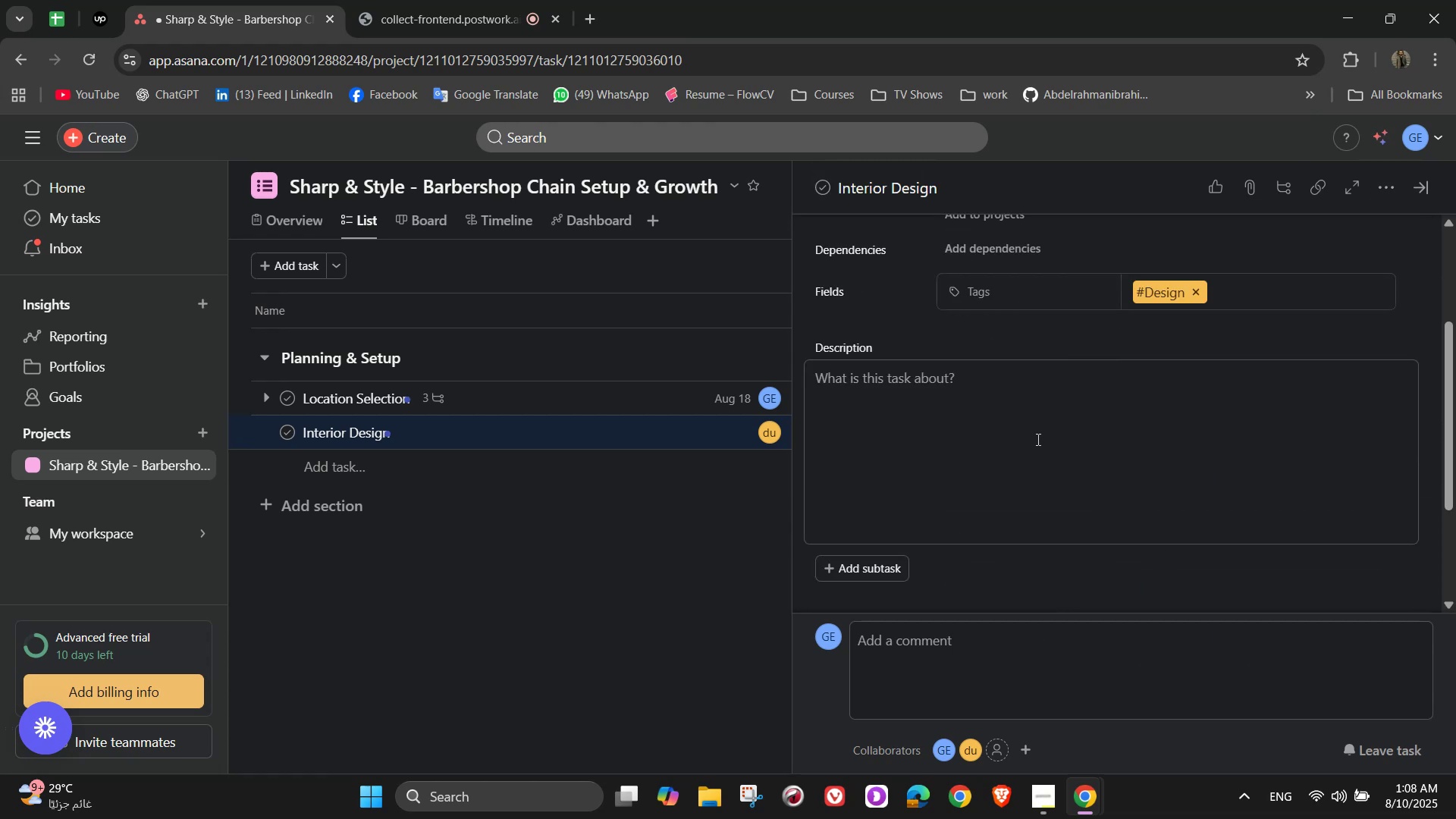 
left_click([1037, 439])
 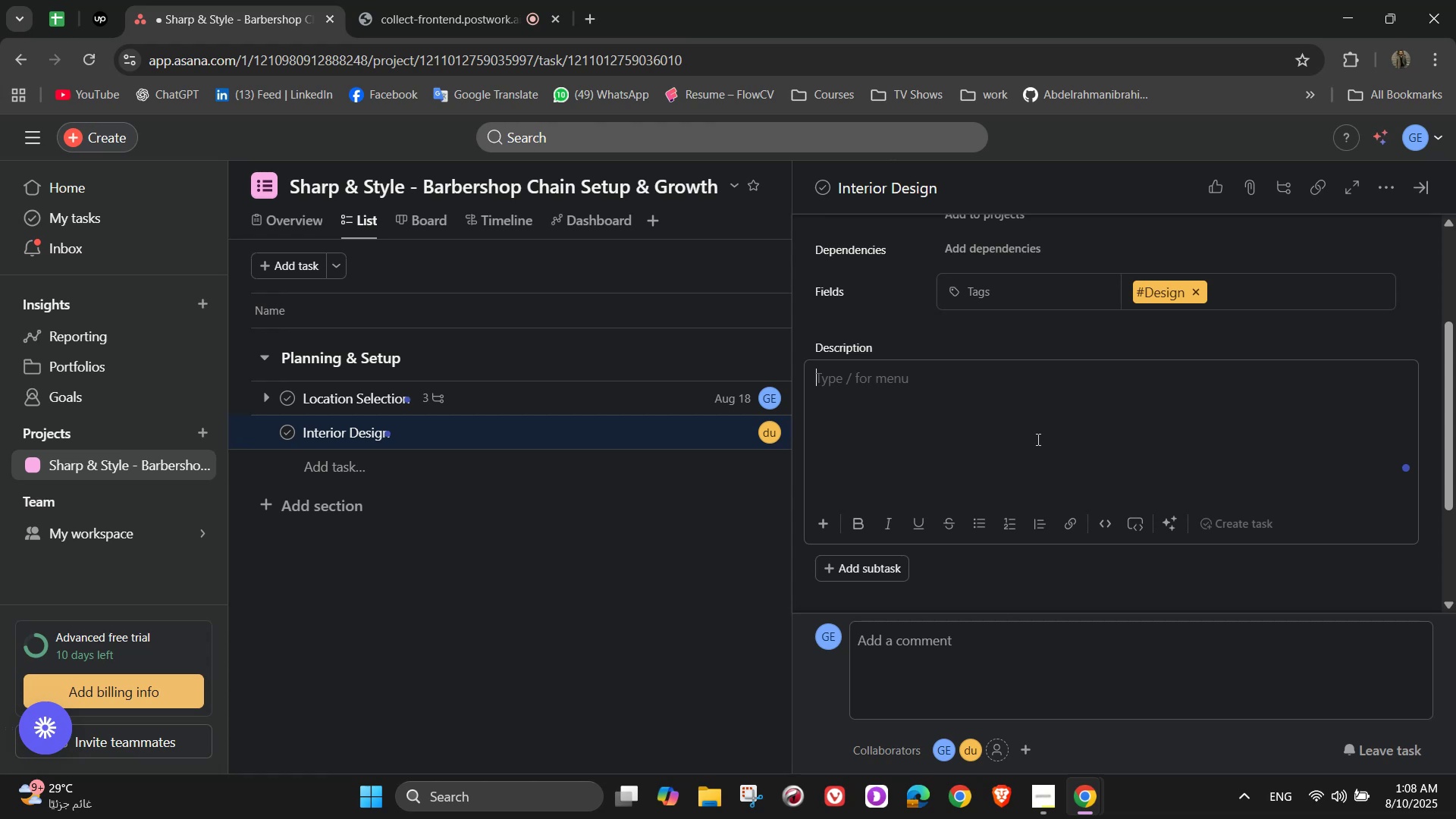 
type(Crearte )
key(Backspace)
key(Backspace)
key(Backspace)
key(Backspace)
type(te a stylish, comfortable barbershop atmosphere)
 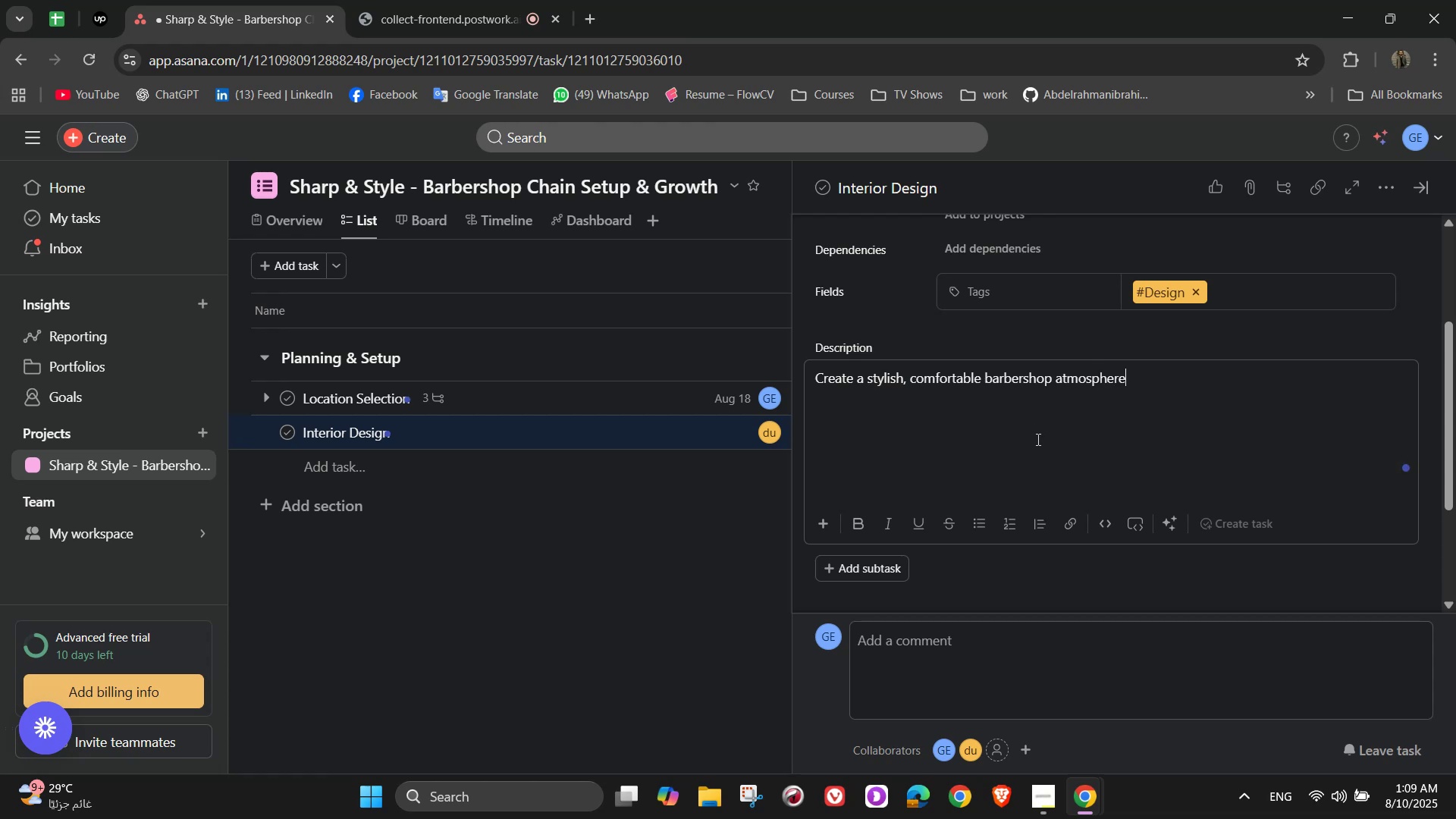 
wait(7.4)
 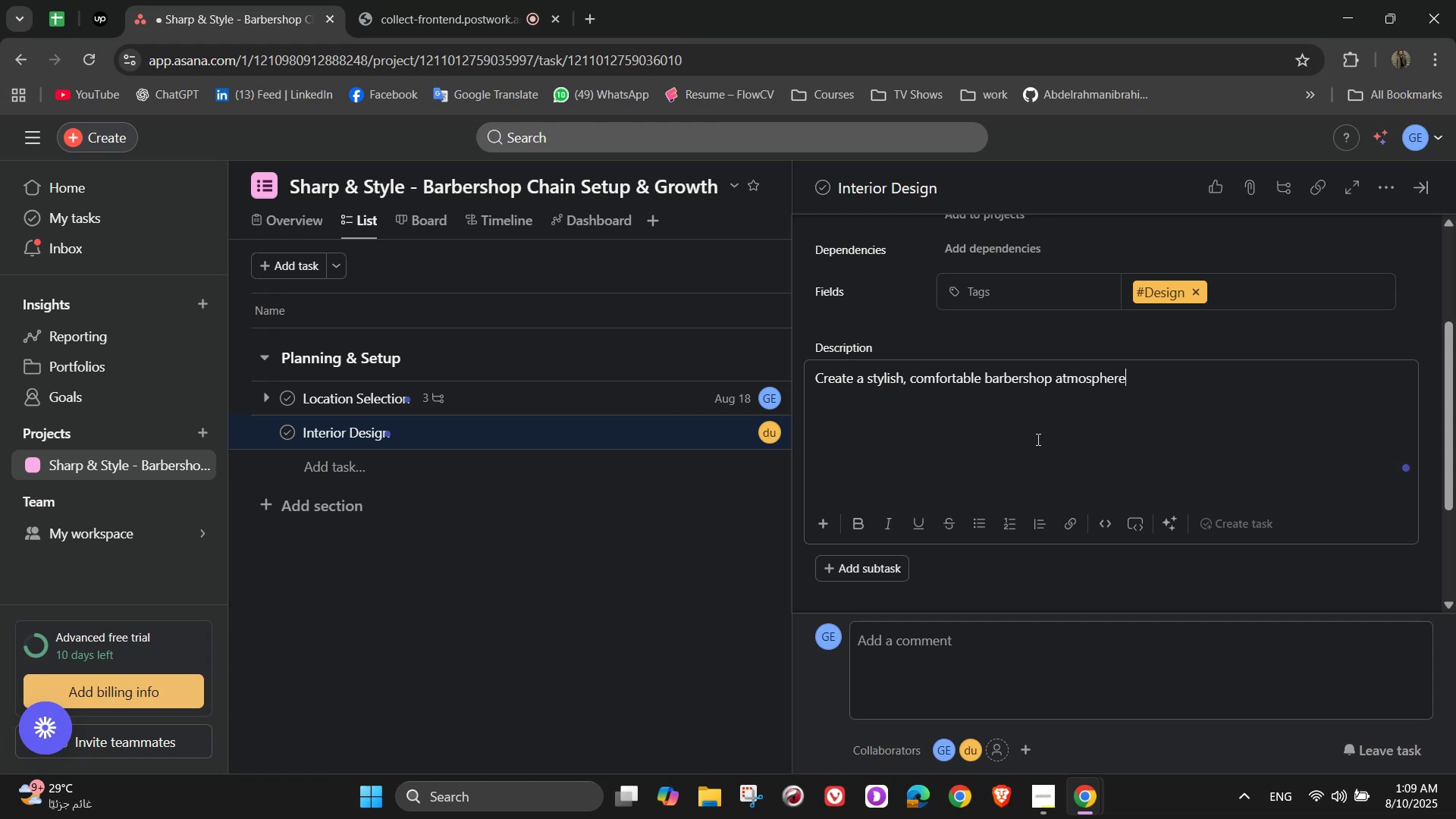 
scroll: coordinate [1053, 457], scroll_direction: down, amount: 1.0
 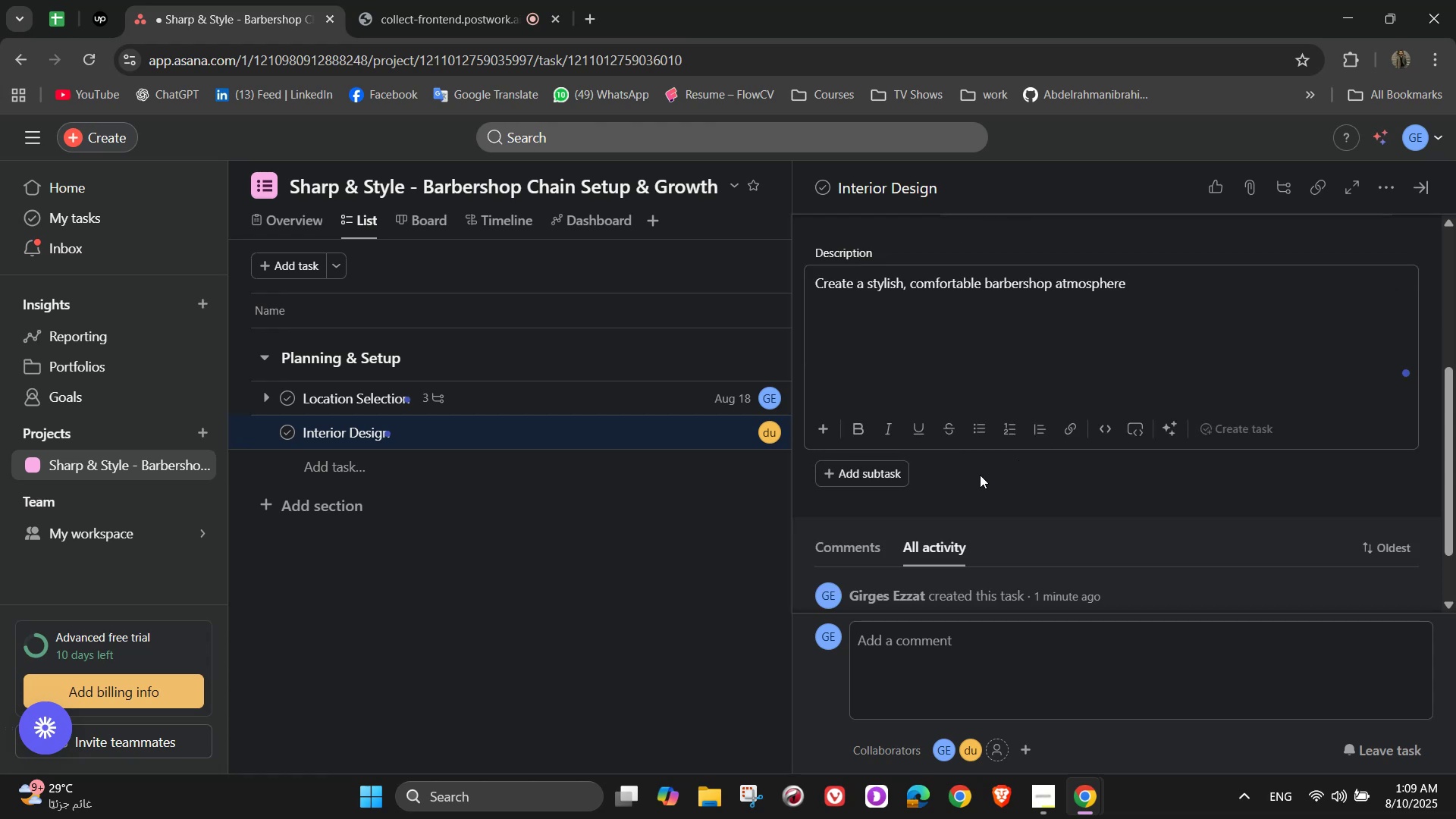 
left_click([980, 475])
 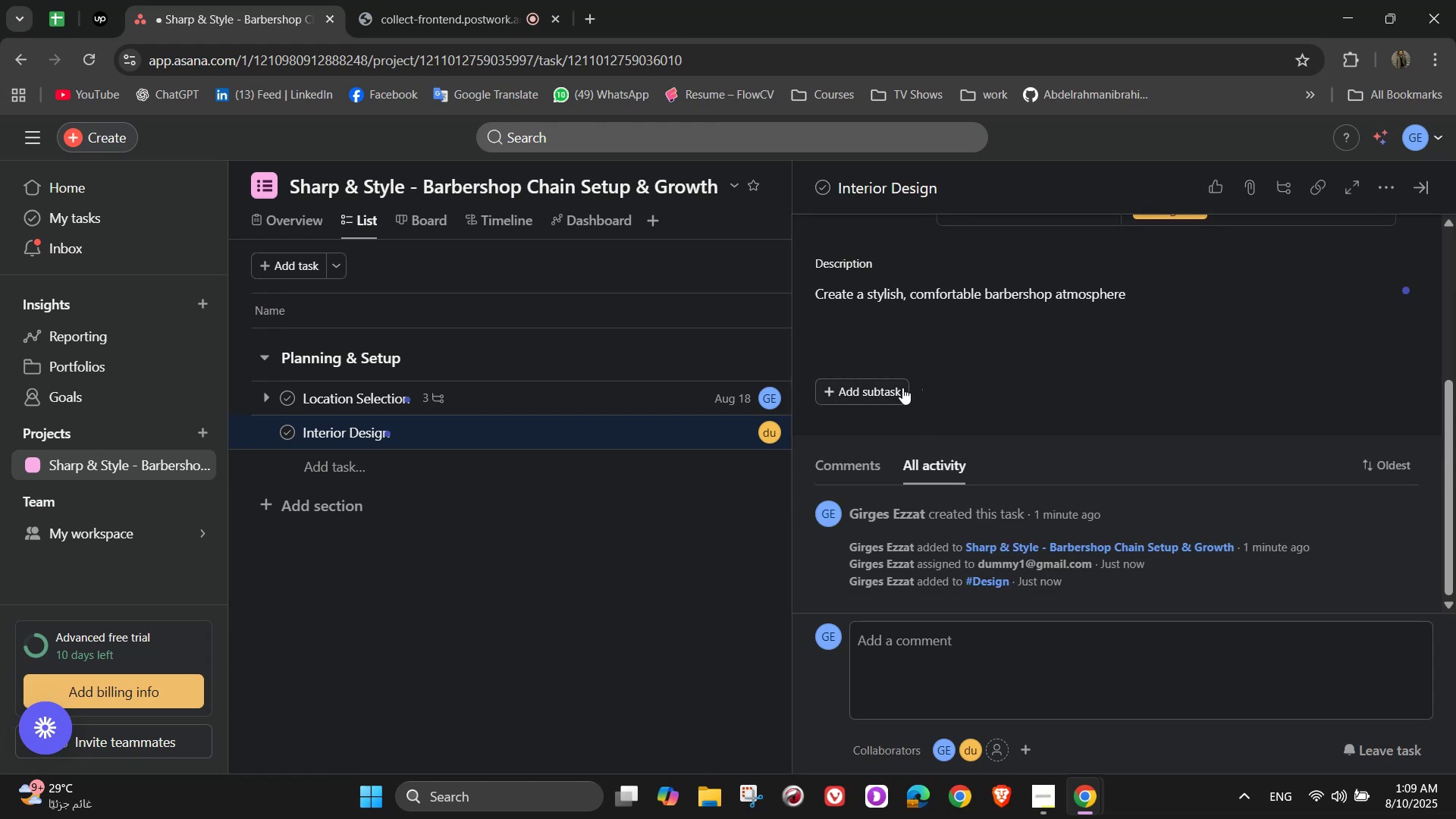 
left_click([894, 391])
 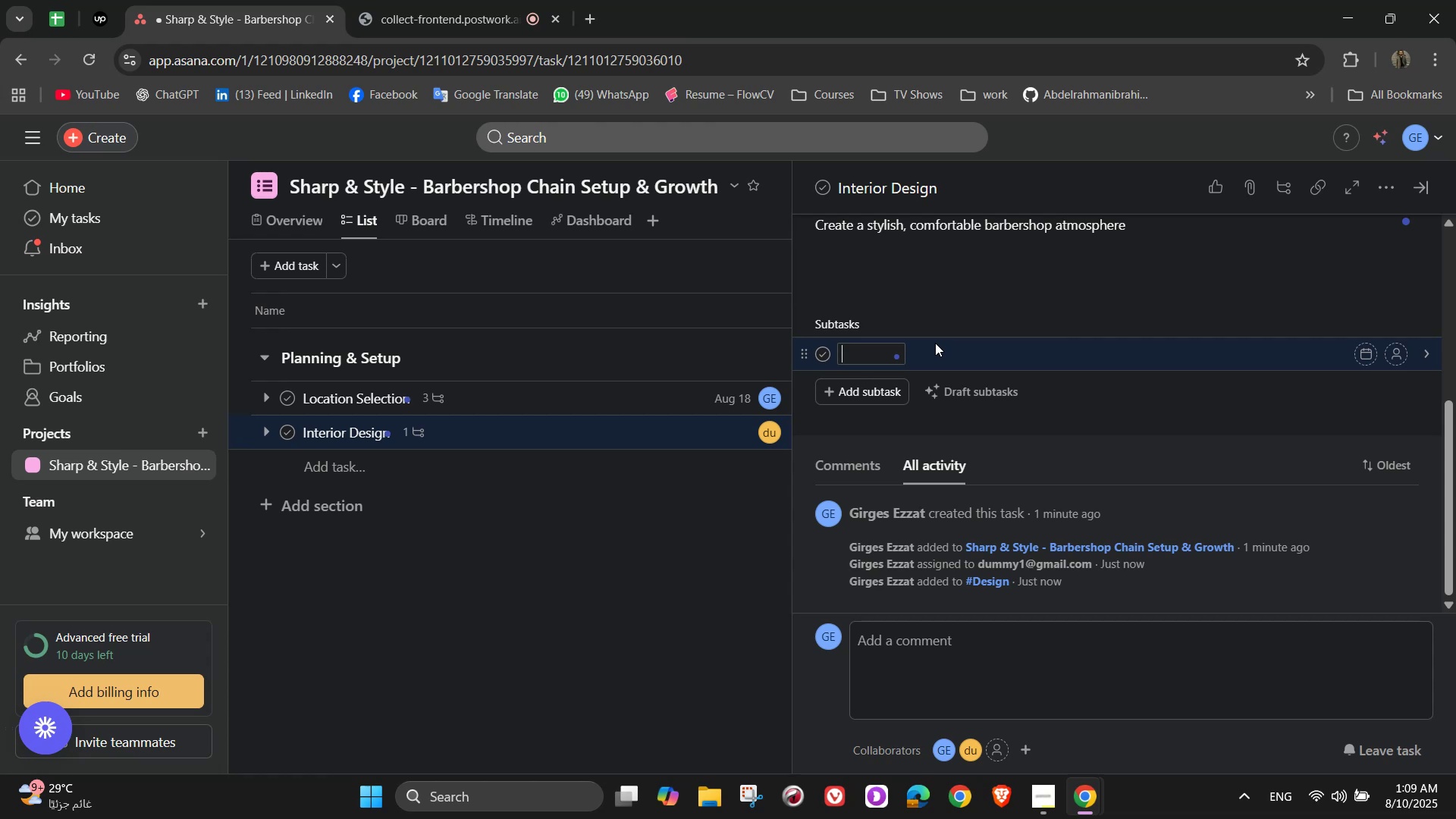 
wait(34.19)
 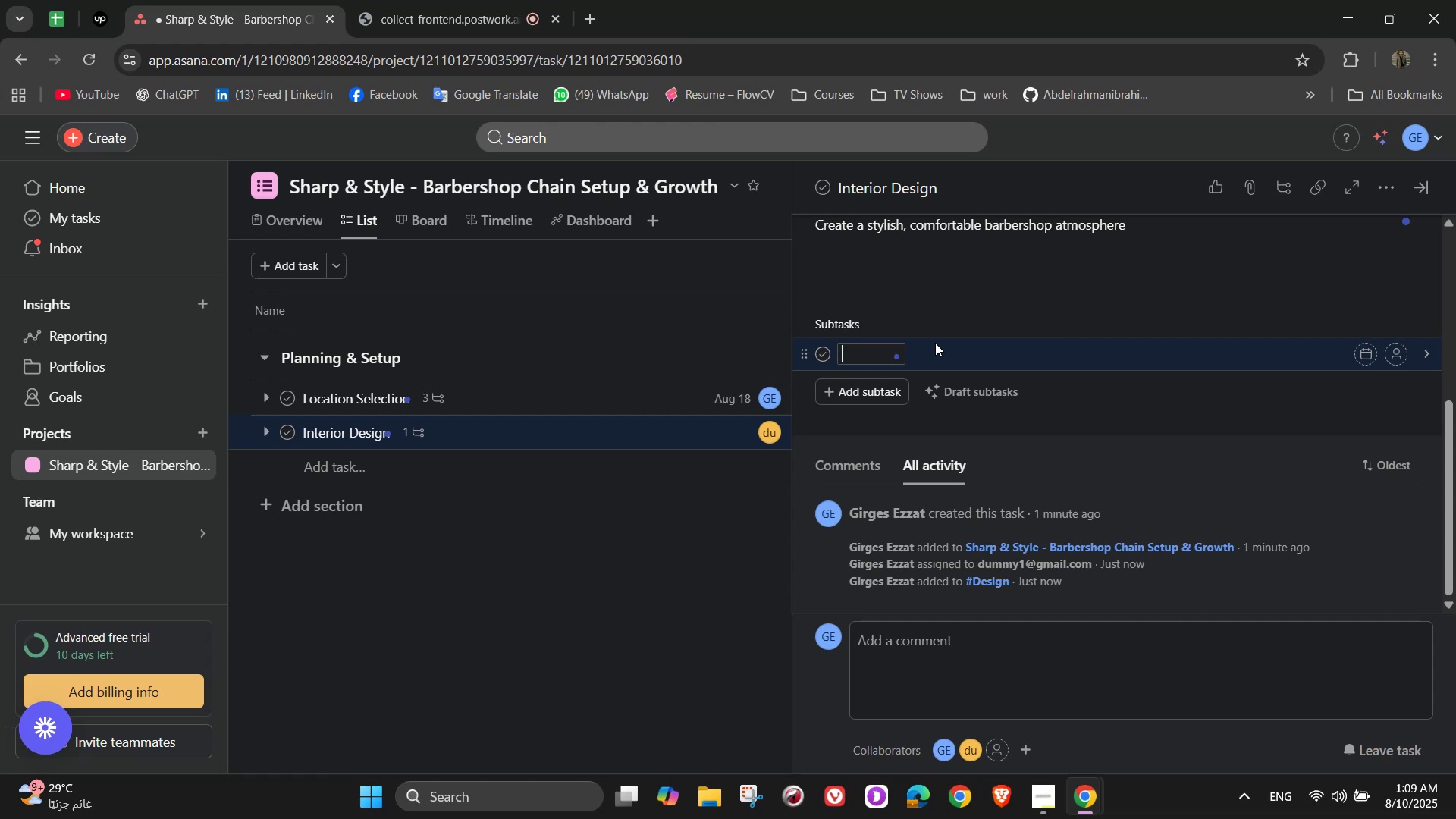 
type(Choose color scheme  and furniture)
 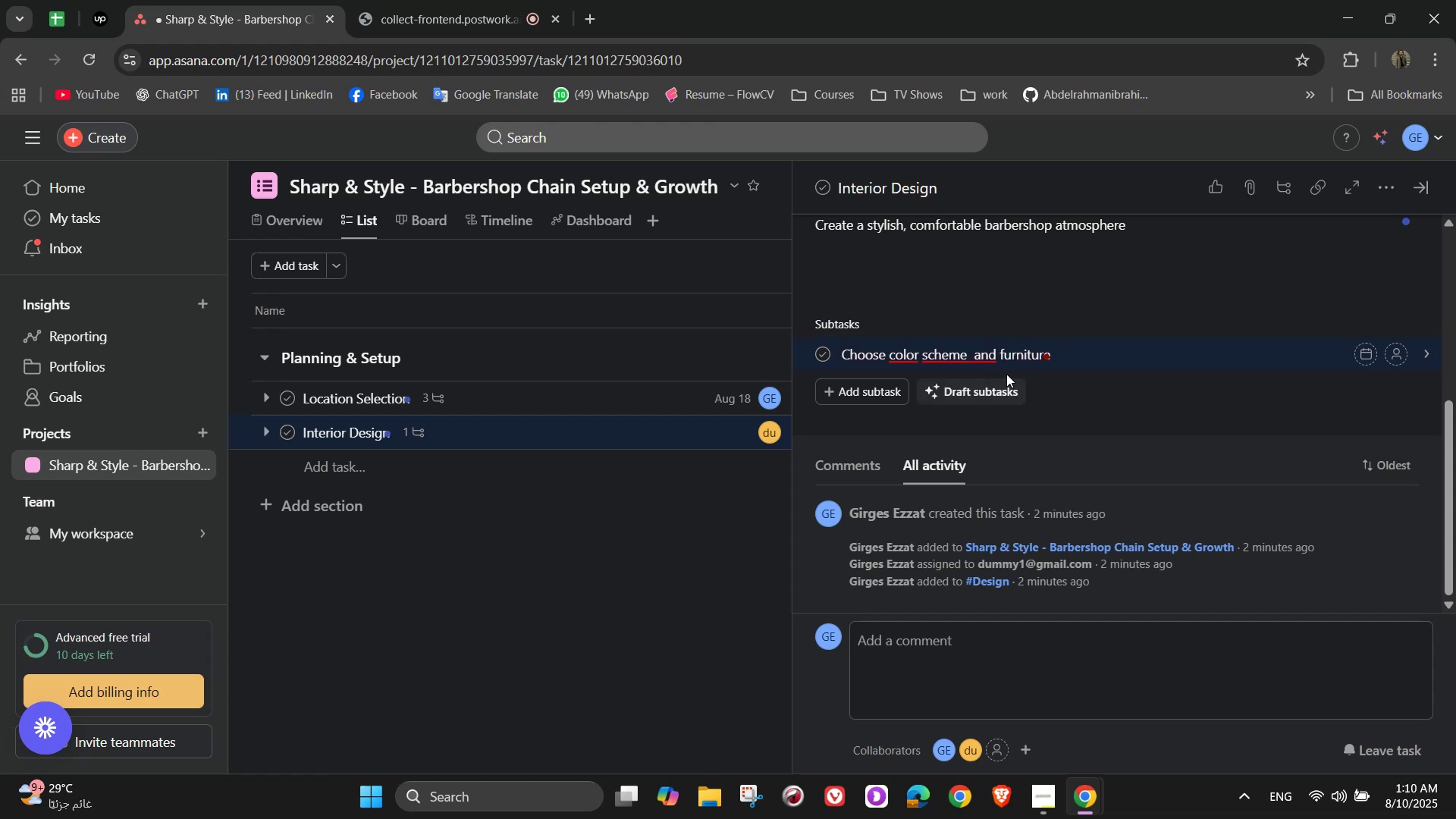 
left_click([971, 357])
 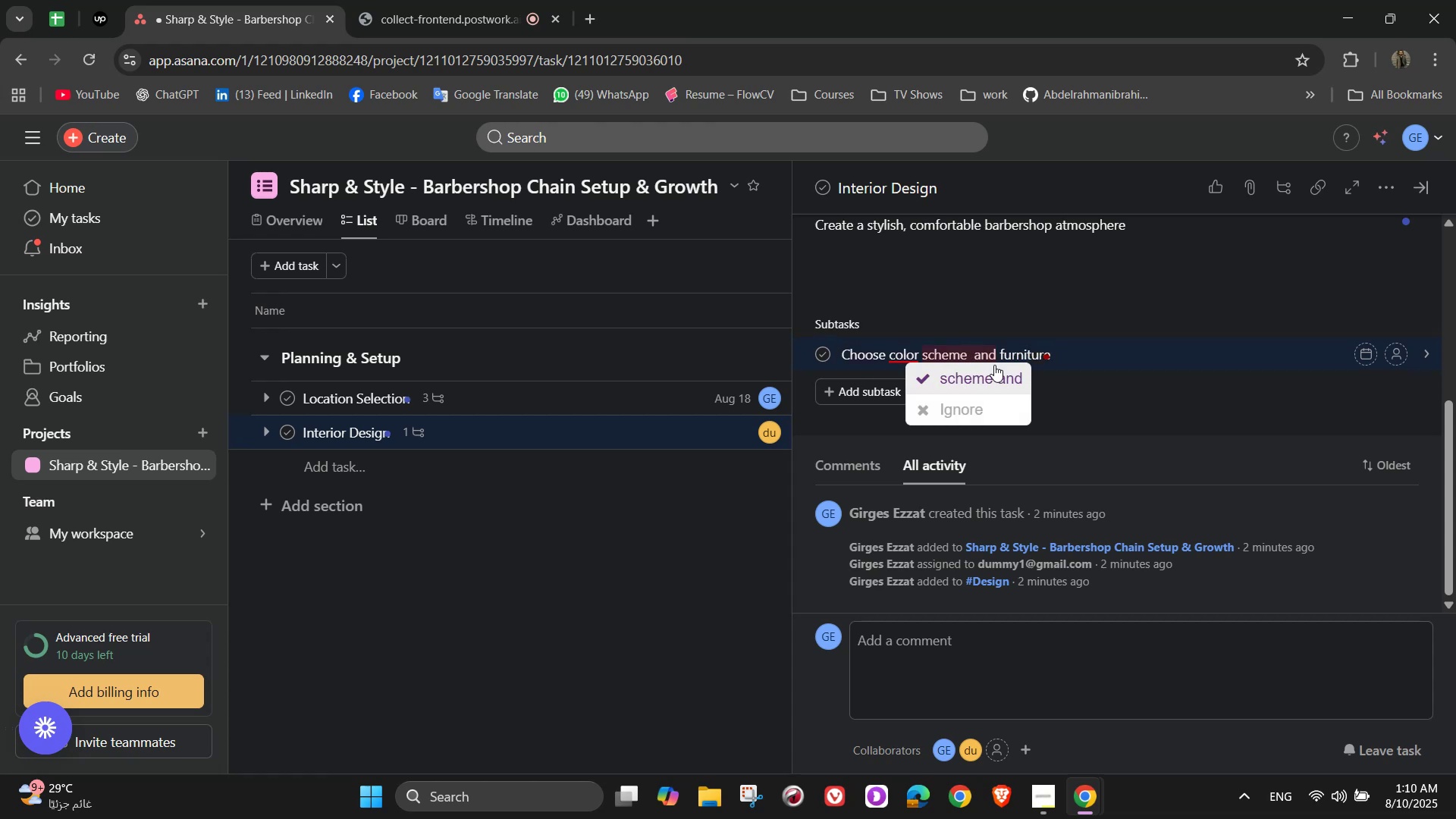 
key(Backspace)
 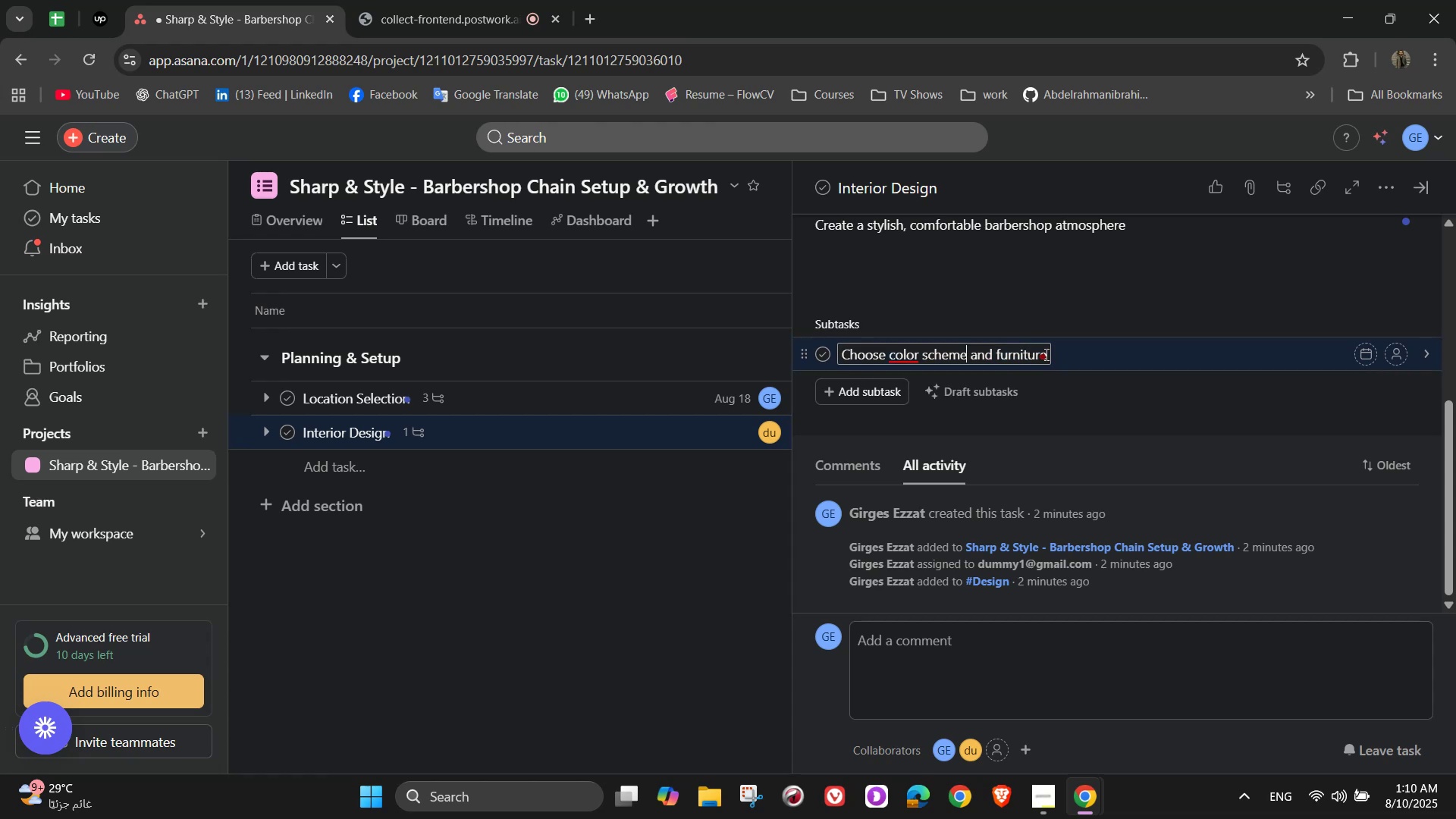 
left_click([1045, 354])
 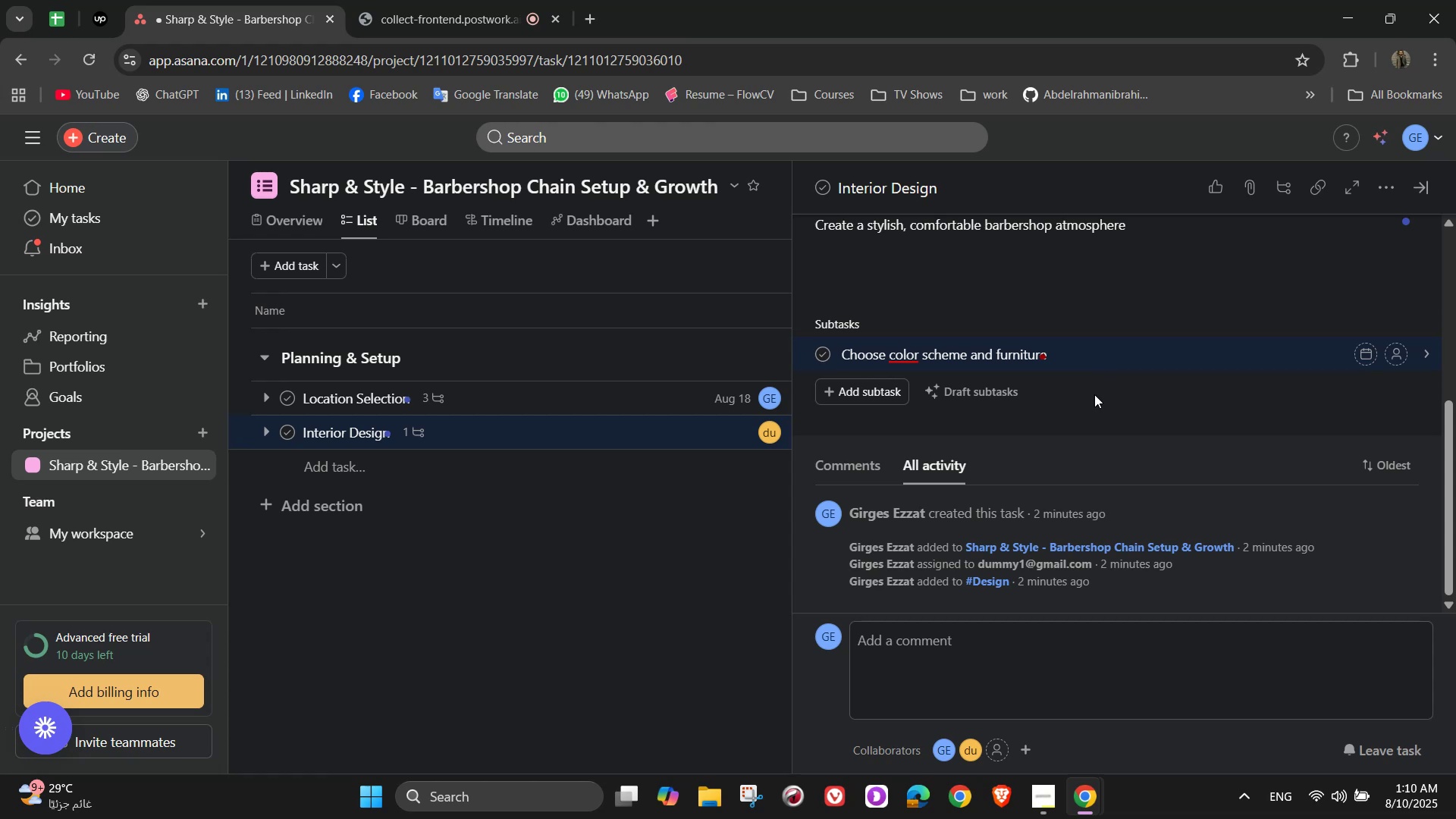 
key(NumpadEnter)
type(Install mirrors, chairs, and lighting)
 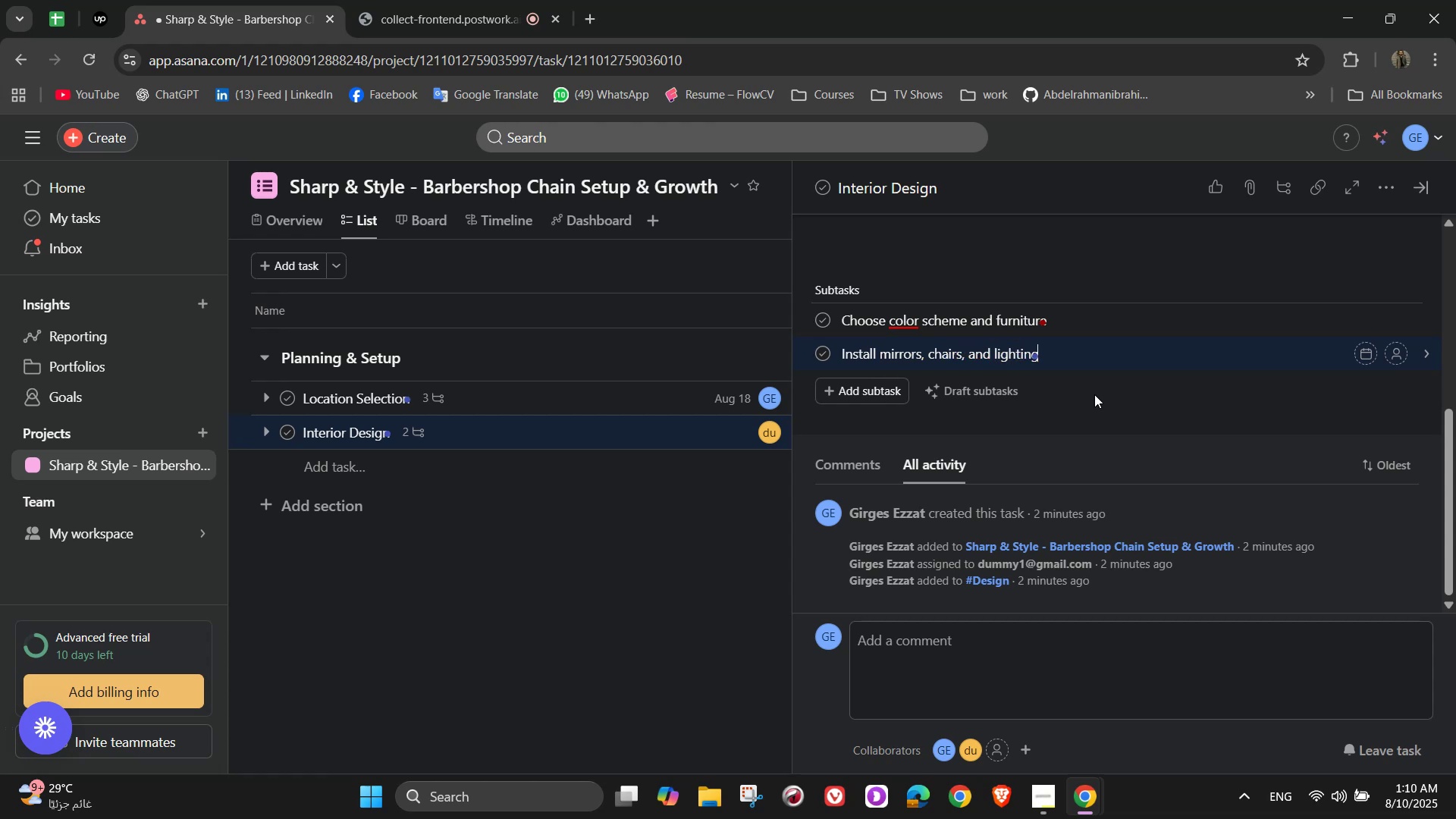 
left_click([1366, 325])
 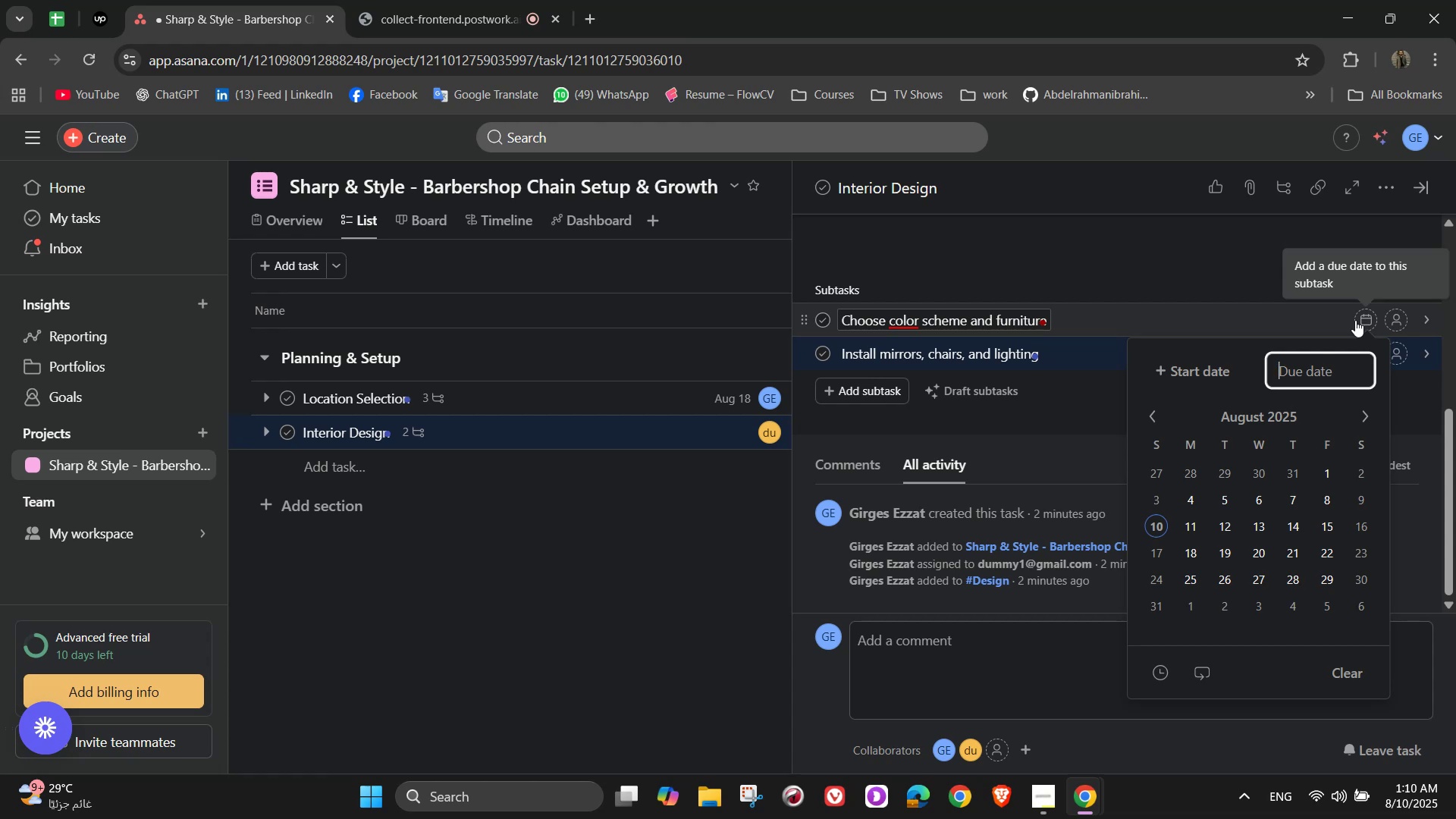 
wait(8.54)
 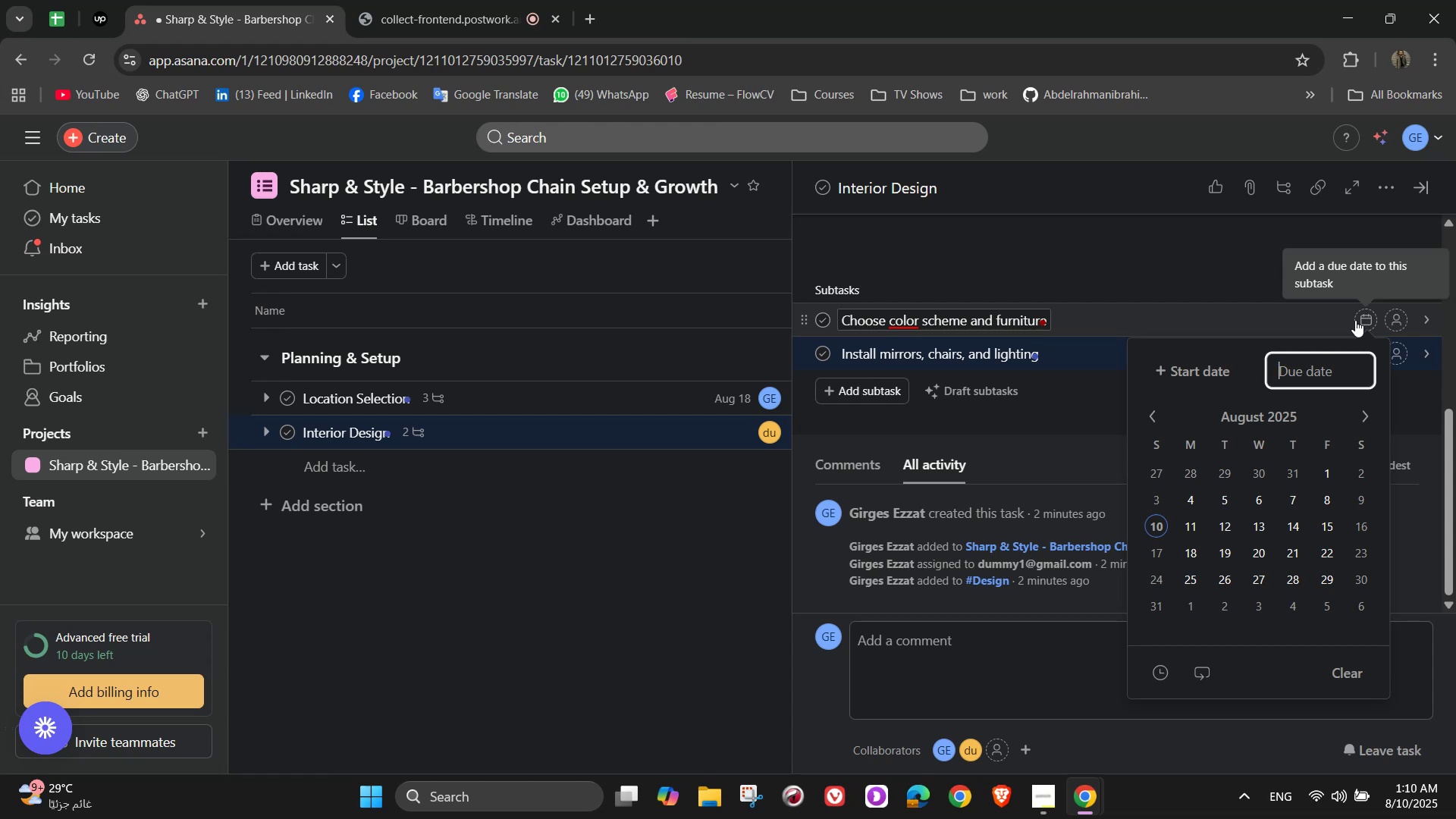 
left_click([1328, 579])
 